 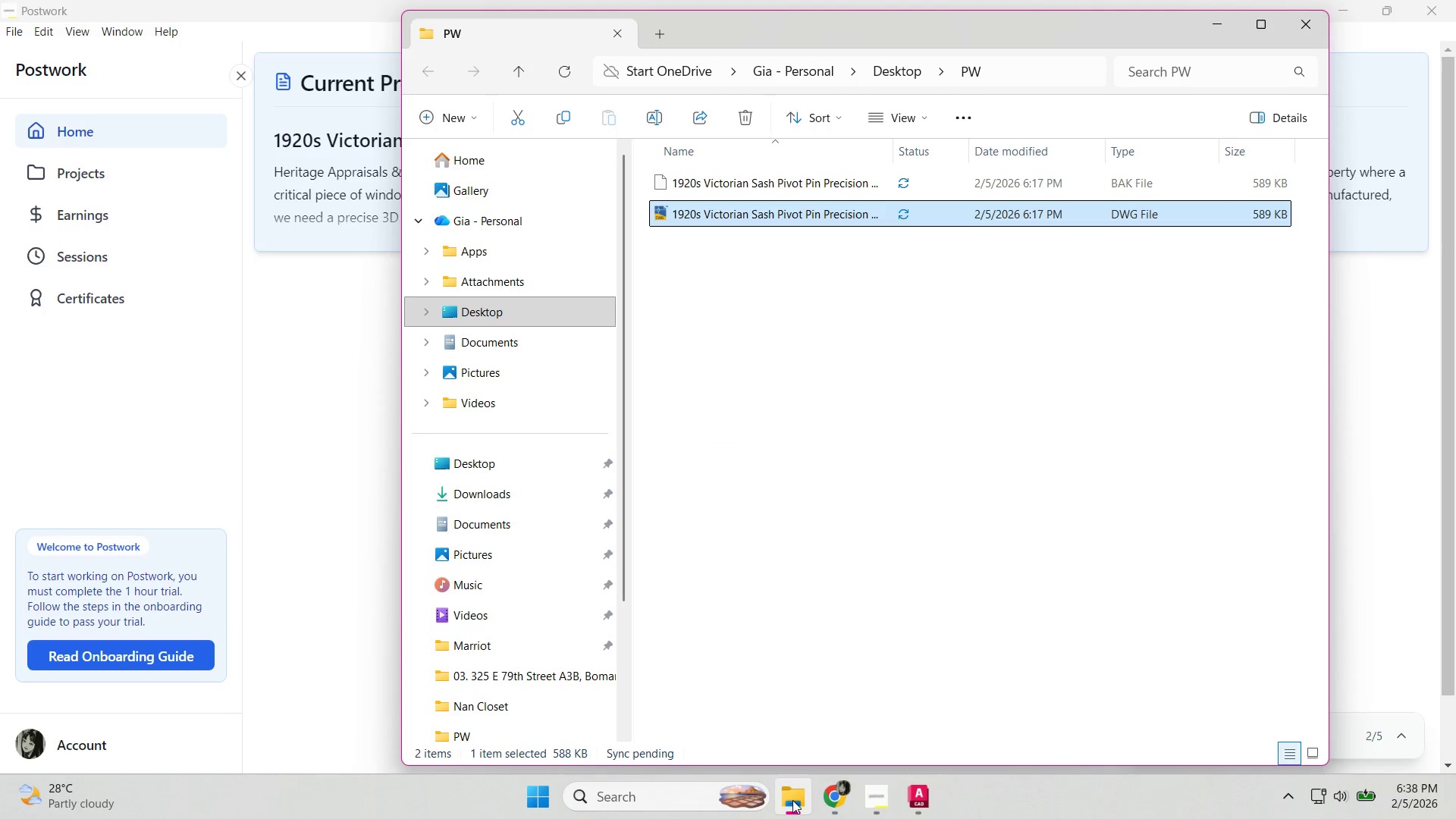 
double_click([786, 215])
 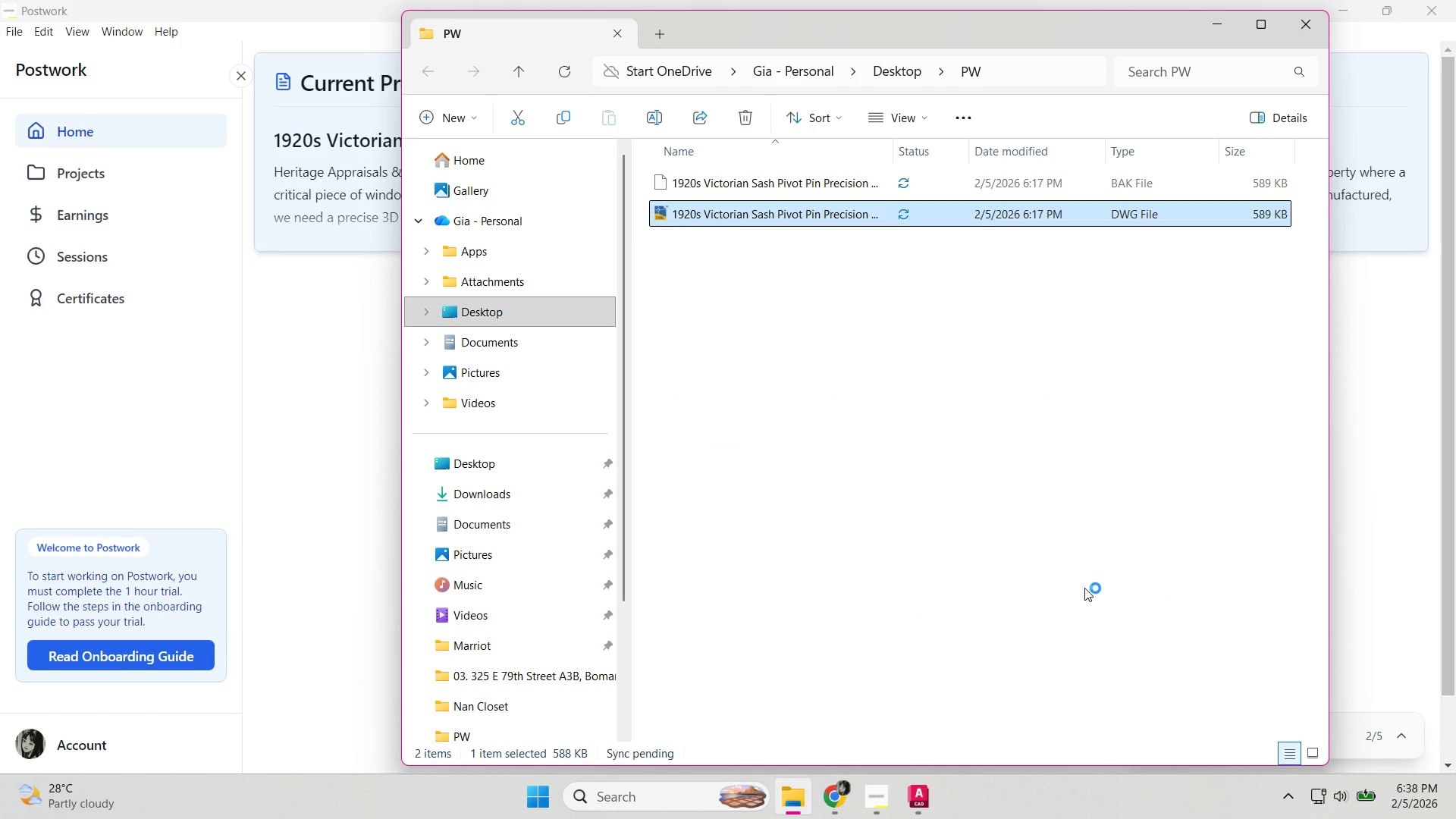 
mouse_move([906, 785])
 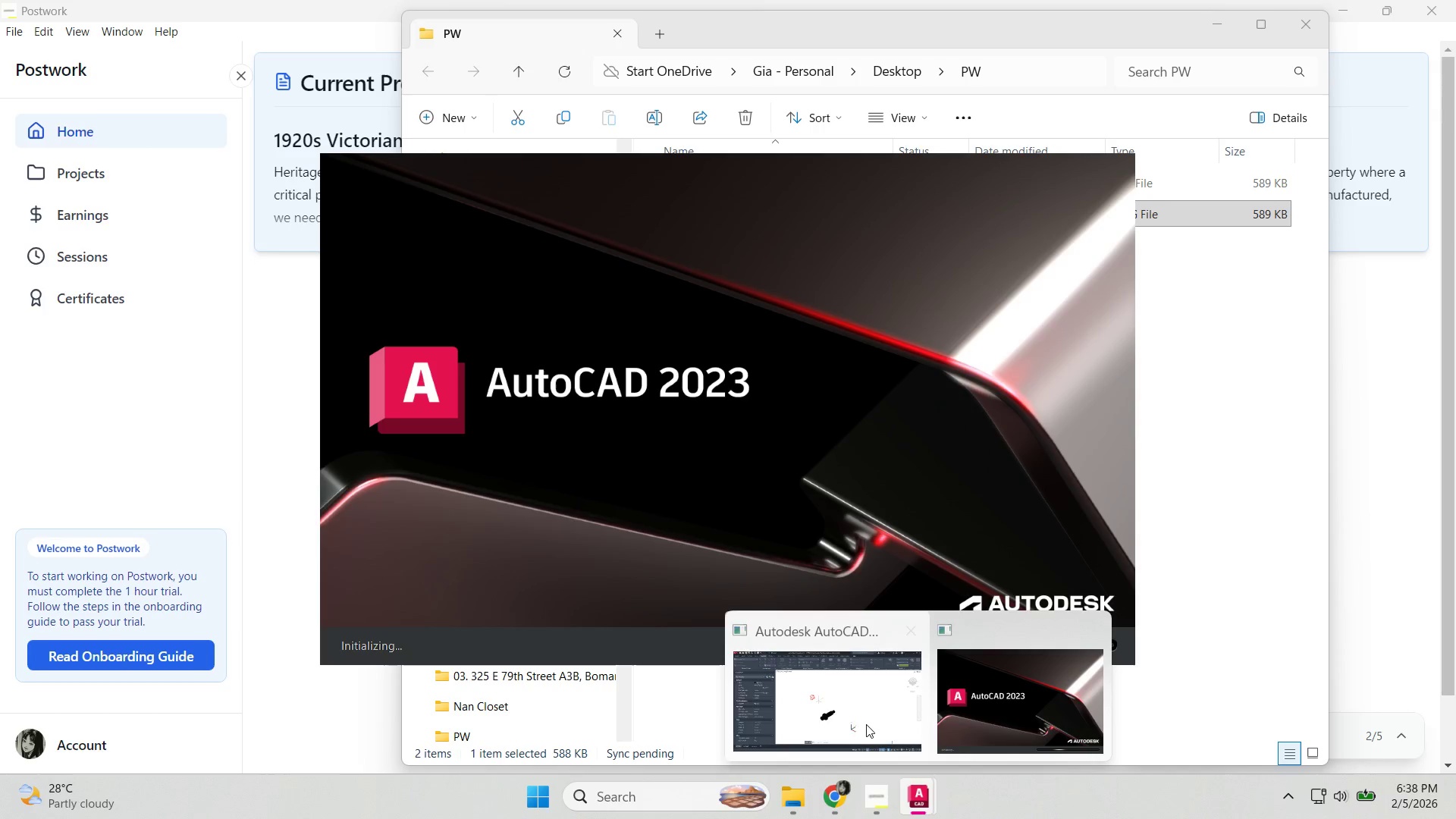 
left_click([858, 715])
 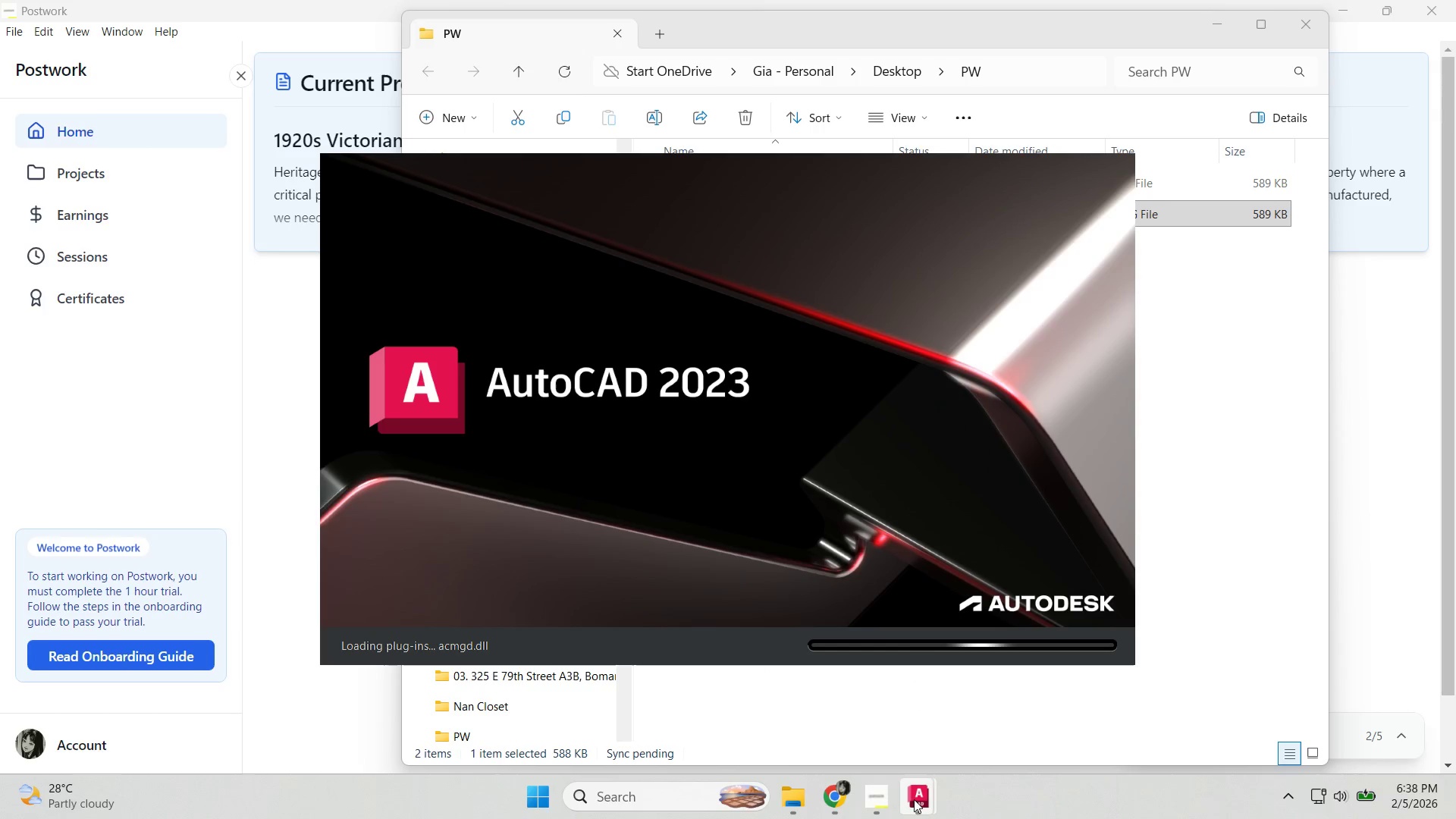 
left_click([915, 804])
 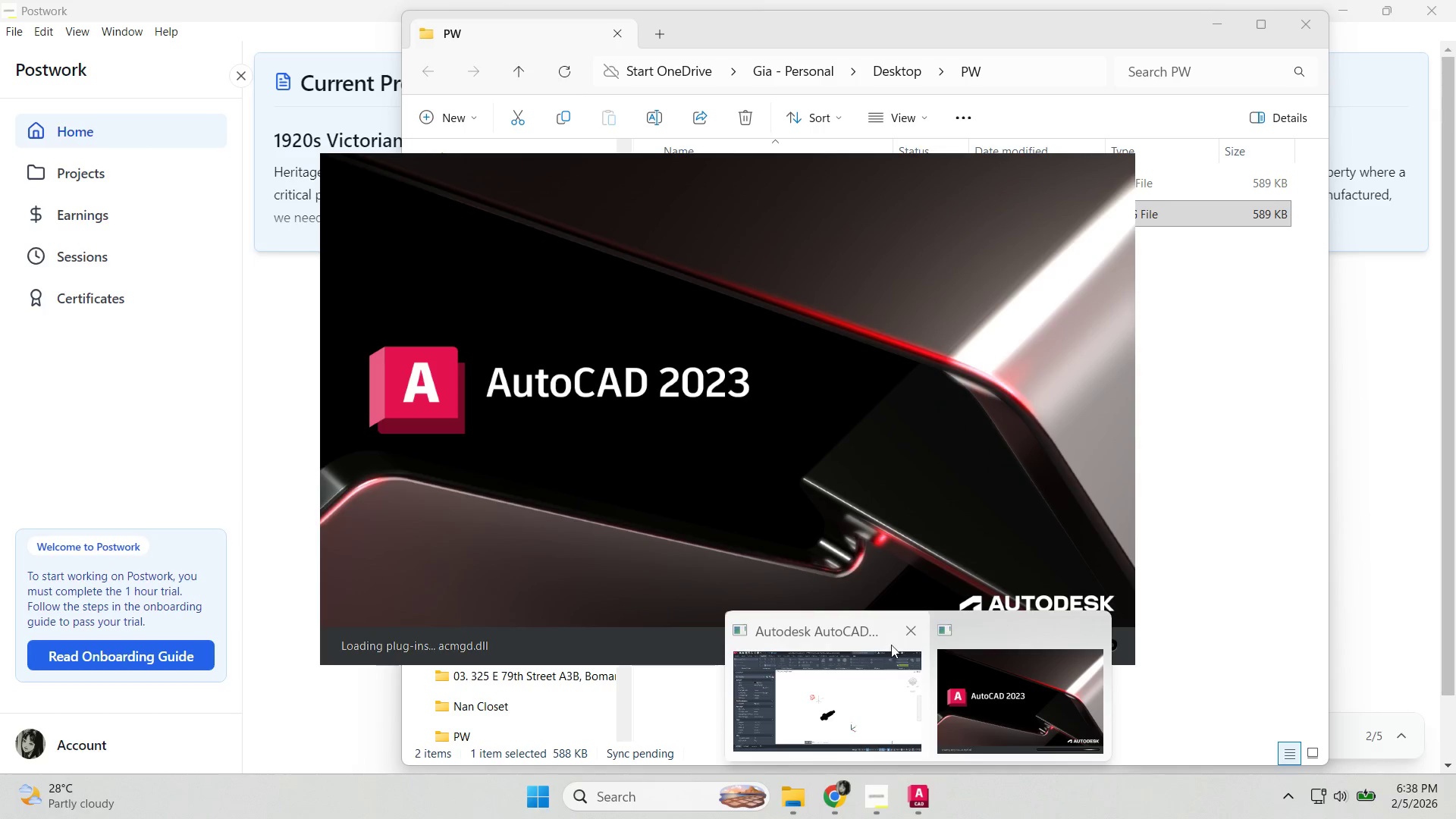 
left_click([918, 625])
 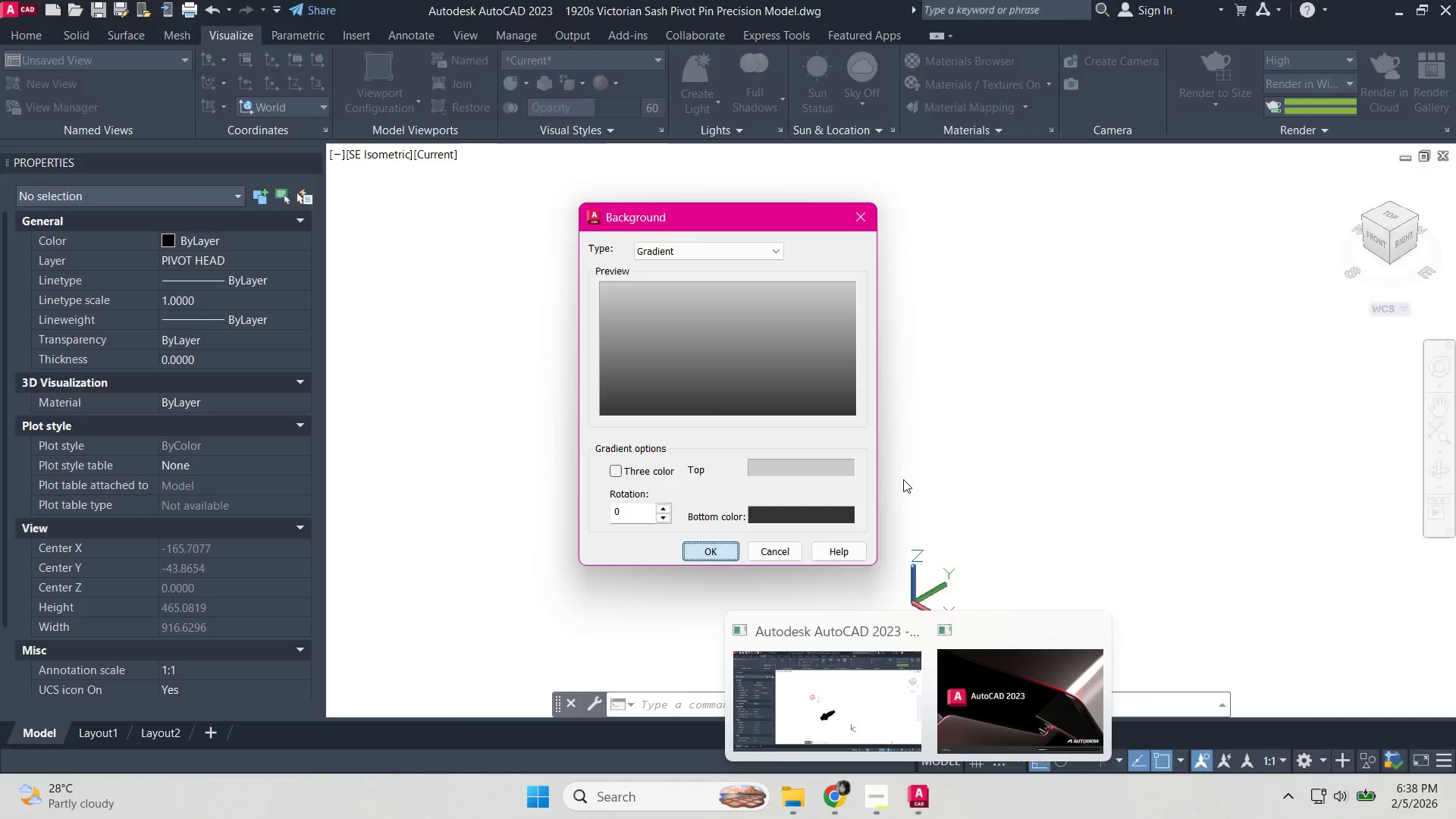 
left_click([1019, 701])
 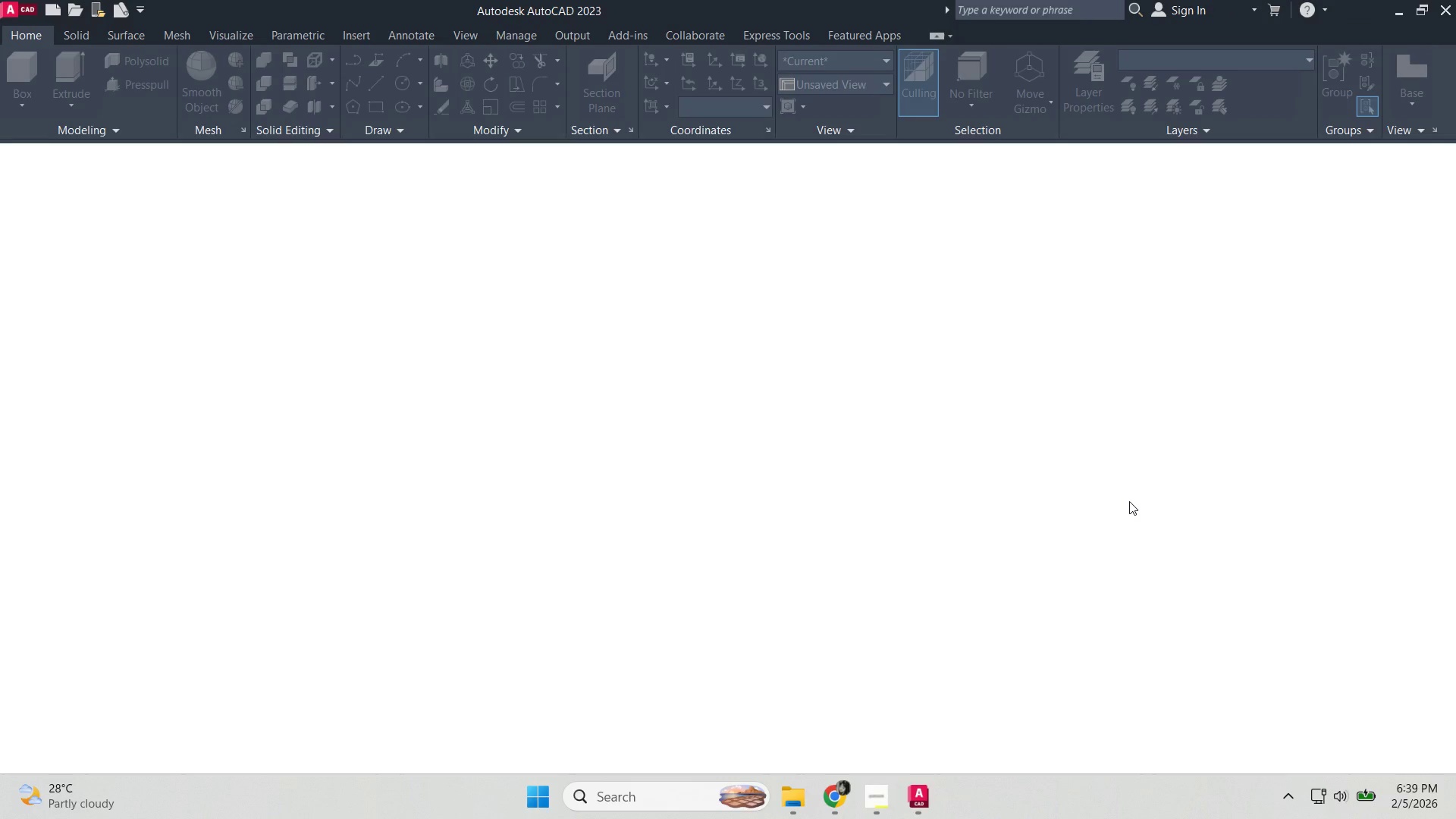 
wait(29.19)
 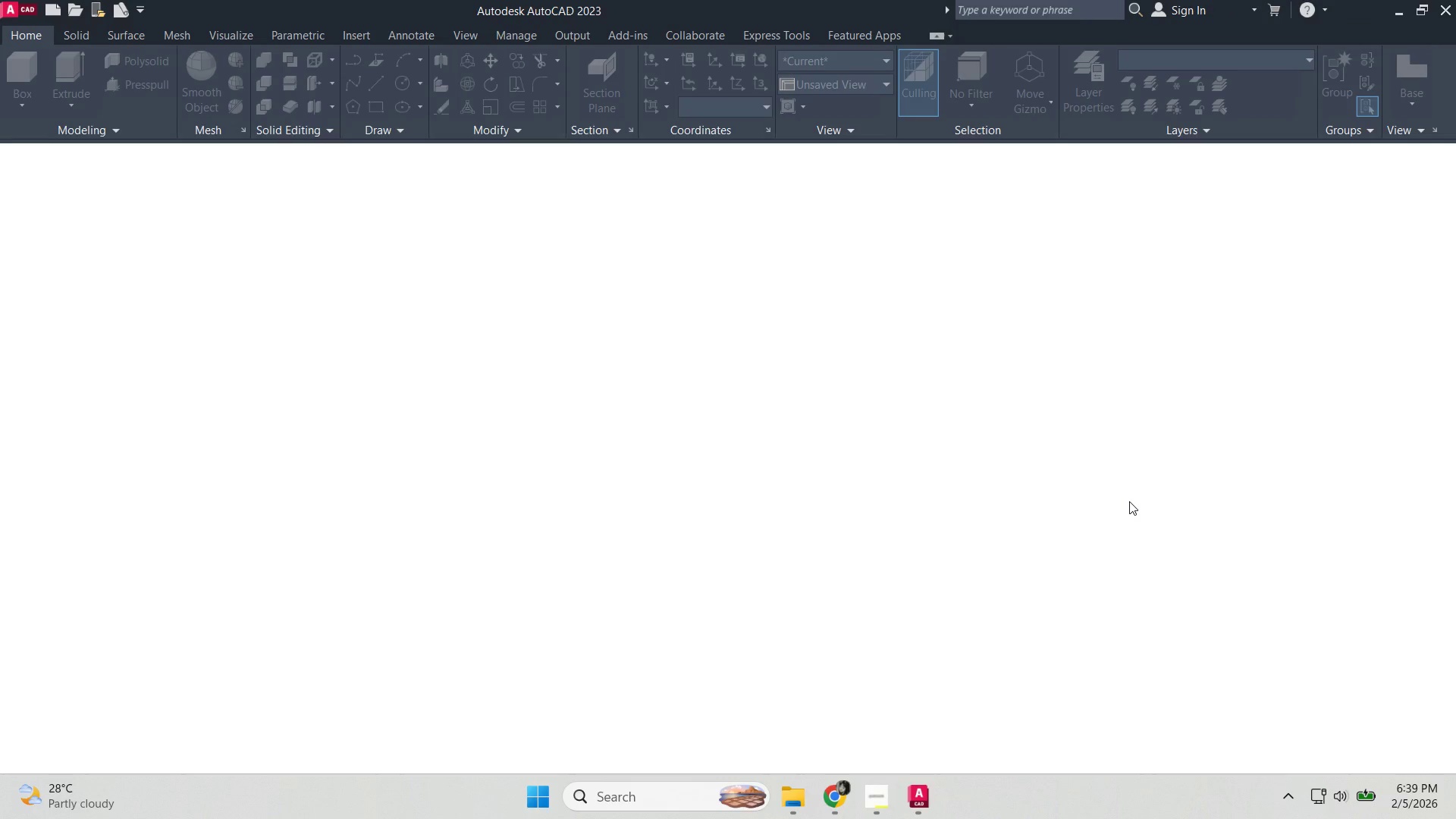 
left_click([912, 800])
 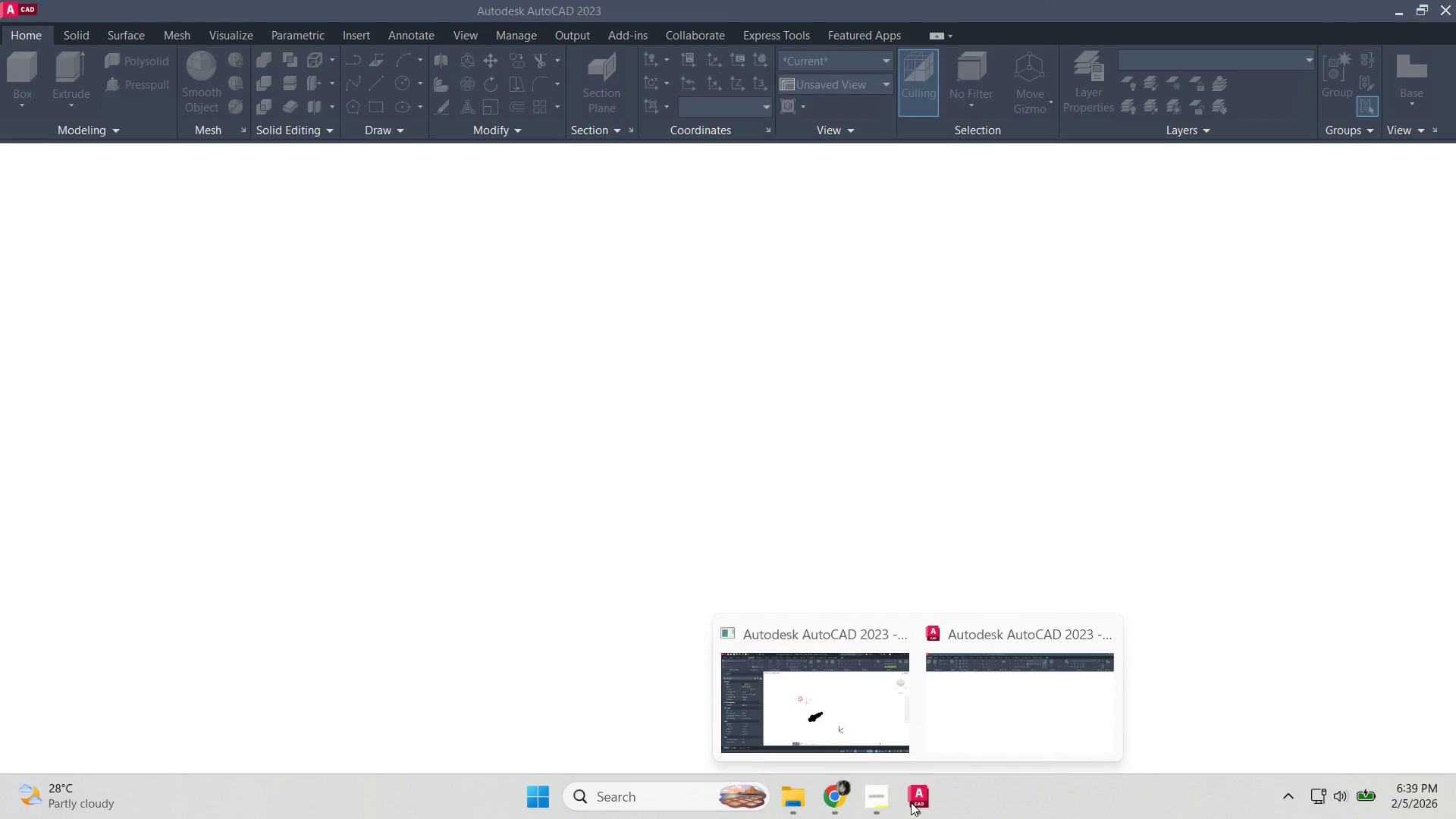 
right_click([911, 802])
 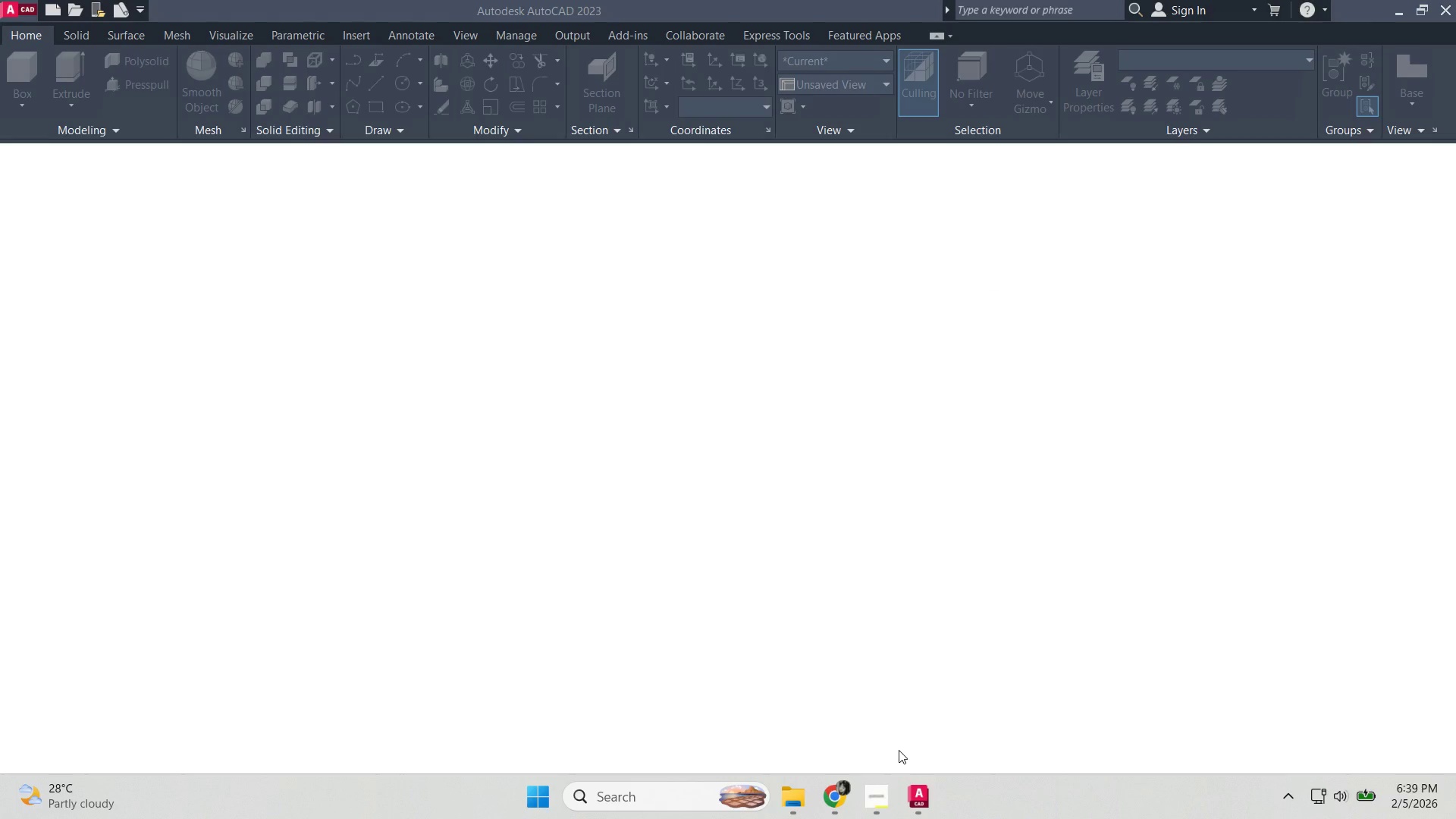 
hold_key(key=ShiftLeft, duration=1.5)
 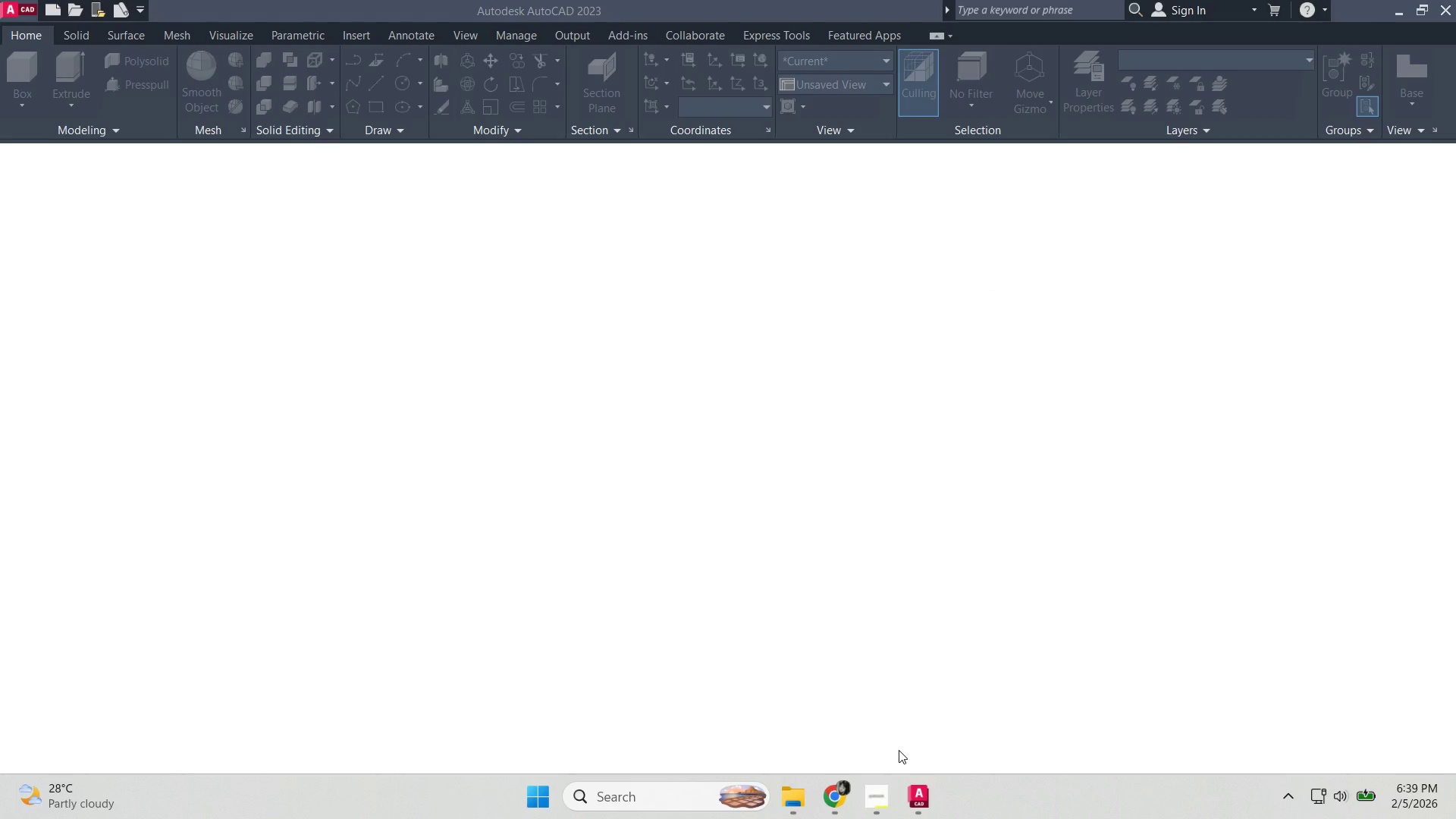 
key(Control+Shift+Escape)
 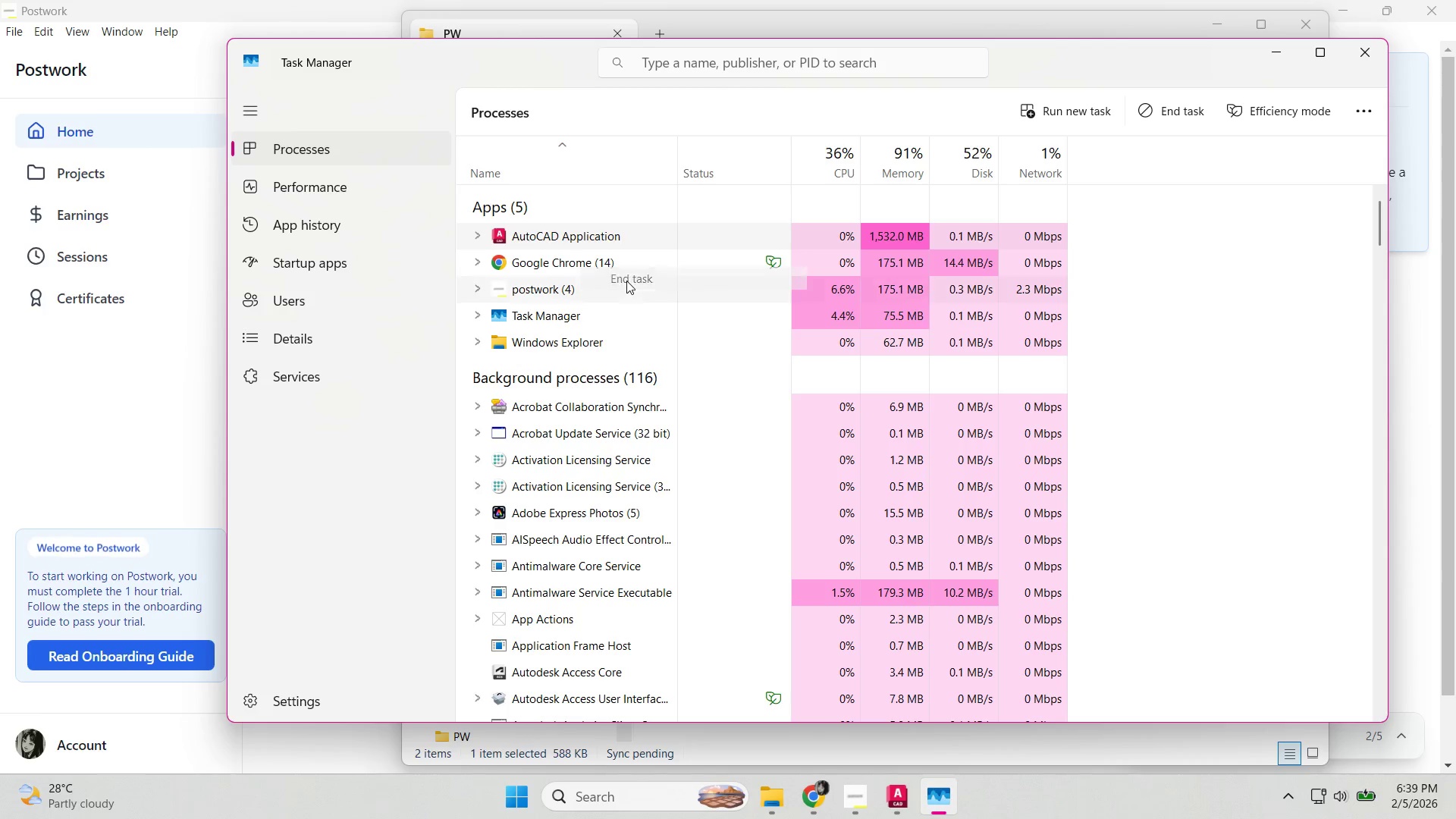 
wait(21.02)
 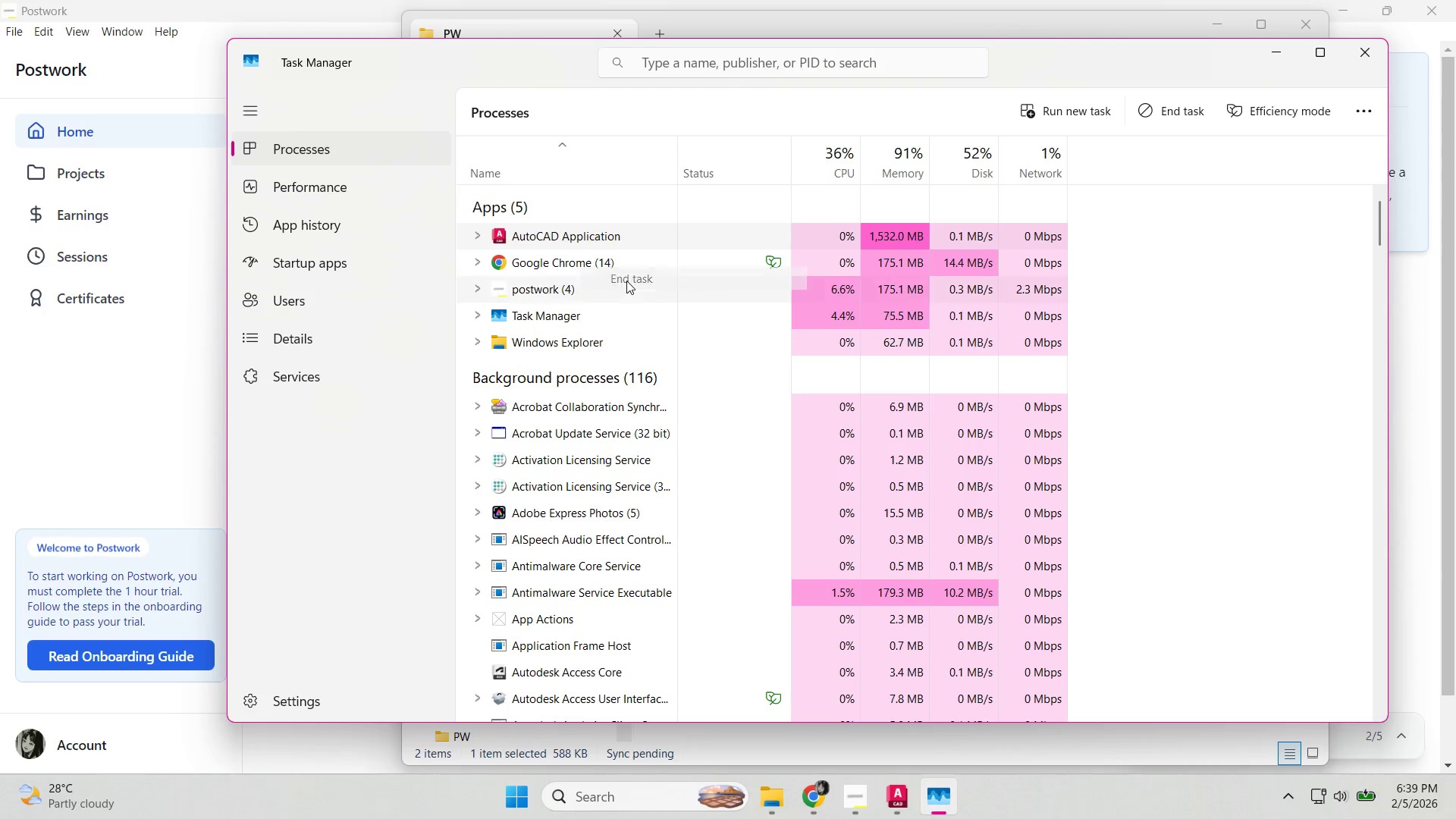 
double_click([844, 220])
 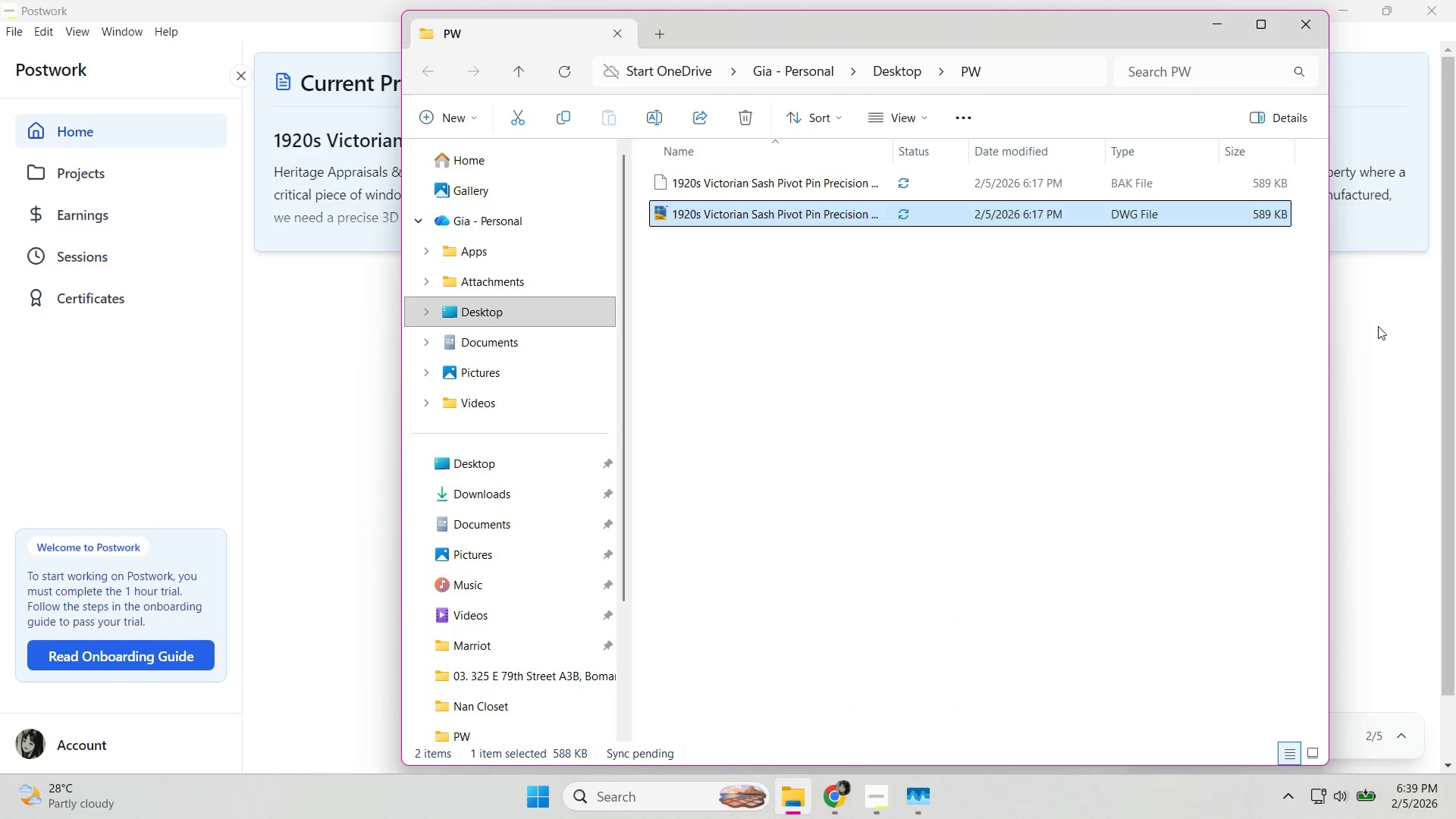 
left_click([1378, 326])
 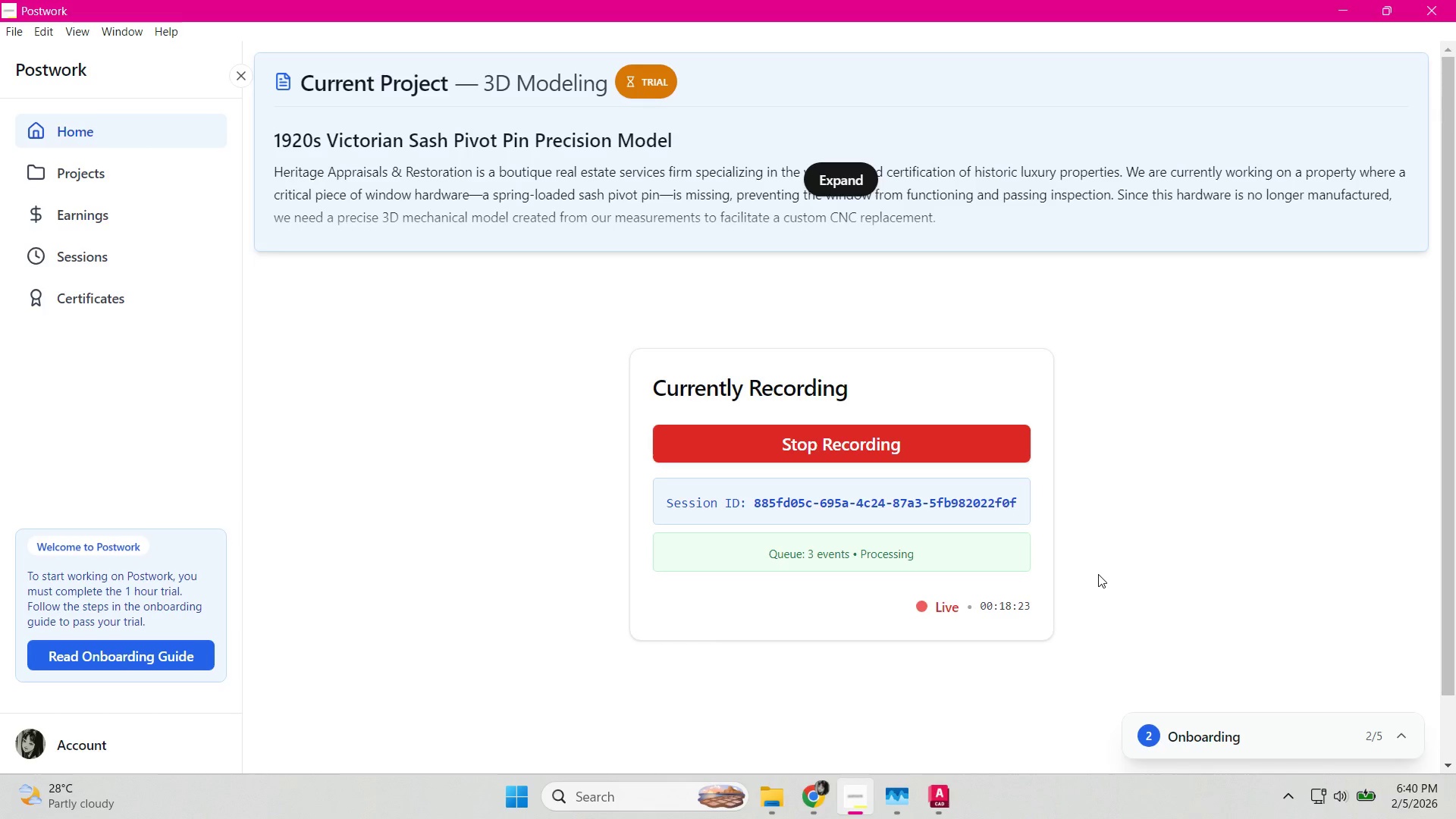 
wait(16.39)
 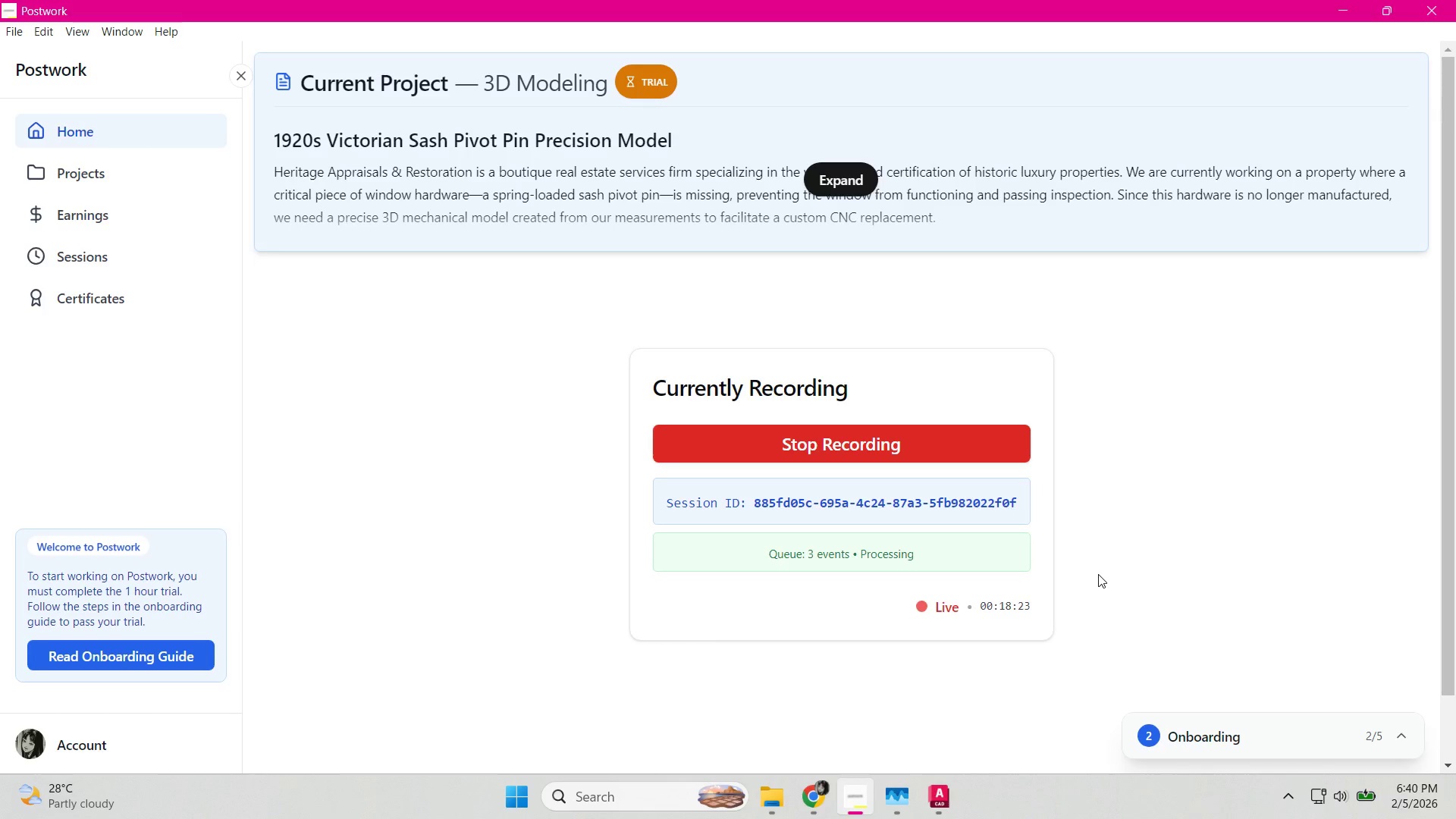 
left_click([946, 817])
 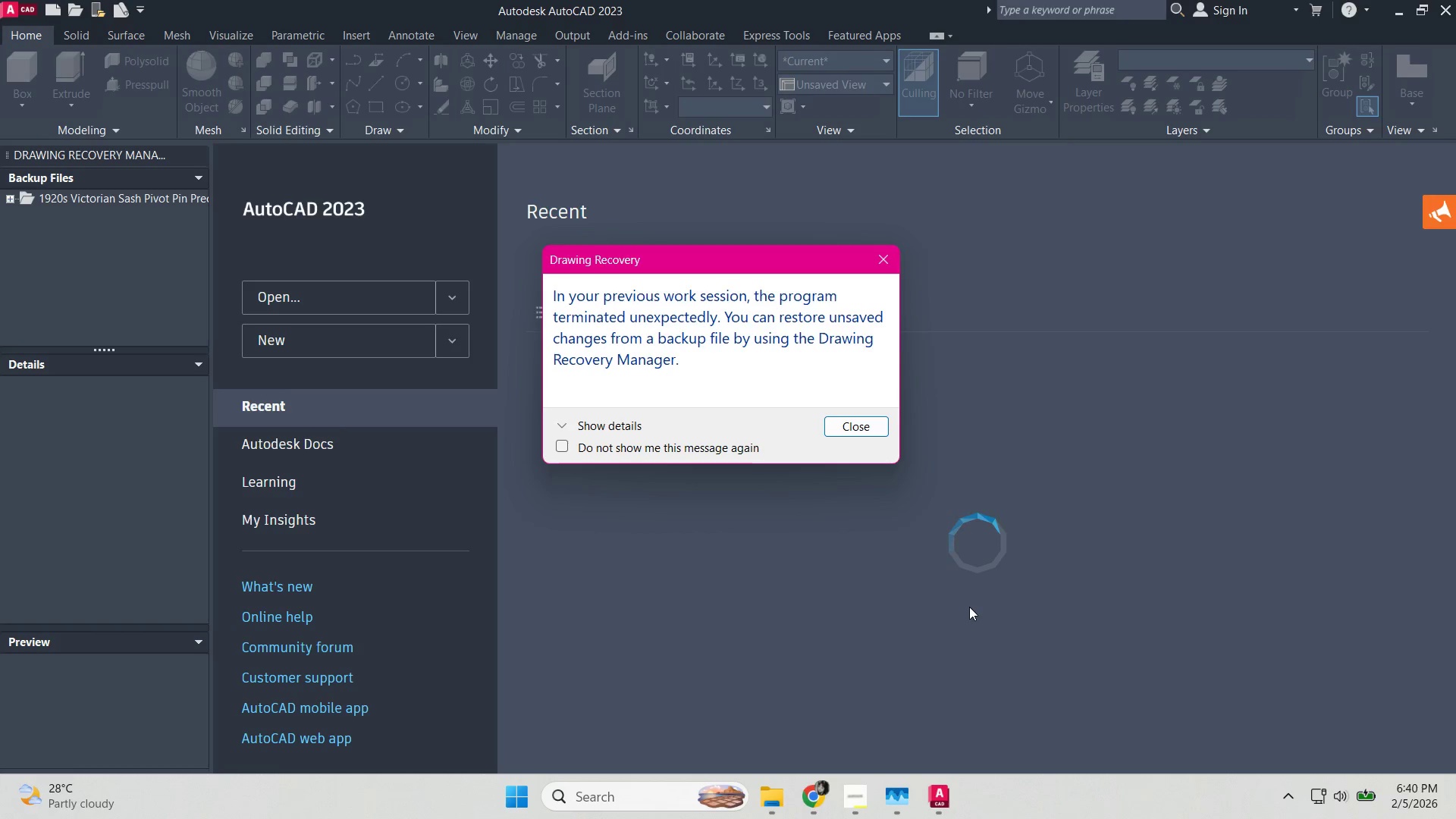 
wait(25.42)
 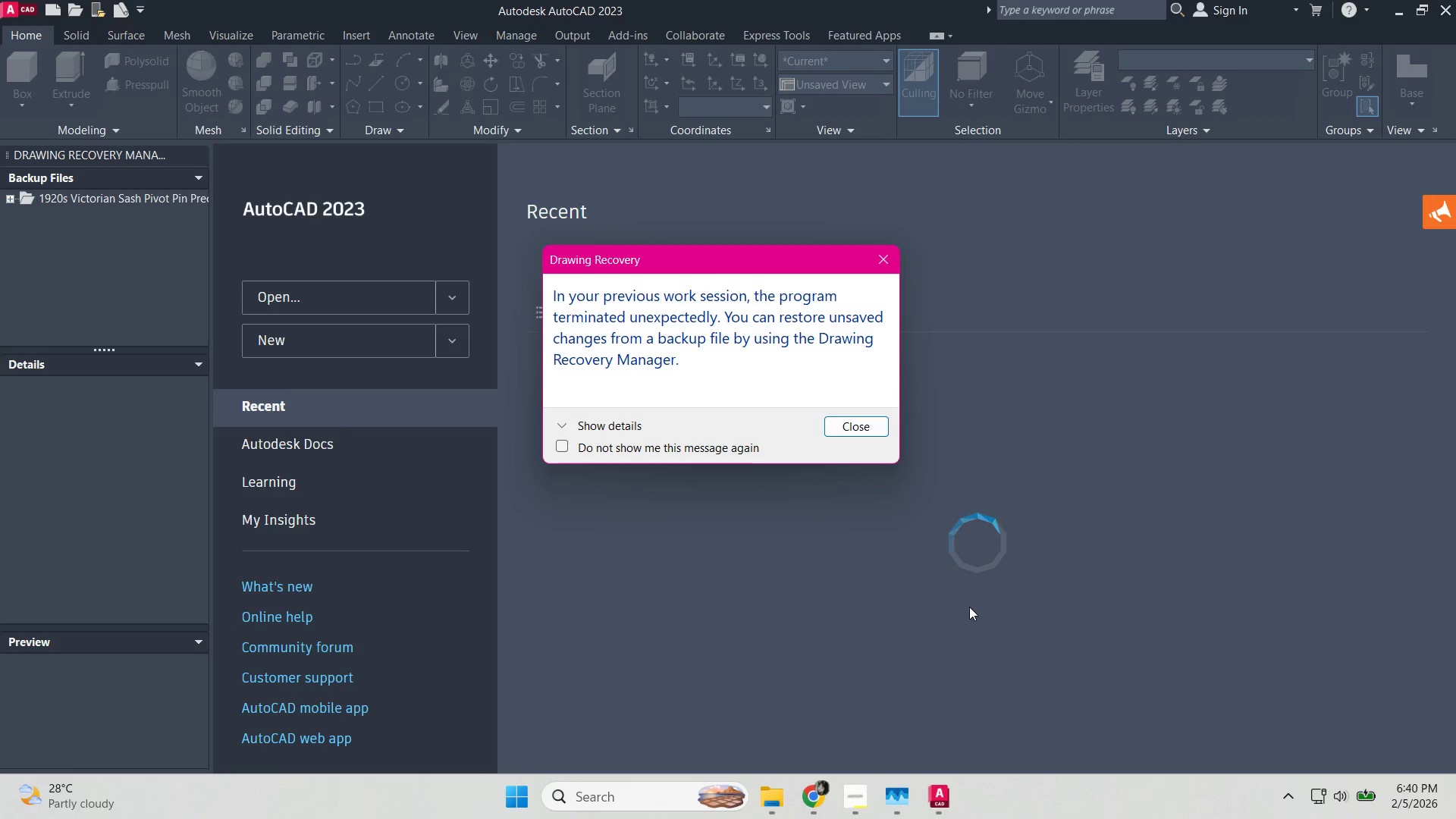 
left_click([851, 429])
 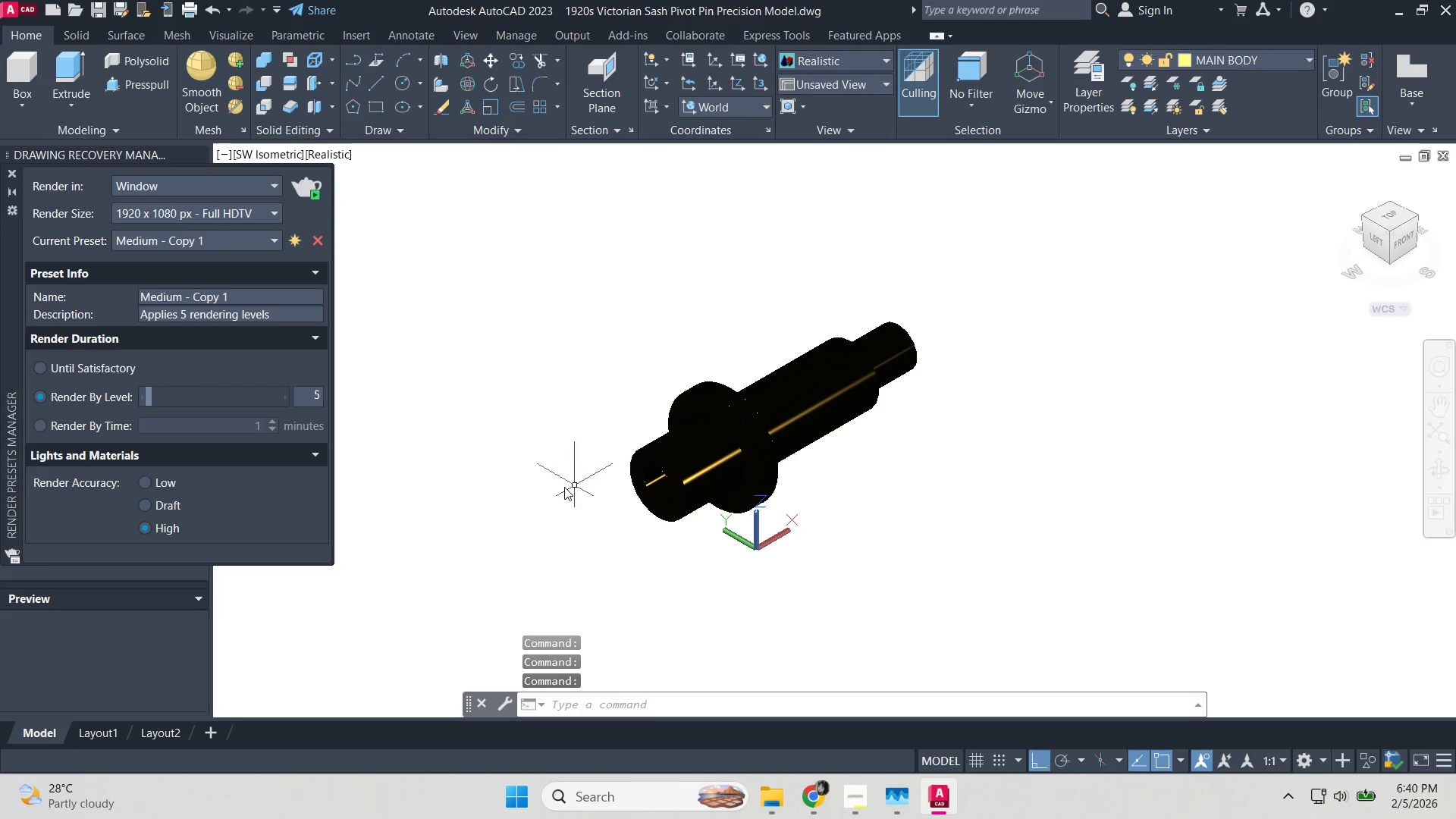 
wait(7.67)
 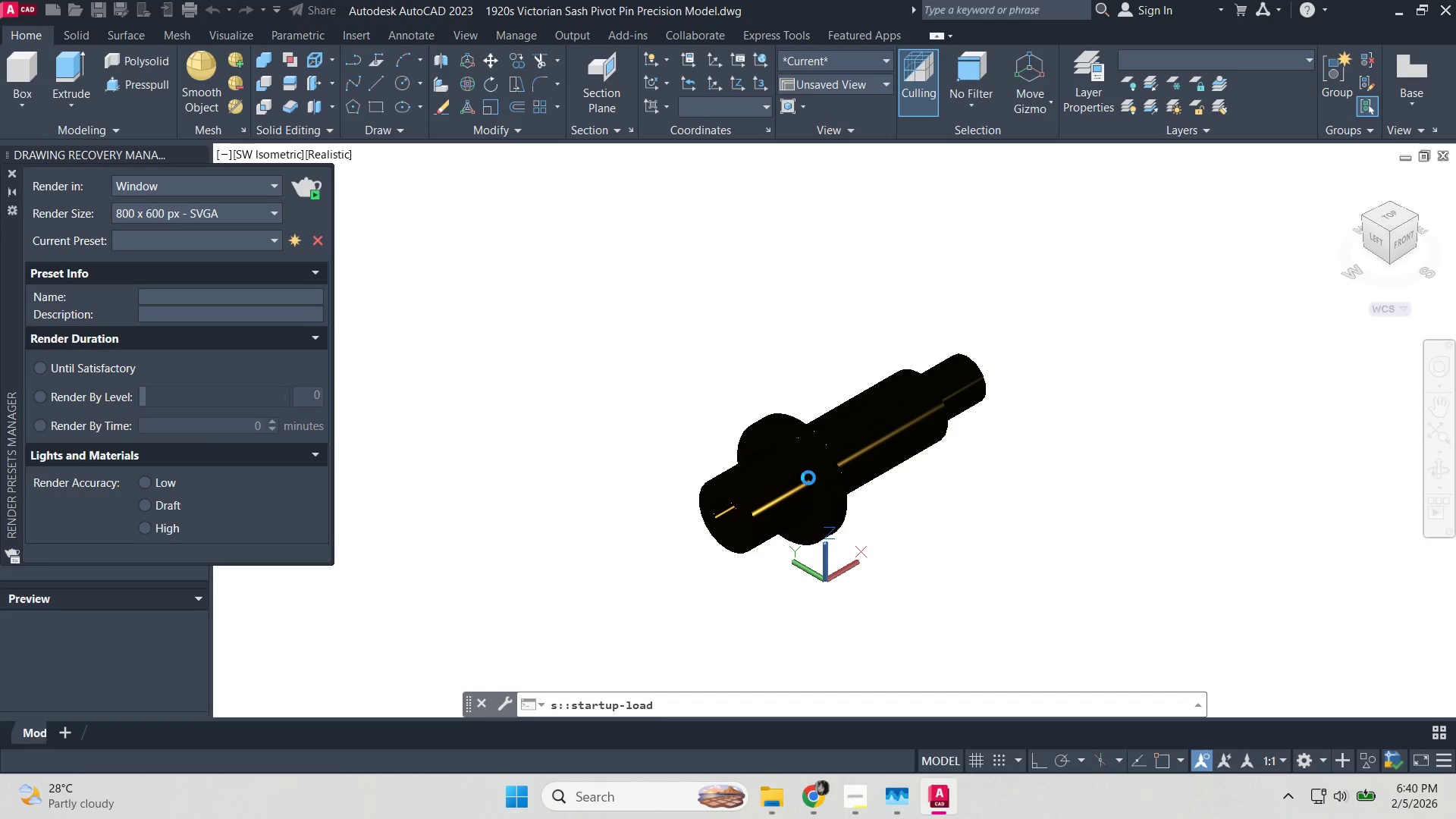 
scroll: coordinate [742, 435], scroll_direction: up, amount: 3.0
 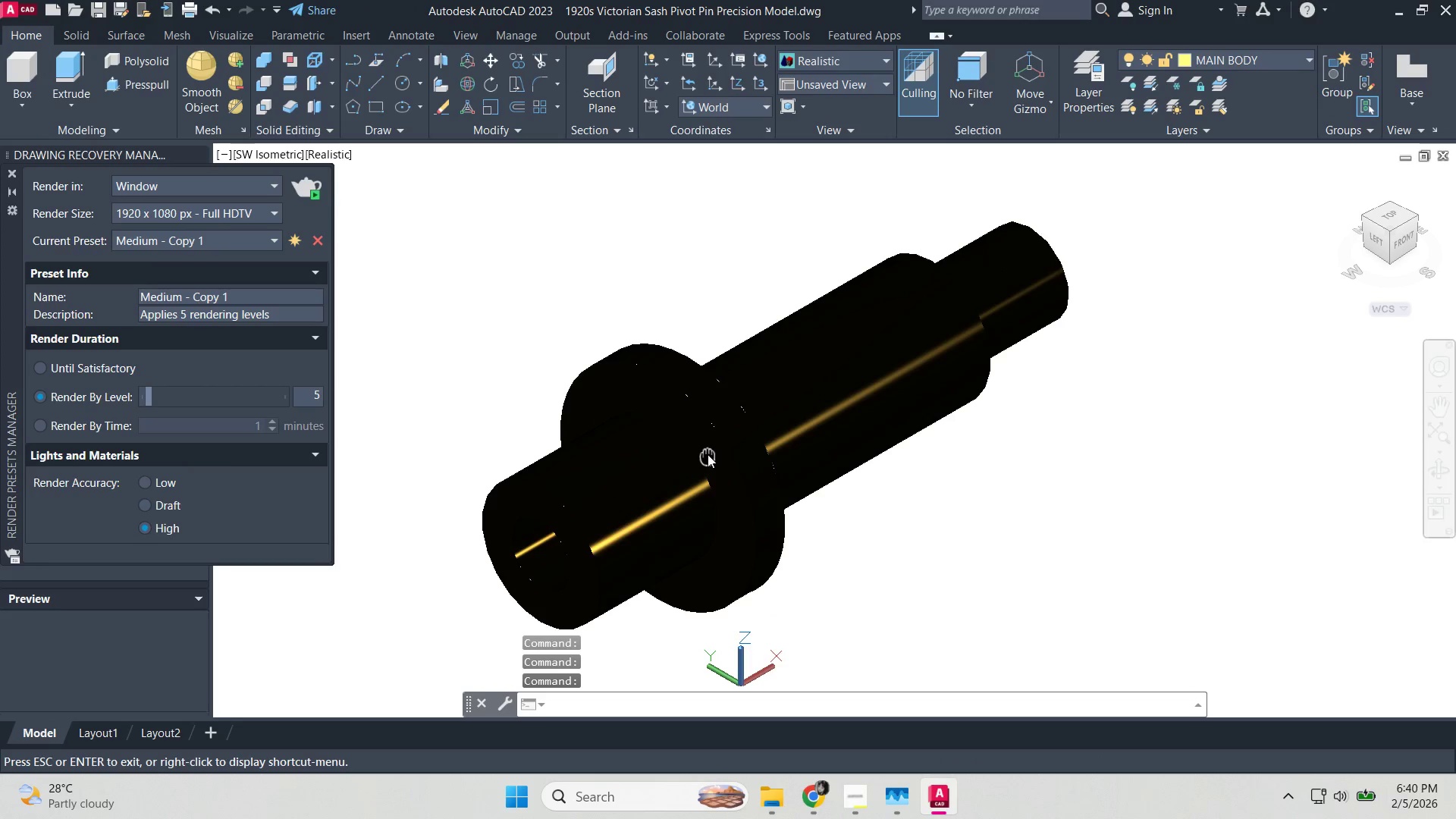 
key(Escape)
type(back)
 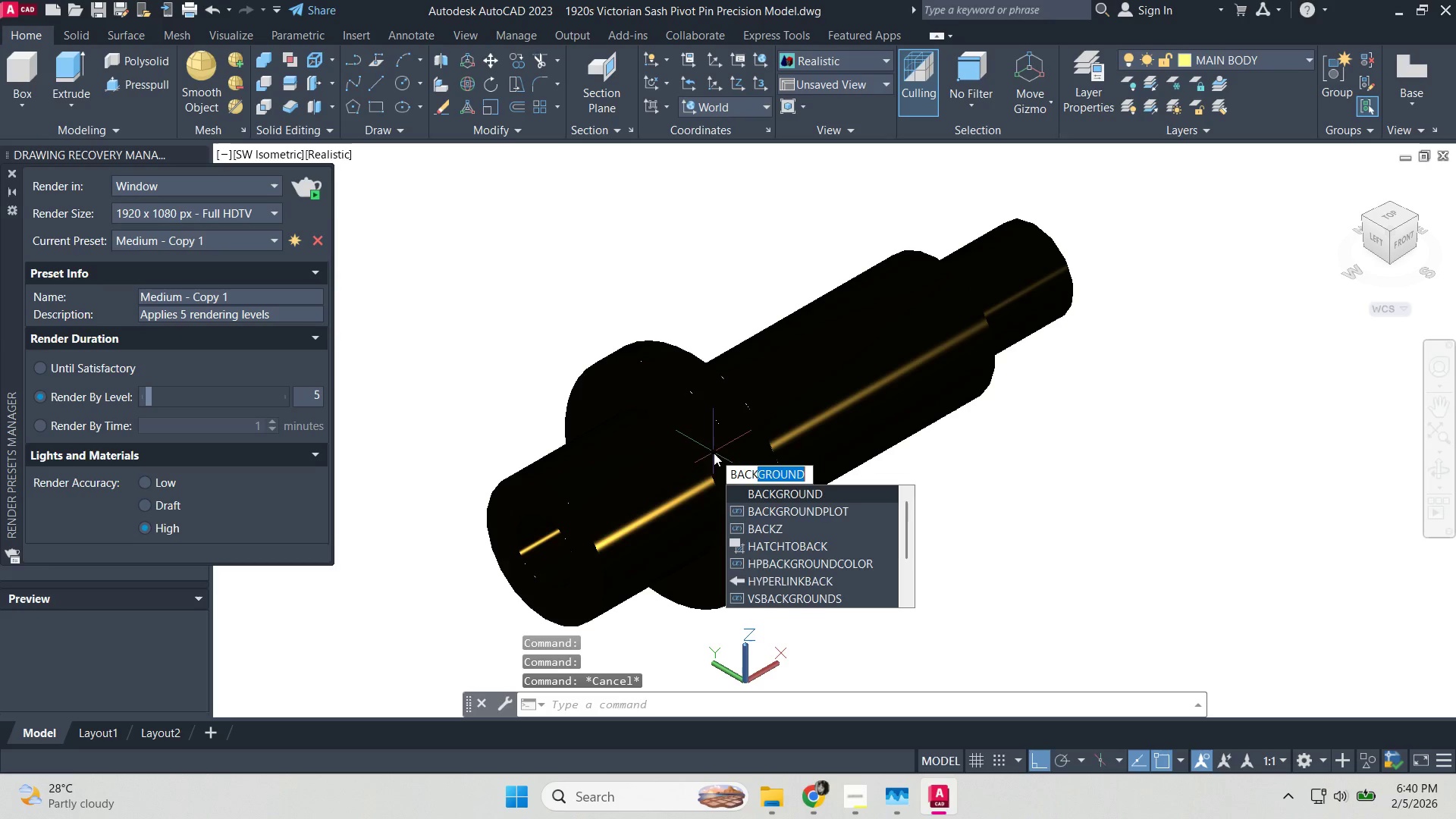 
key(Enter)
 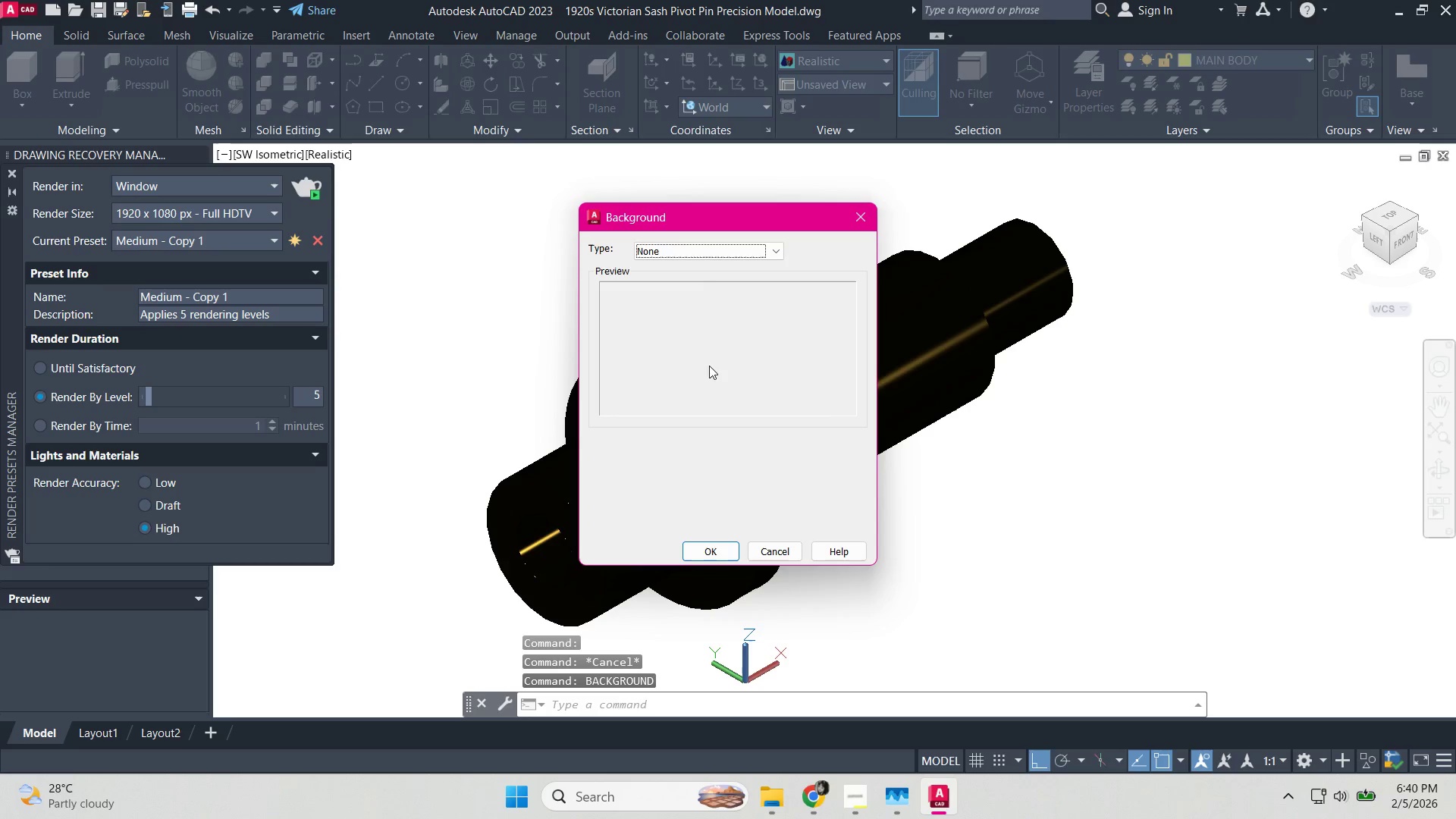 
left_click([712, 251])
 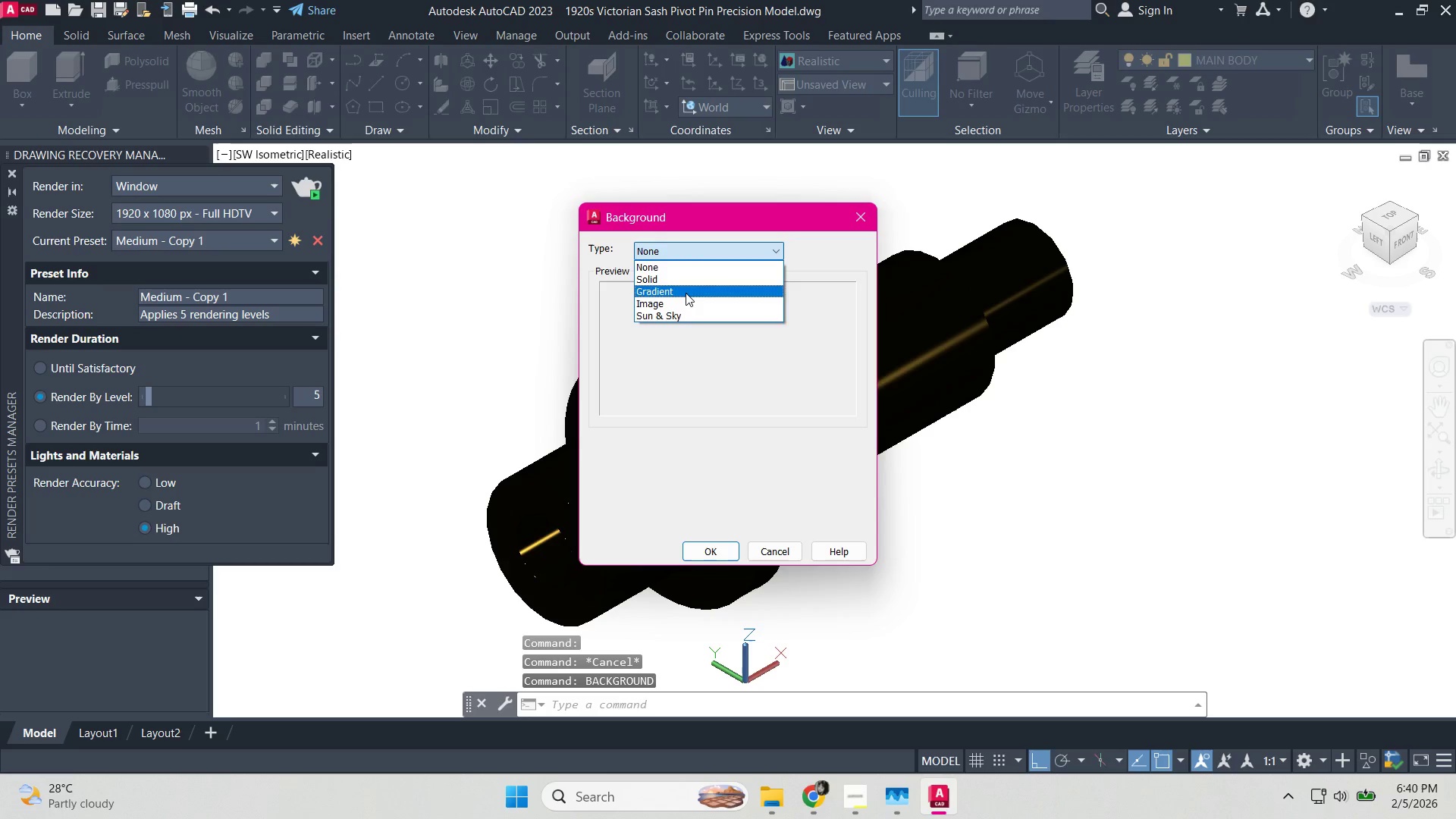 
left_click([686, 293])
 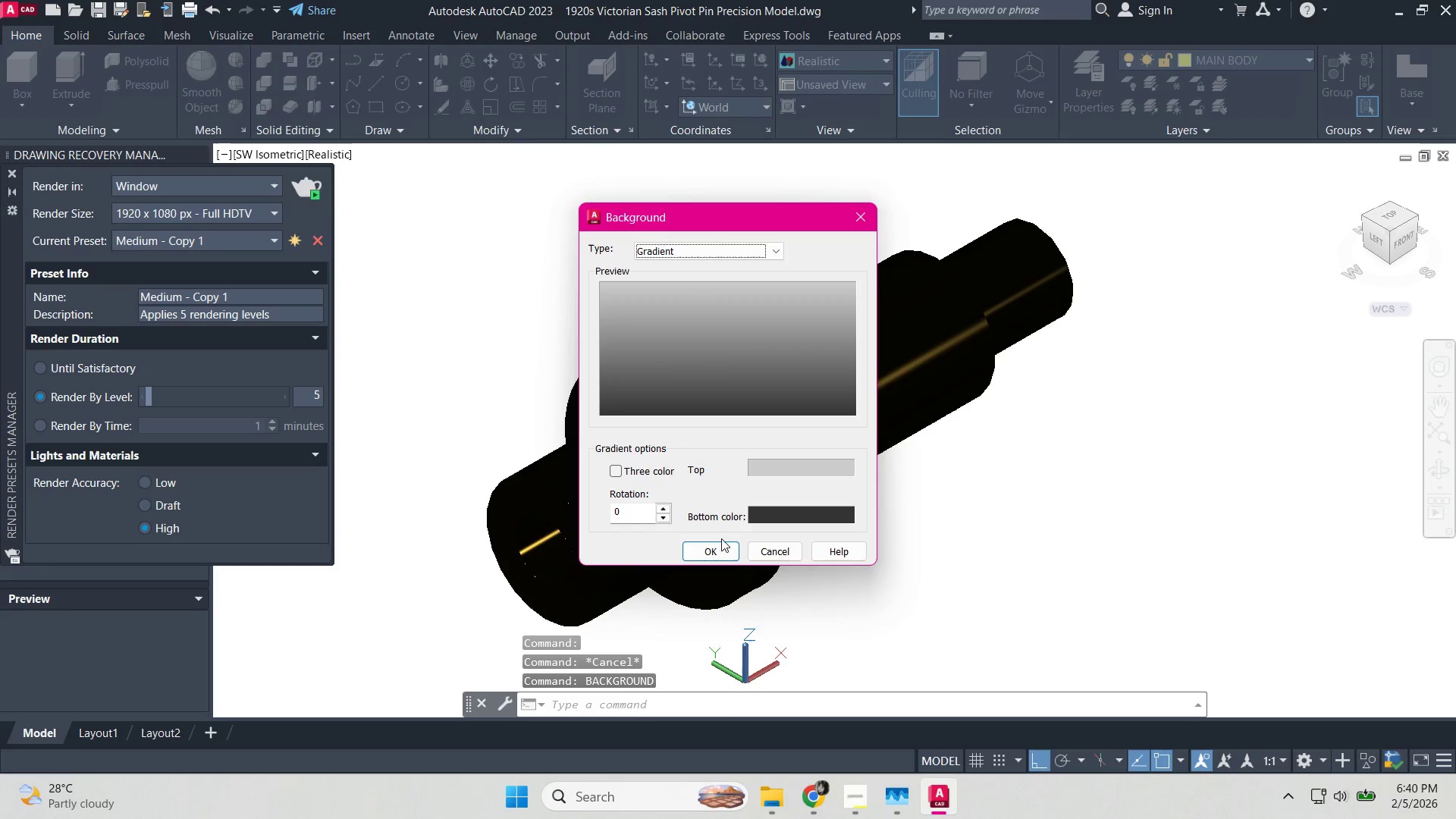 
left_click([720, 549])
 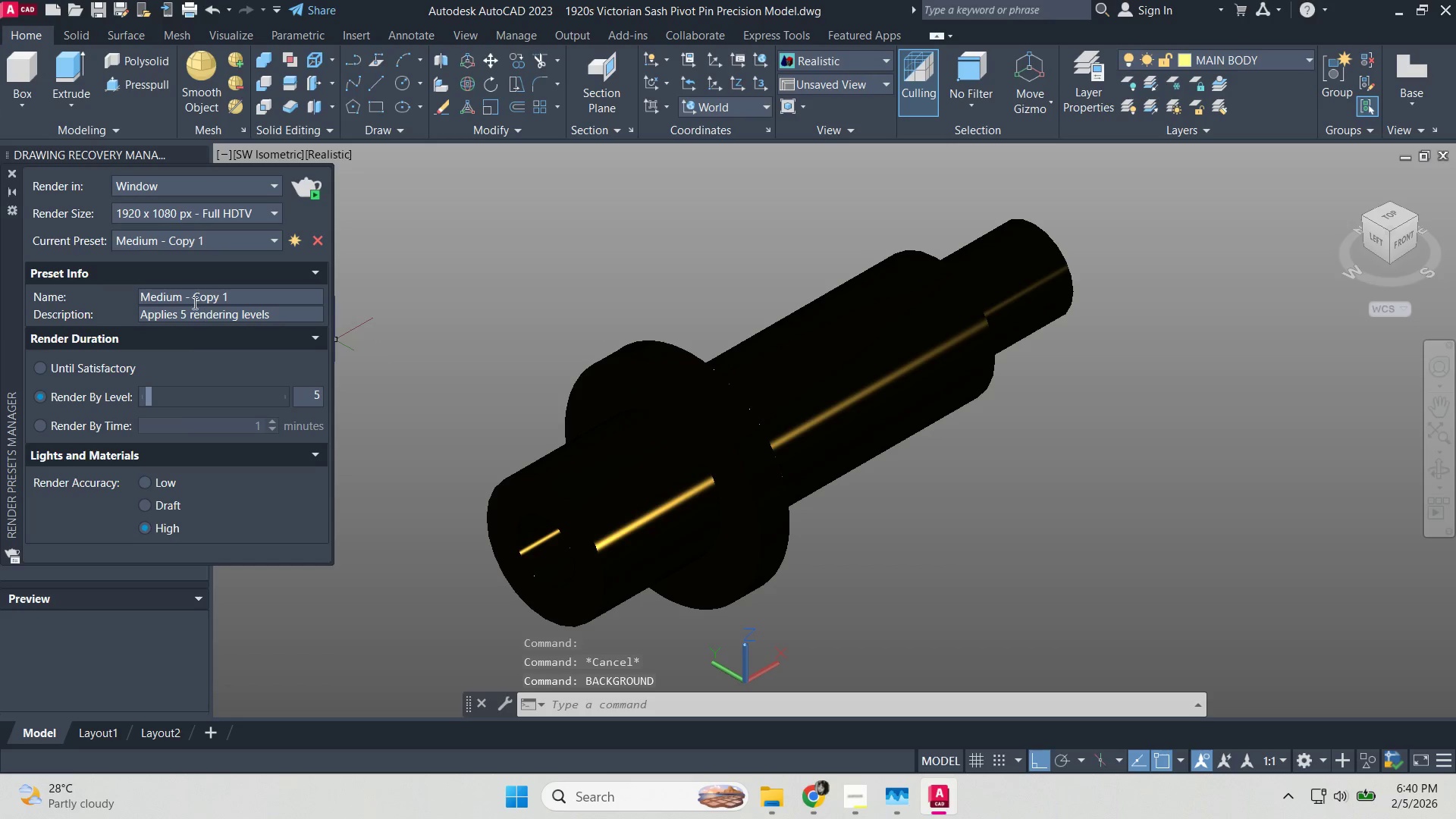 
left_click([303, 188])
 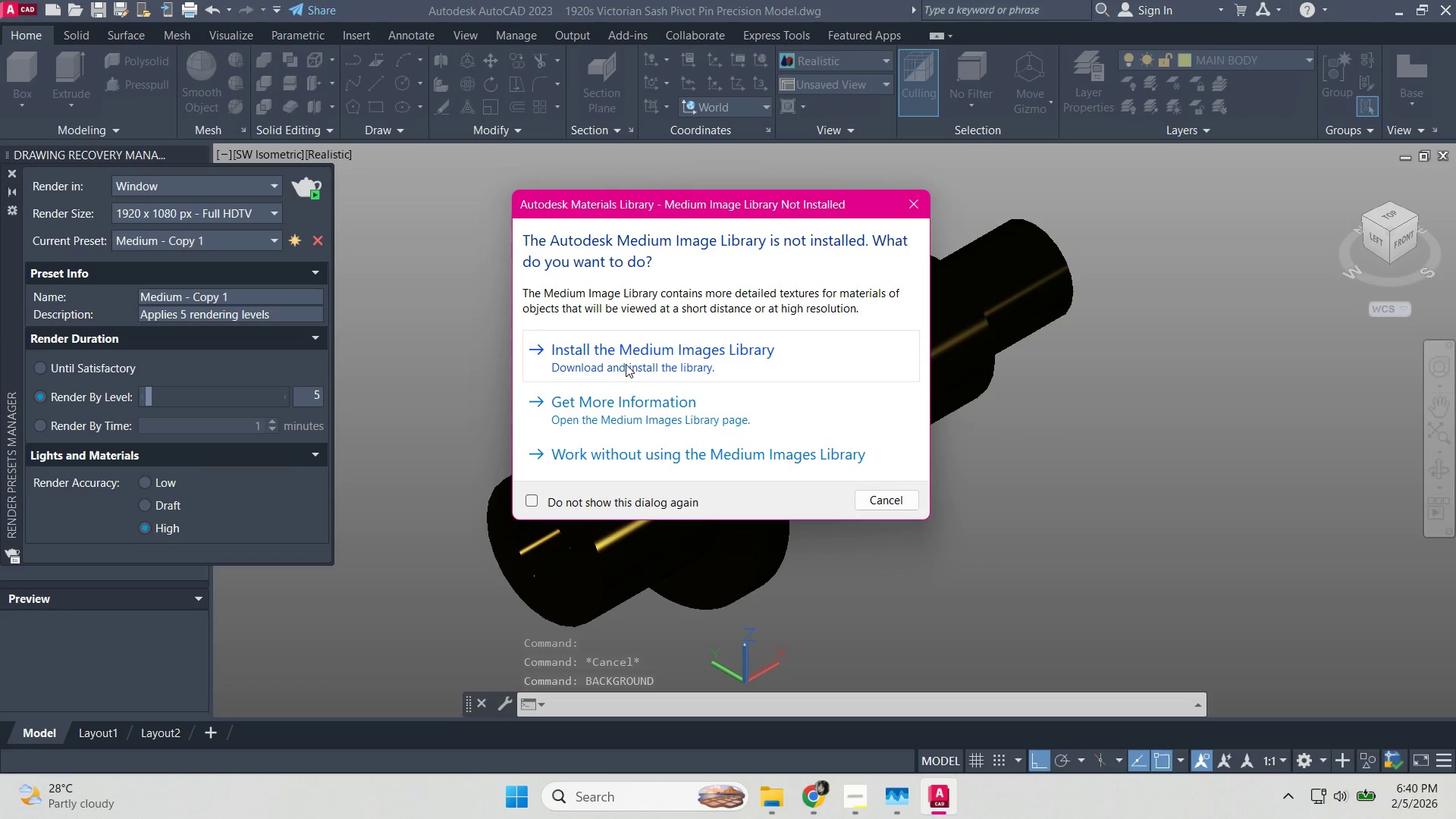 
left_click([627, 464])
 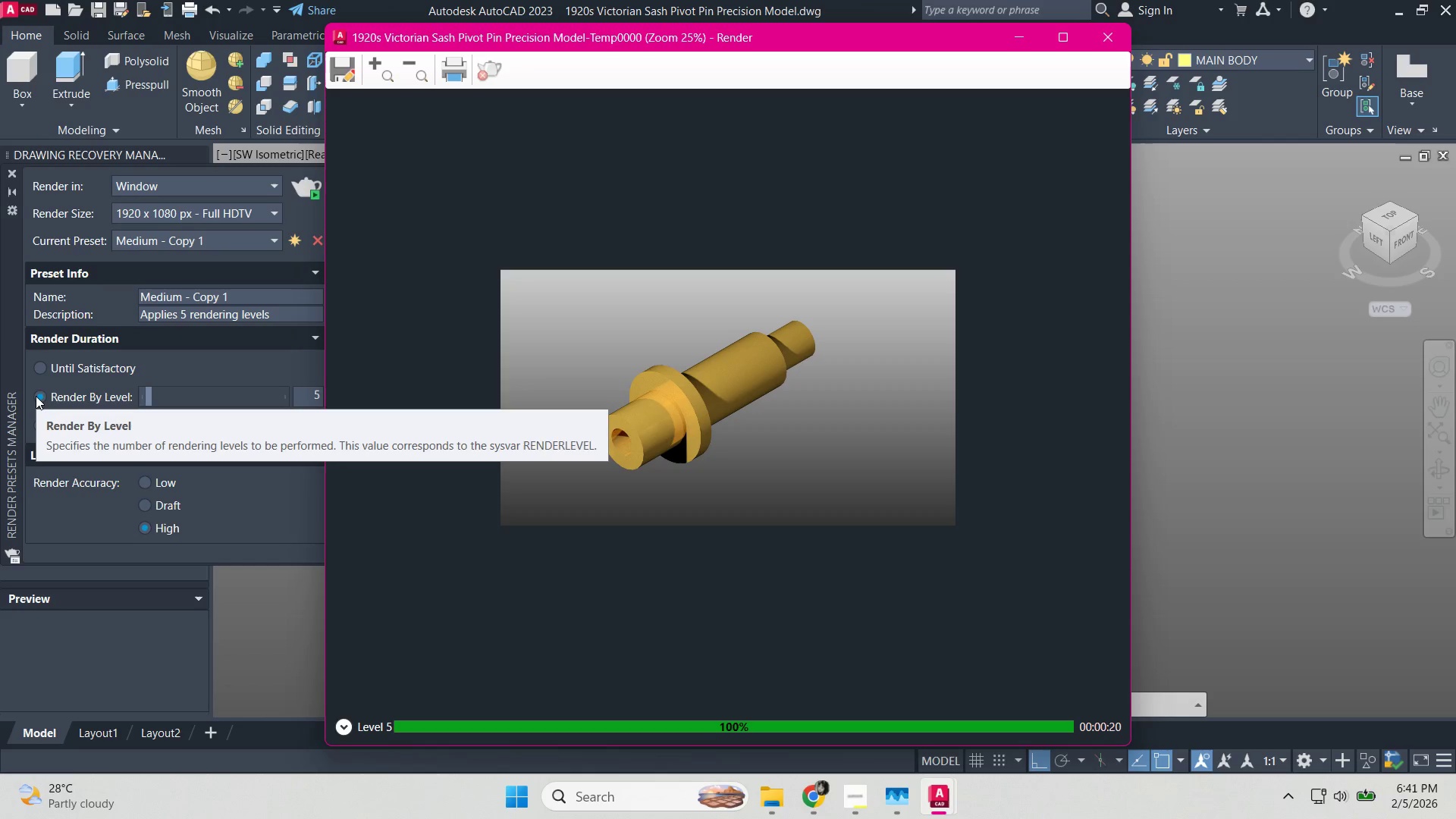 
wait(28.64)
 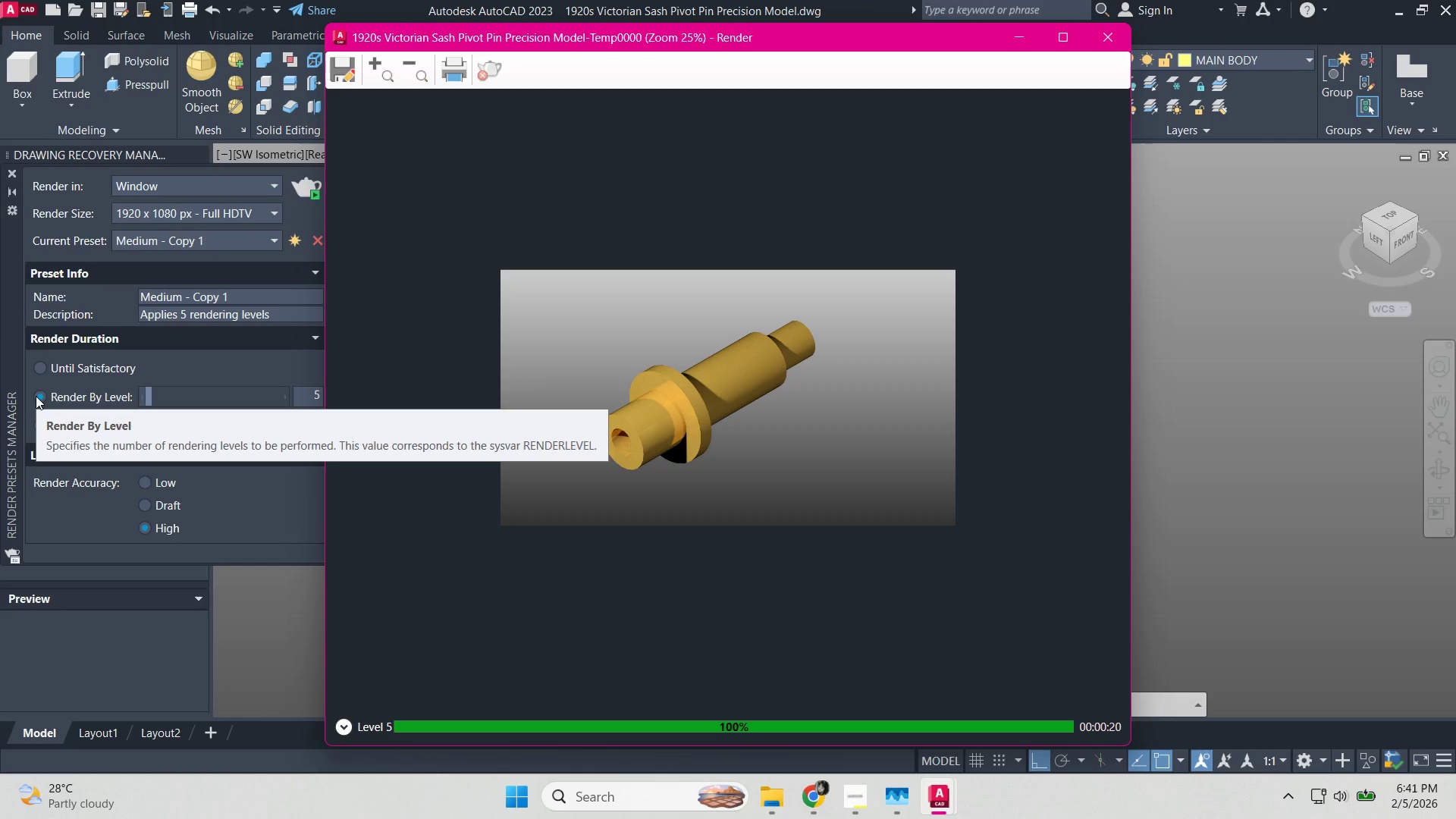 
left_click([347, 73])
 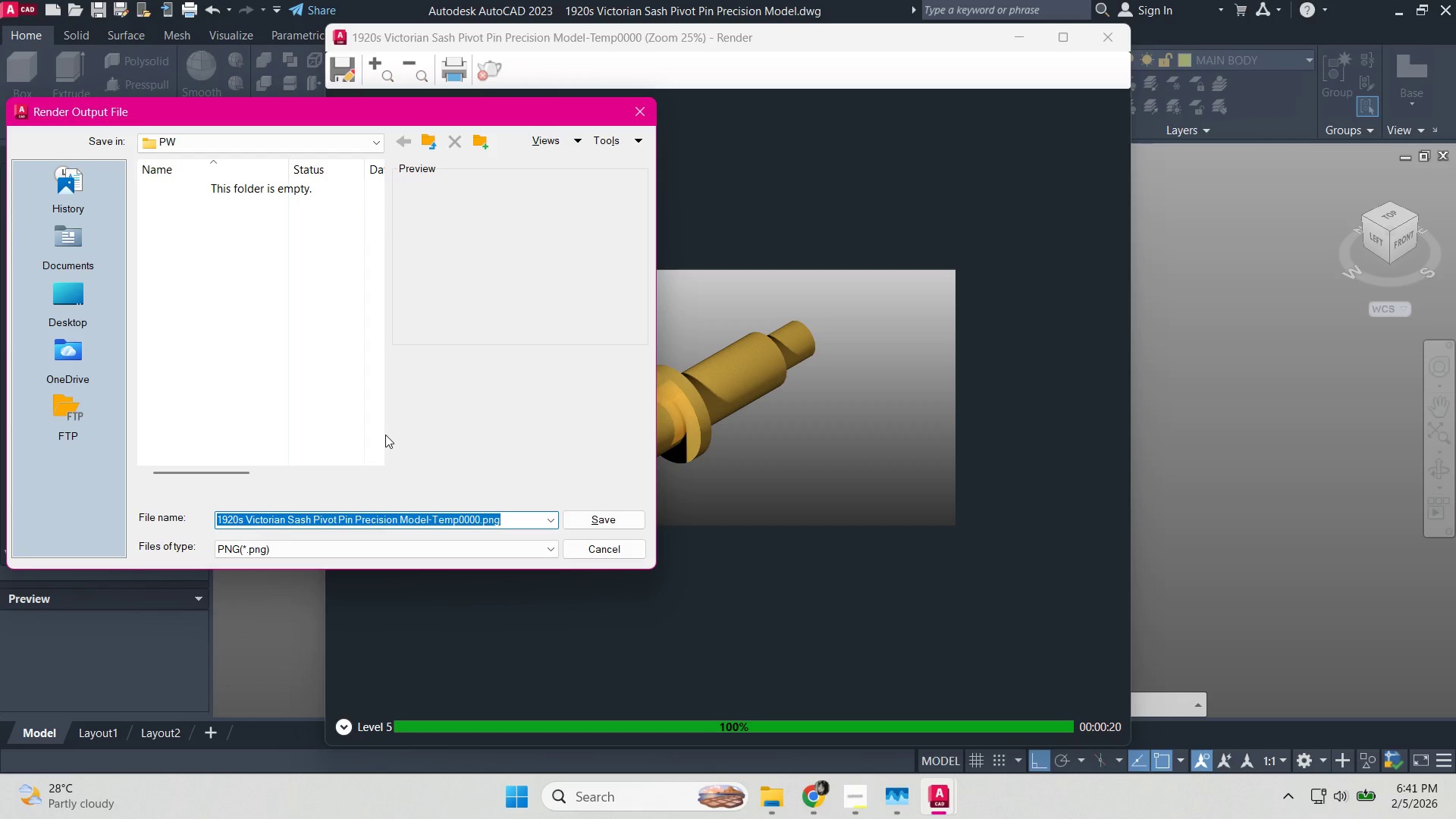 
type(Perspective)
 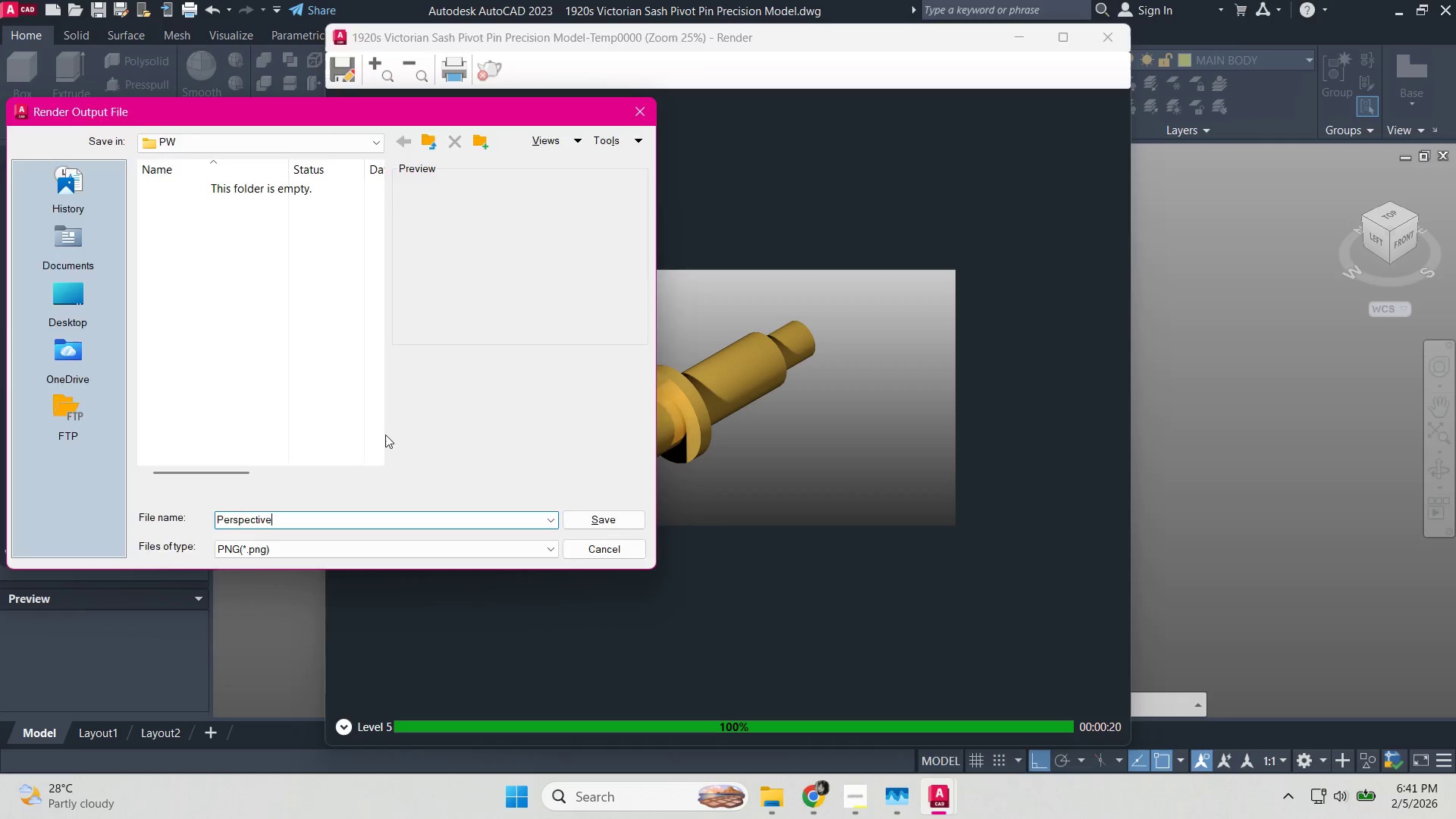 
key(Enter)
 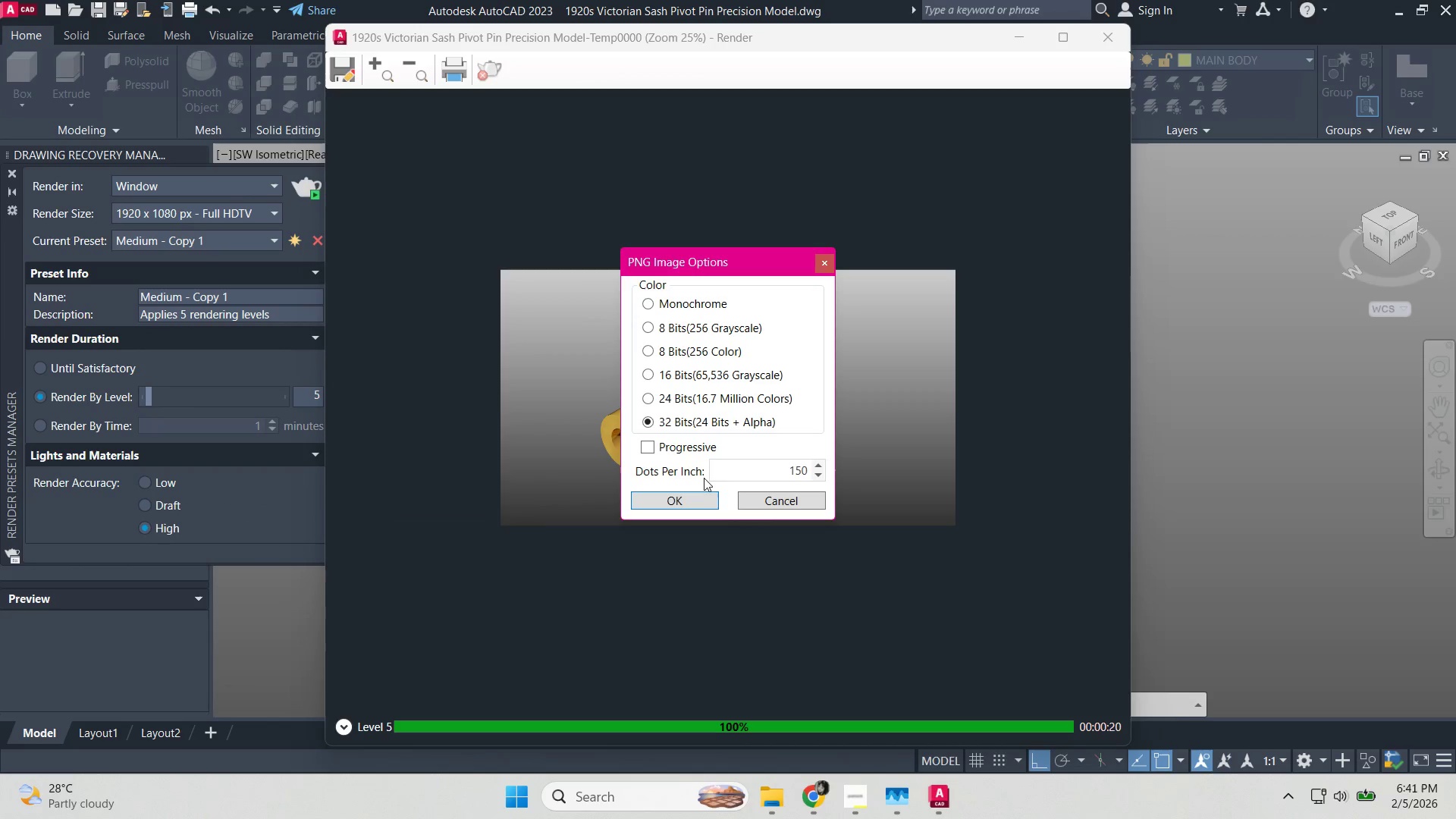 
left_click([686, 502])
 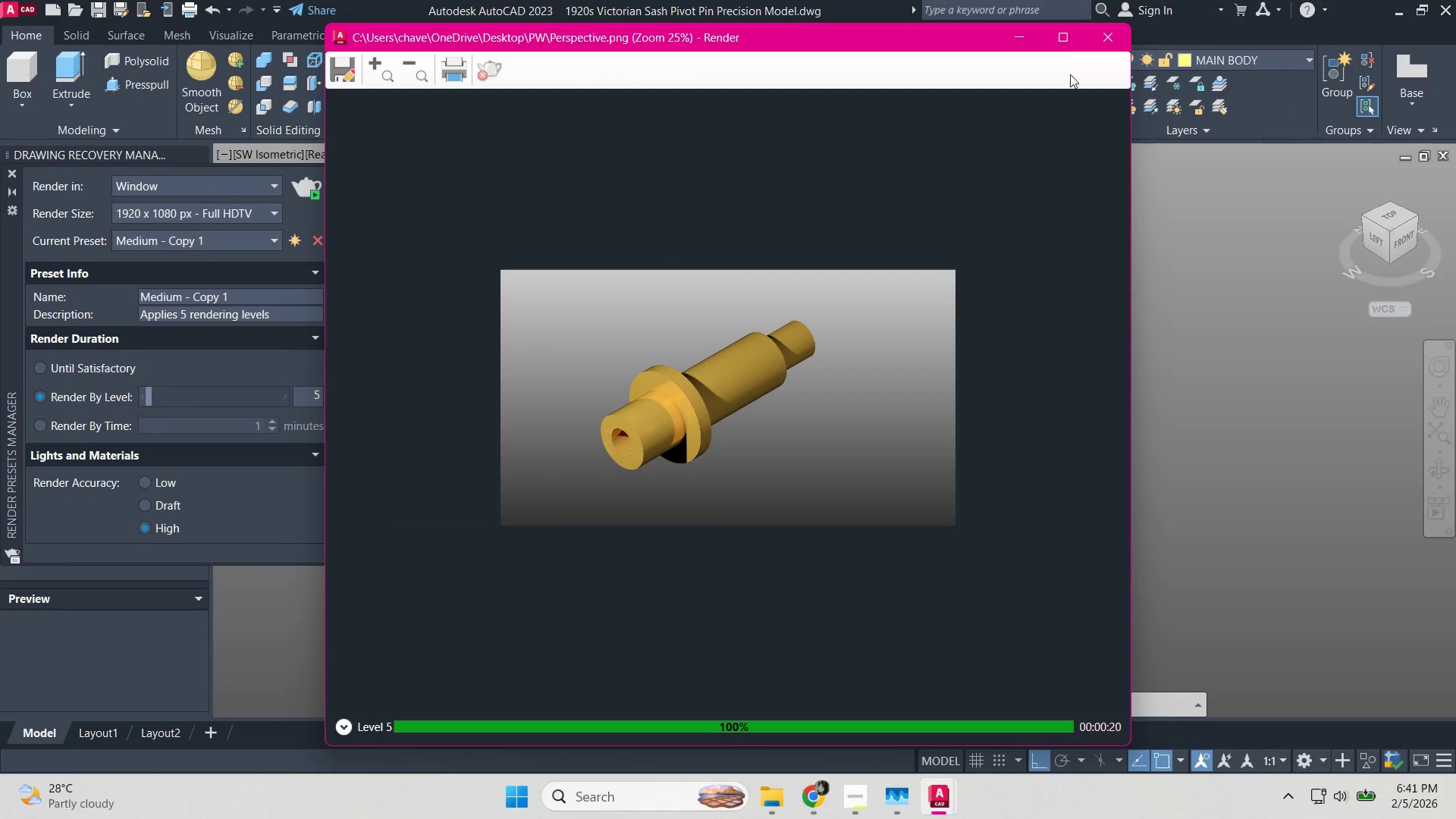 
left_click([1108, 43])
 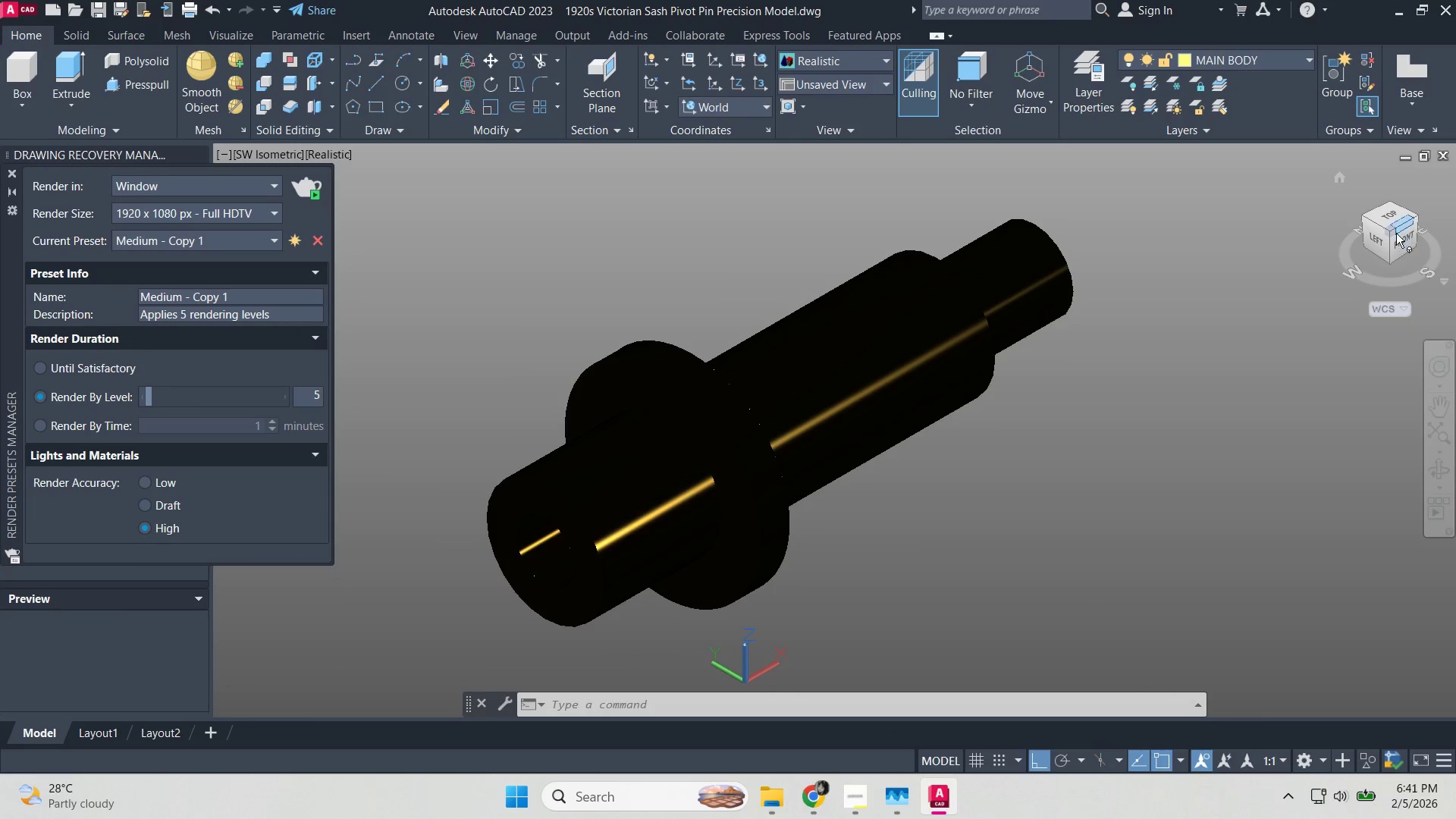 
left_click([1400, 242])
 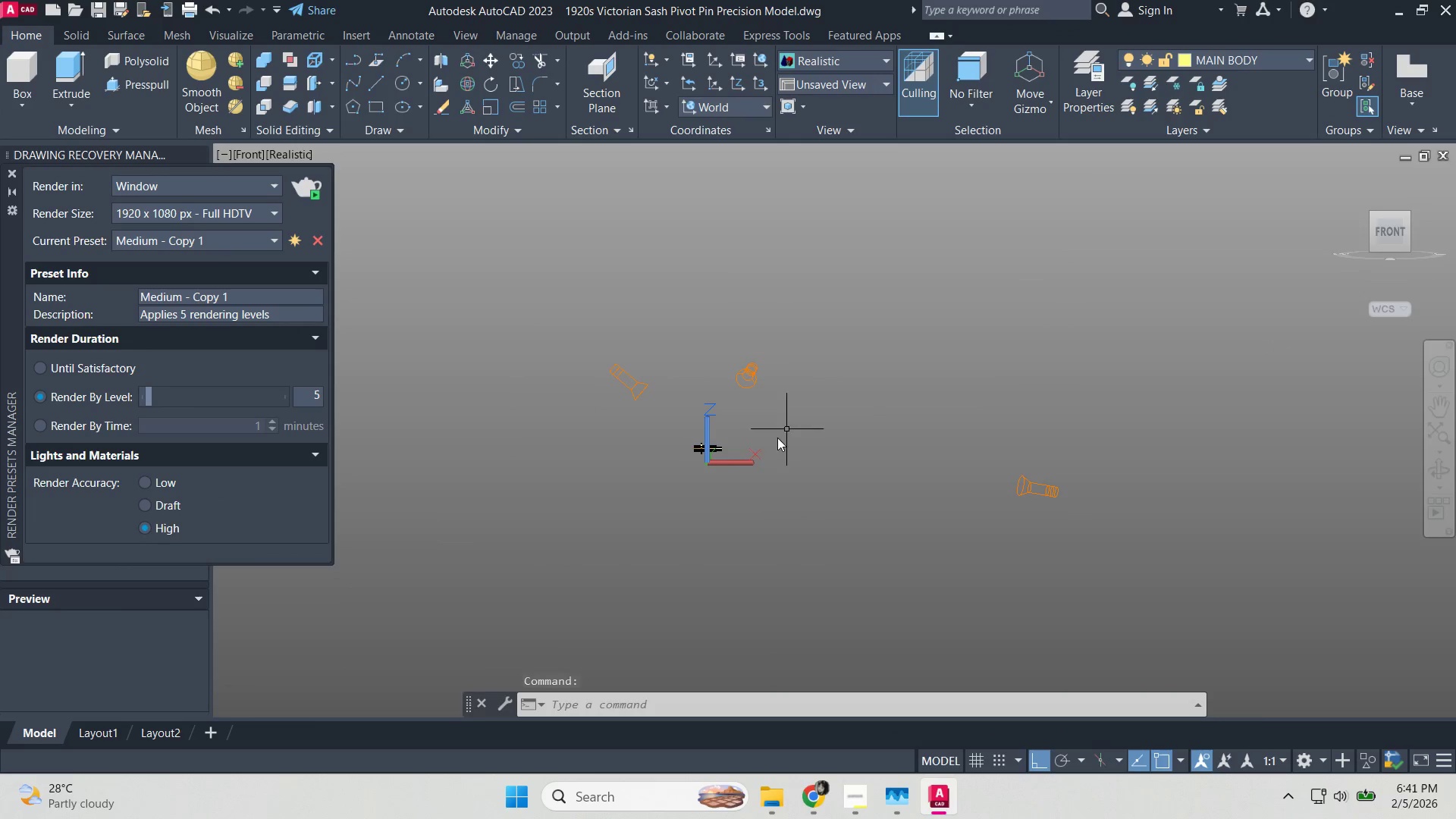 
scroll: coordinate [830, 454], scroll_direction: up, amount: 9.0
 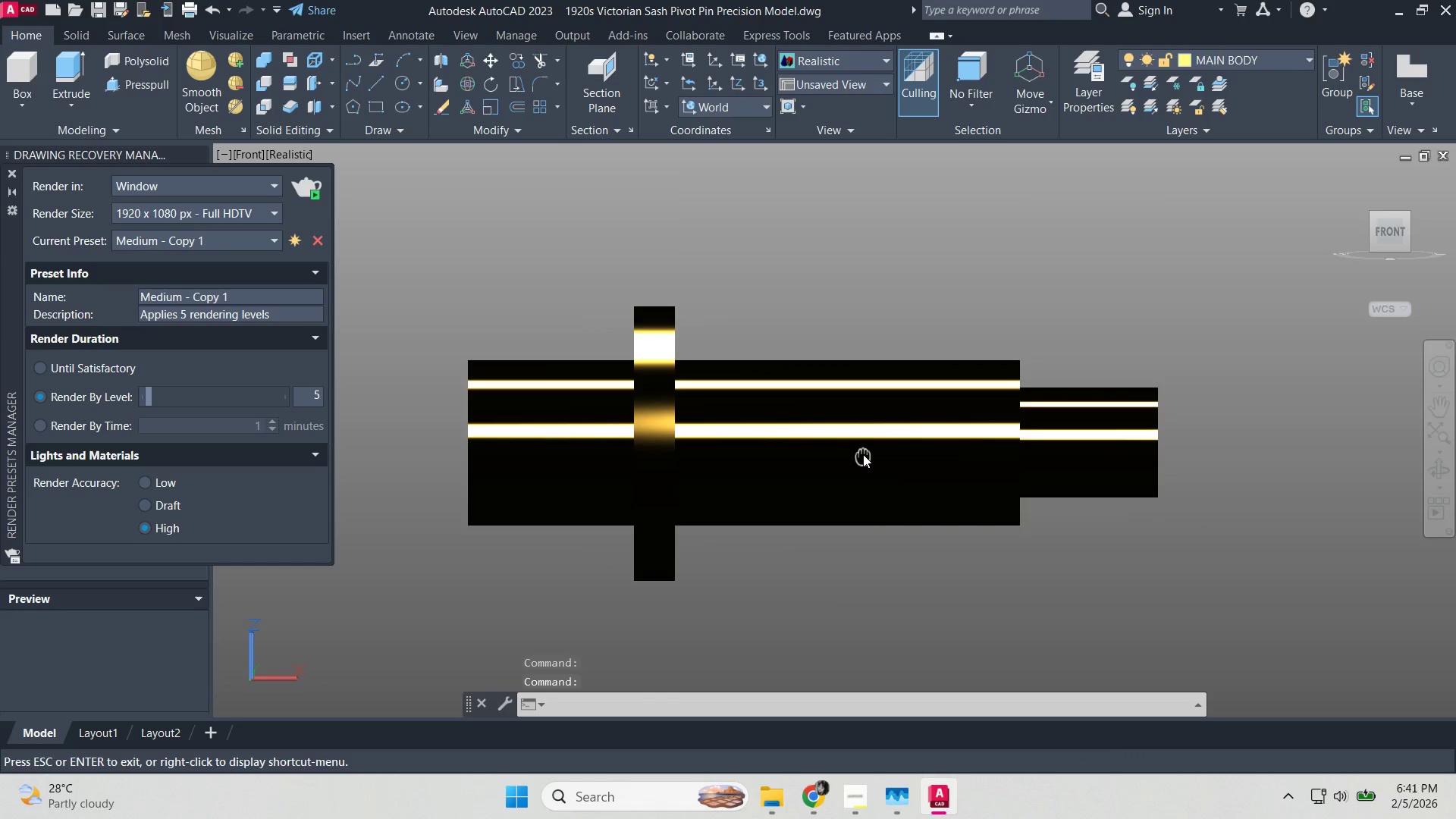 
wait(11.3)
 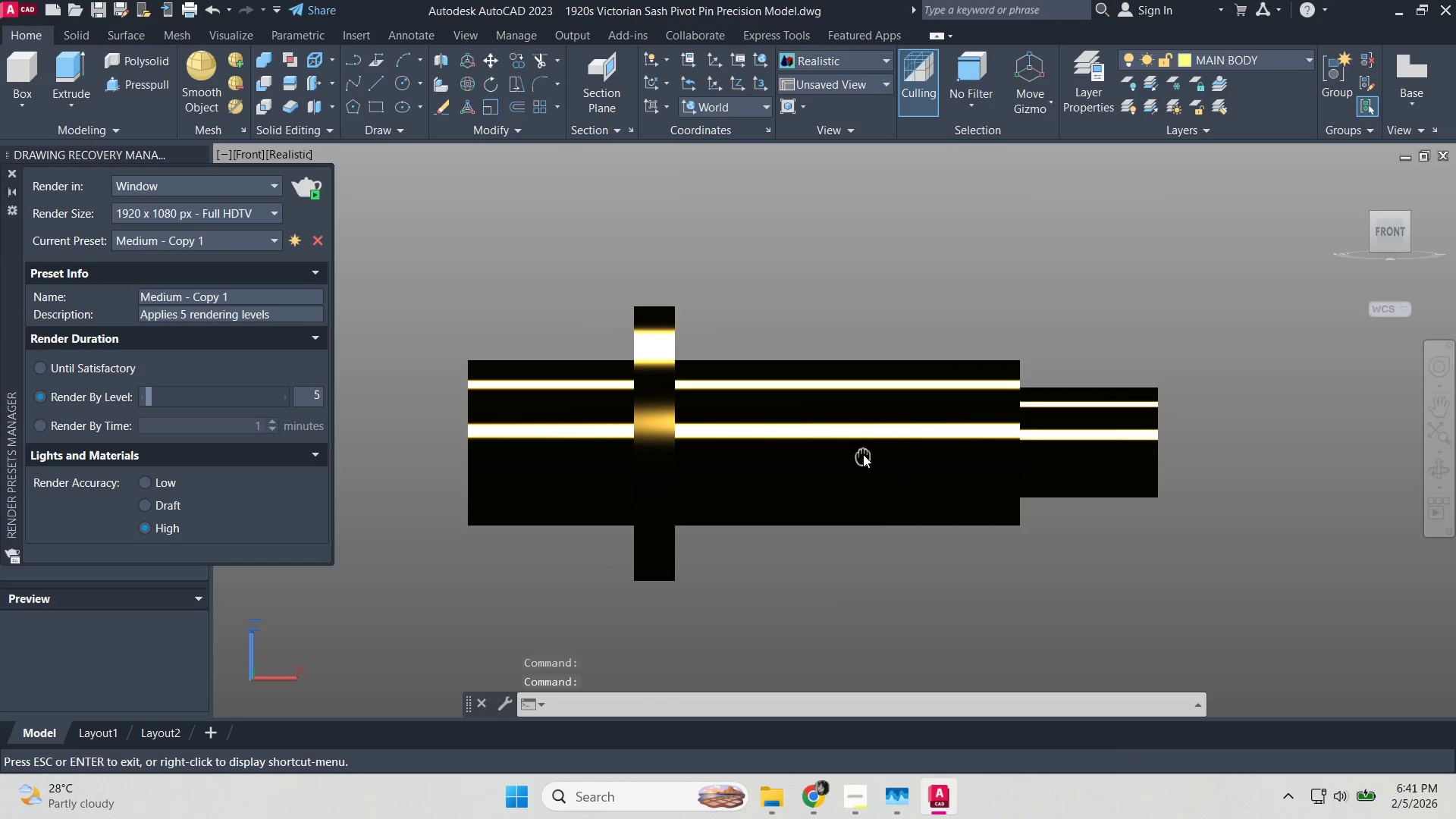 
left_click([297, 190])
 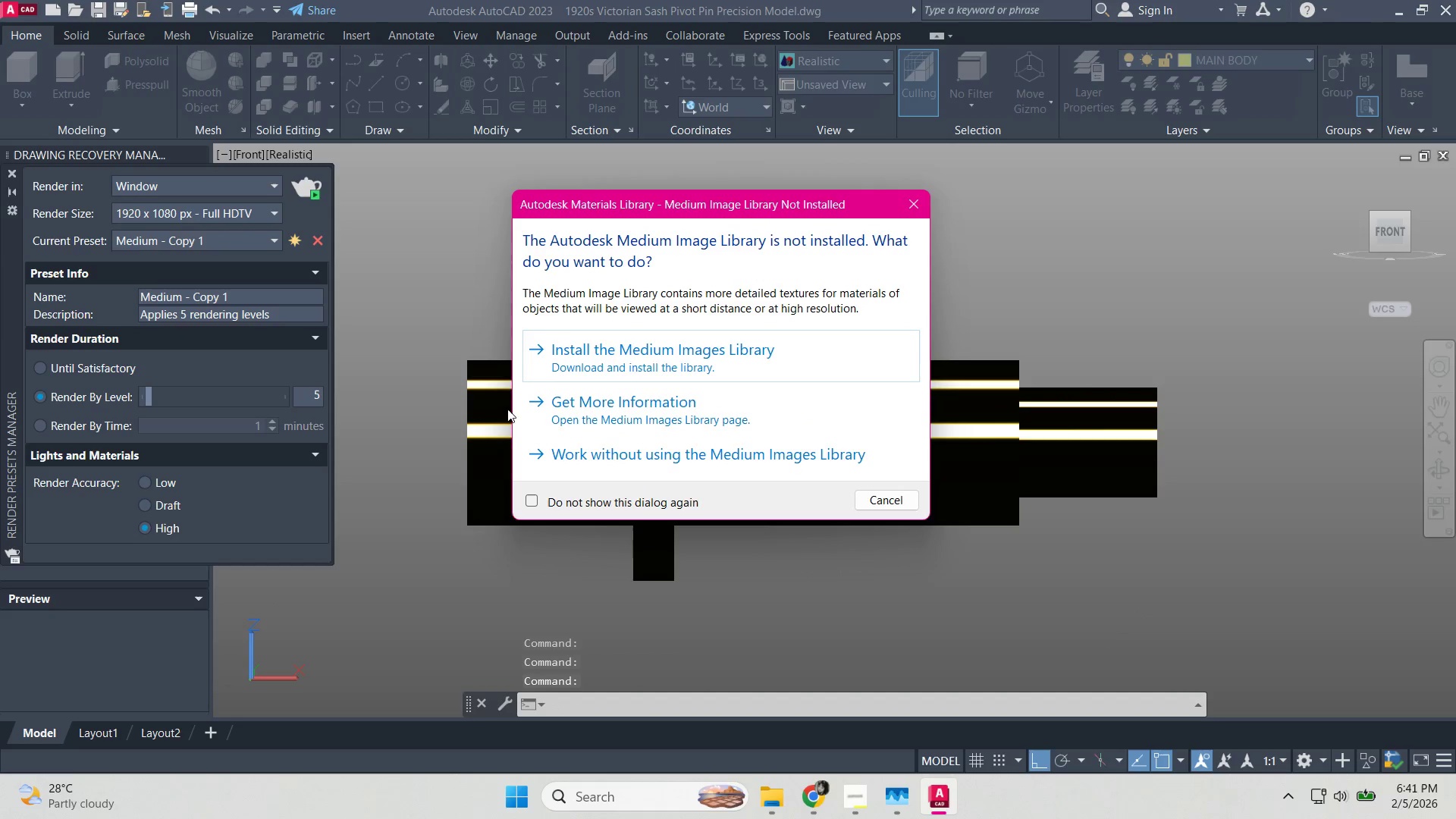 
left_click([583, 457])
 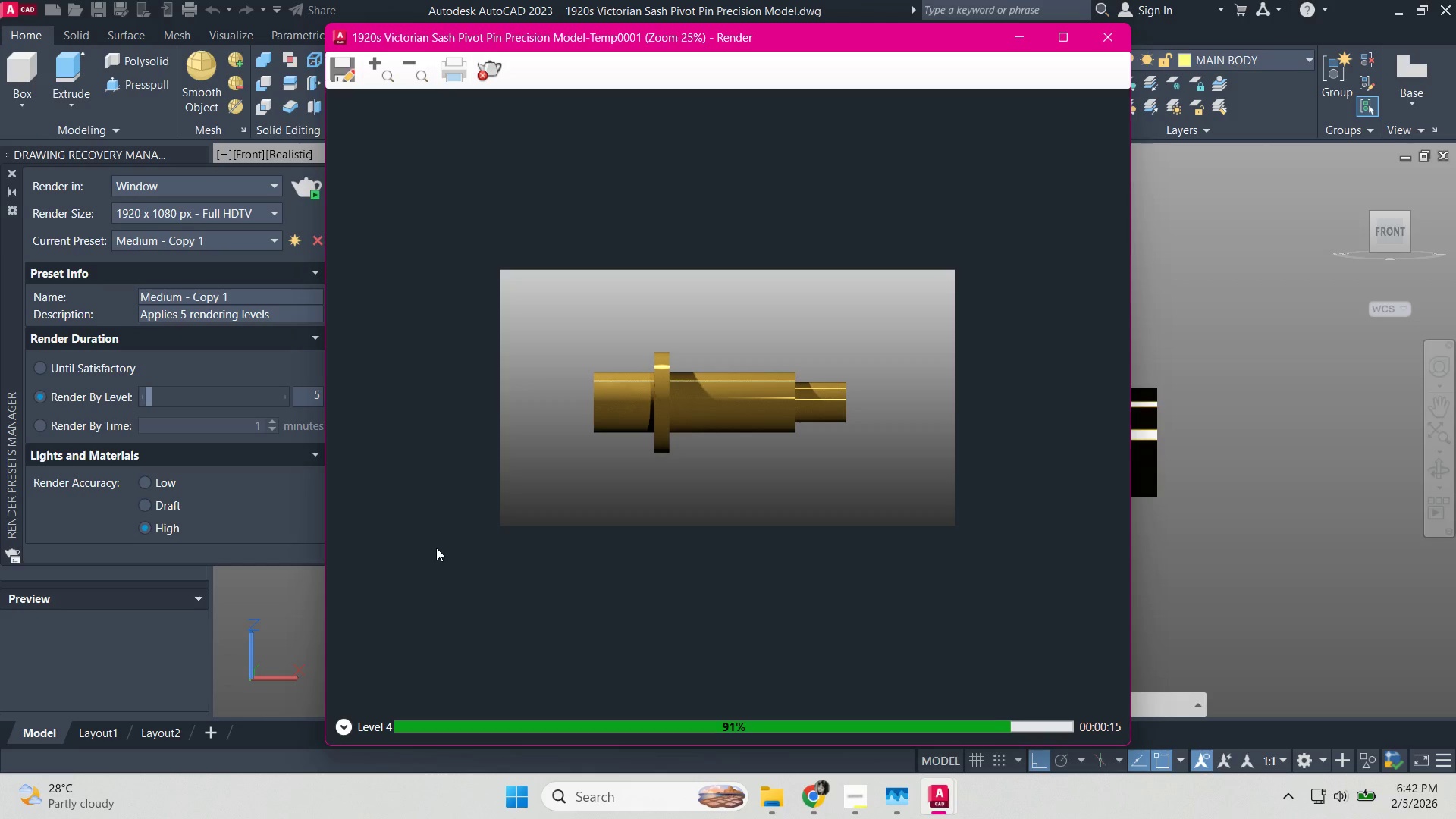 
wait(20.31)
 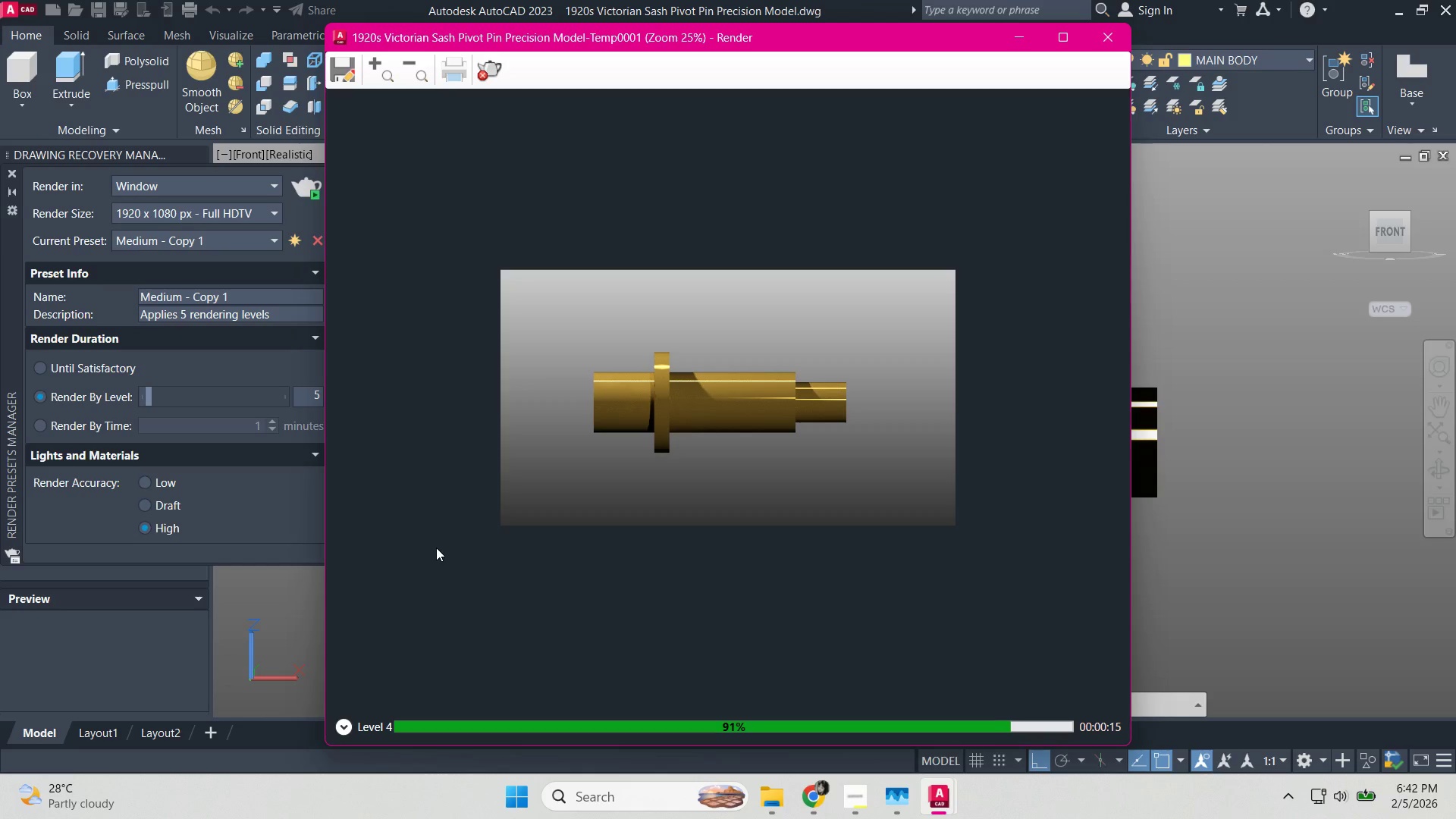 
left_click([353, 71])
 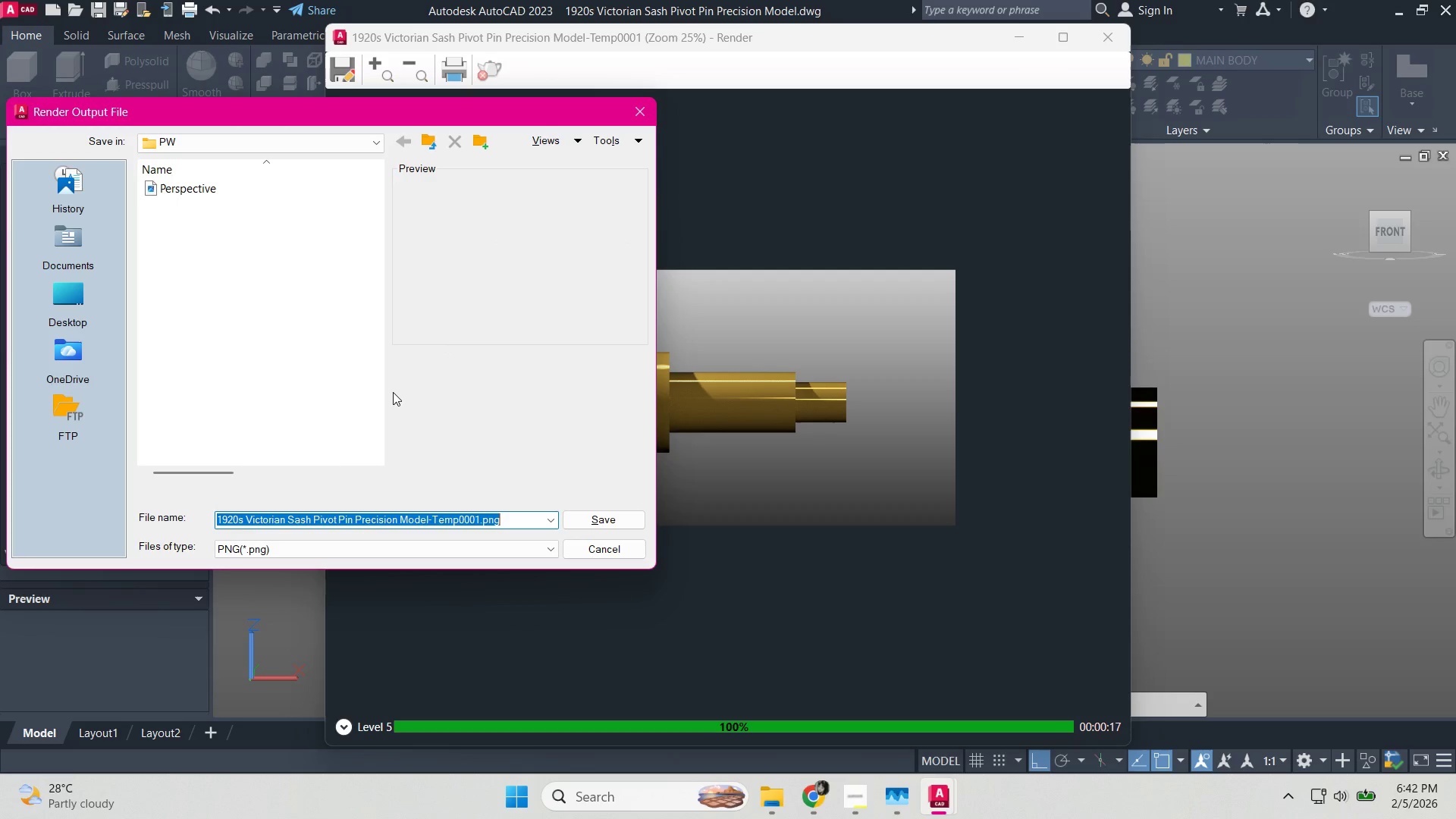 
type(Side Profilw)
key(Backspace)
type(e)
 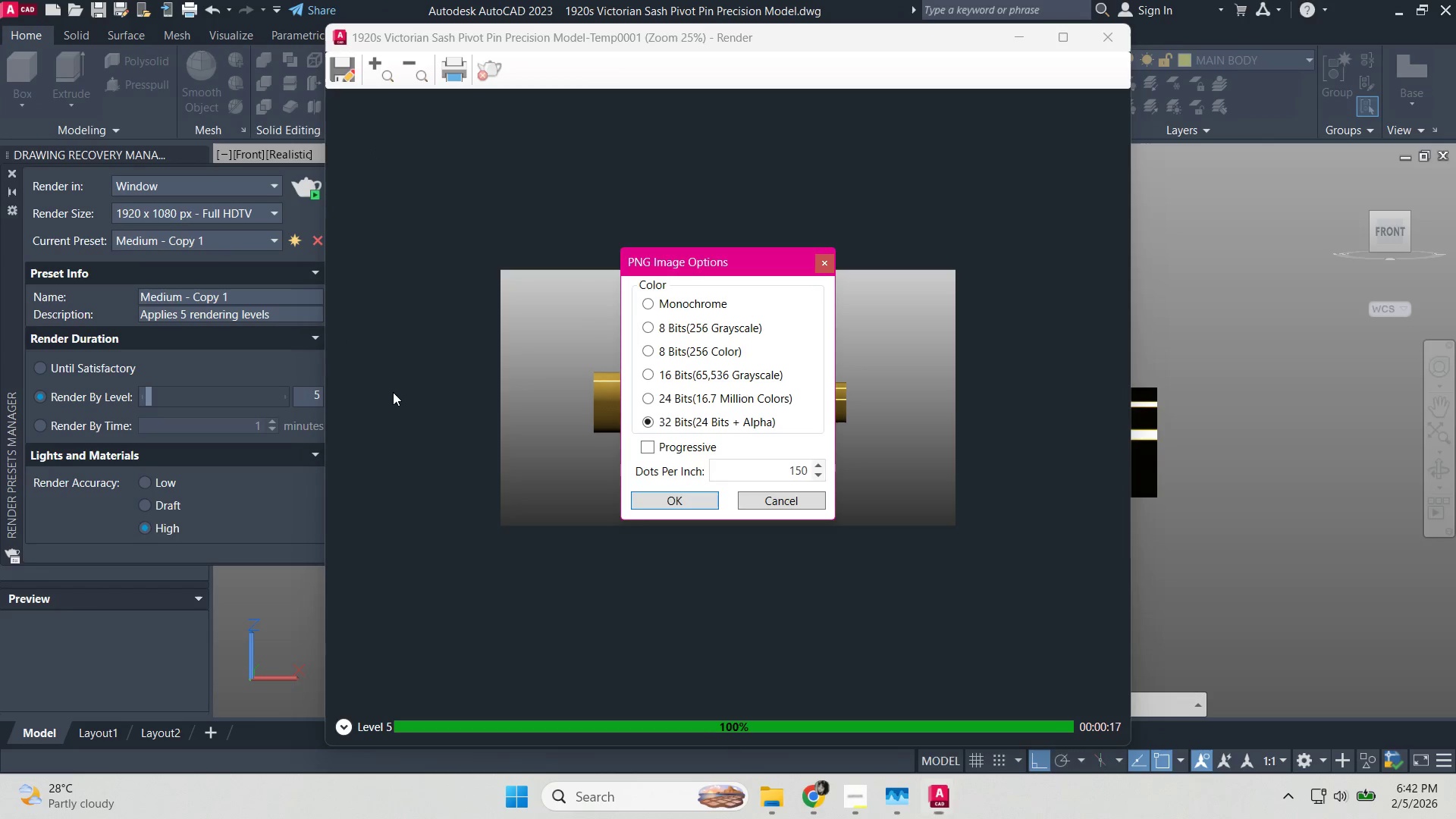 
key(Enter)
 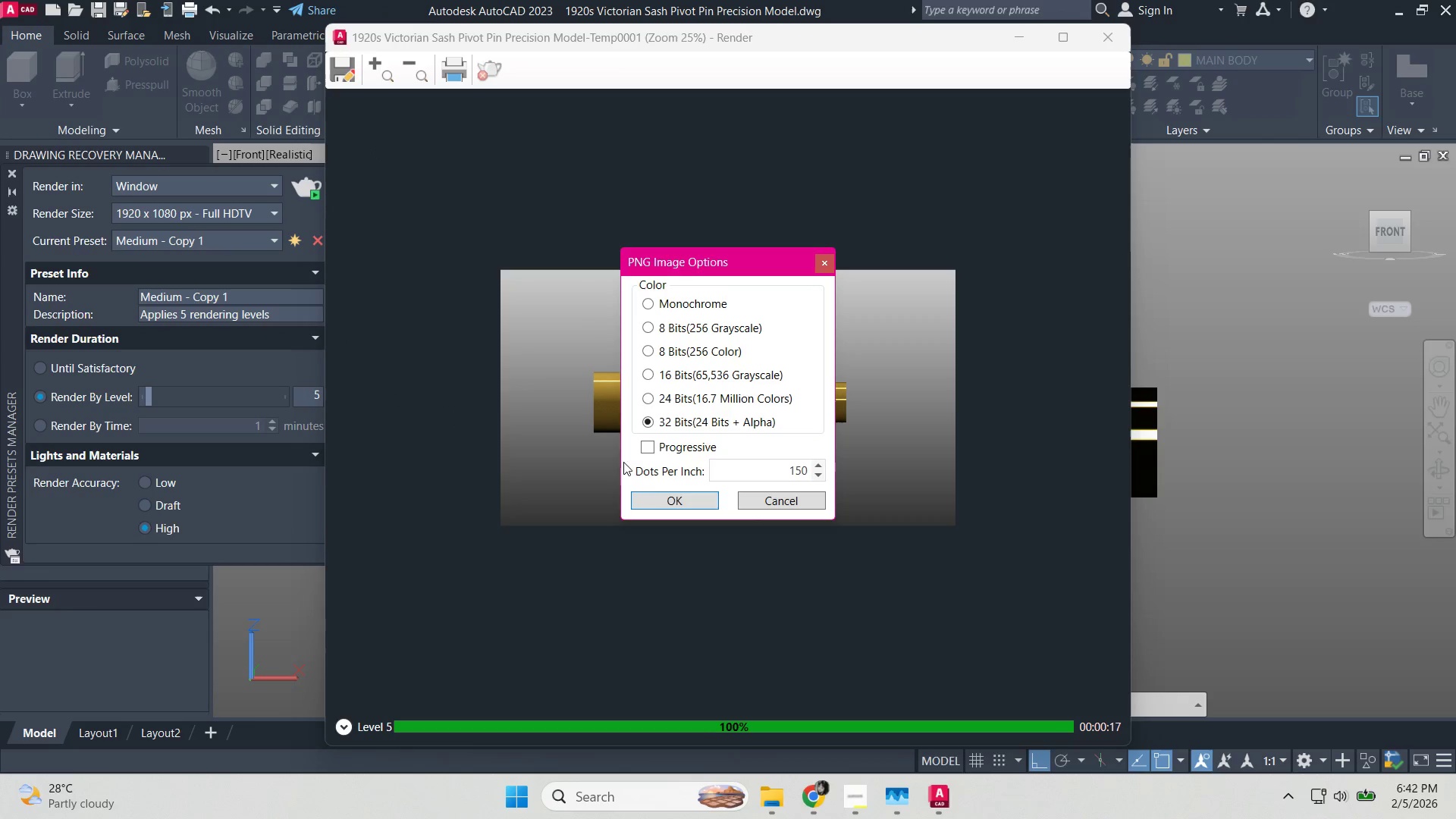 
left_click([655, 497])
 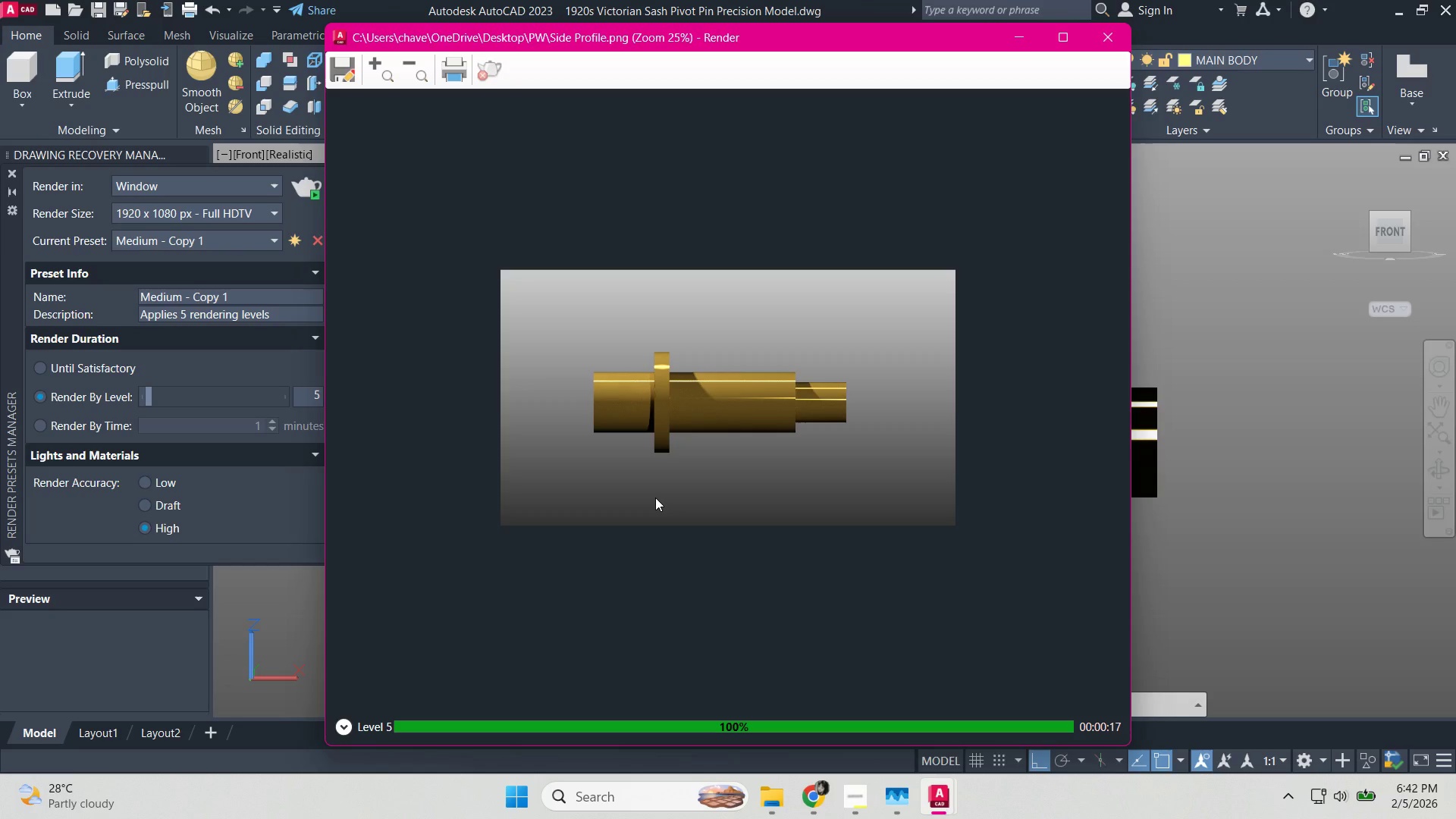 
left_click([1109, 43])
 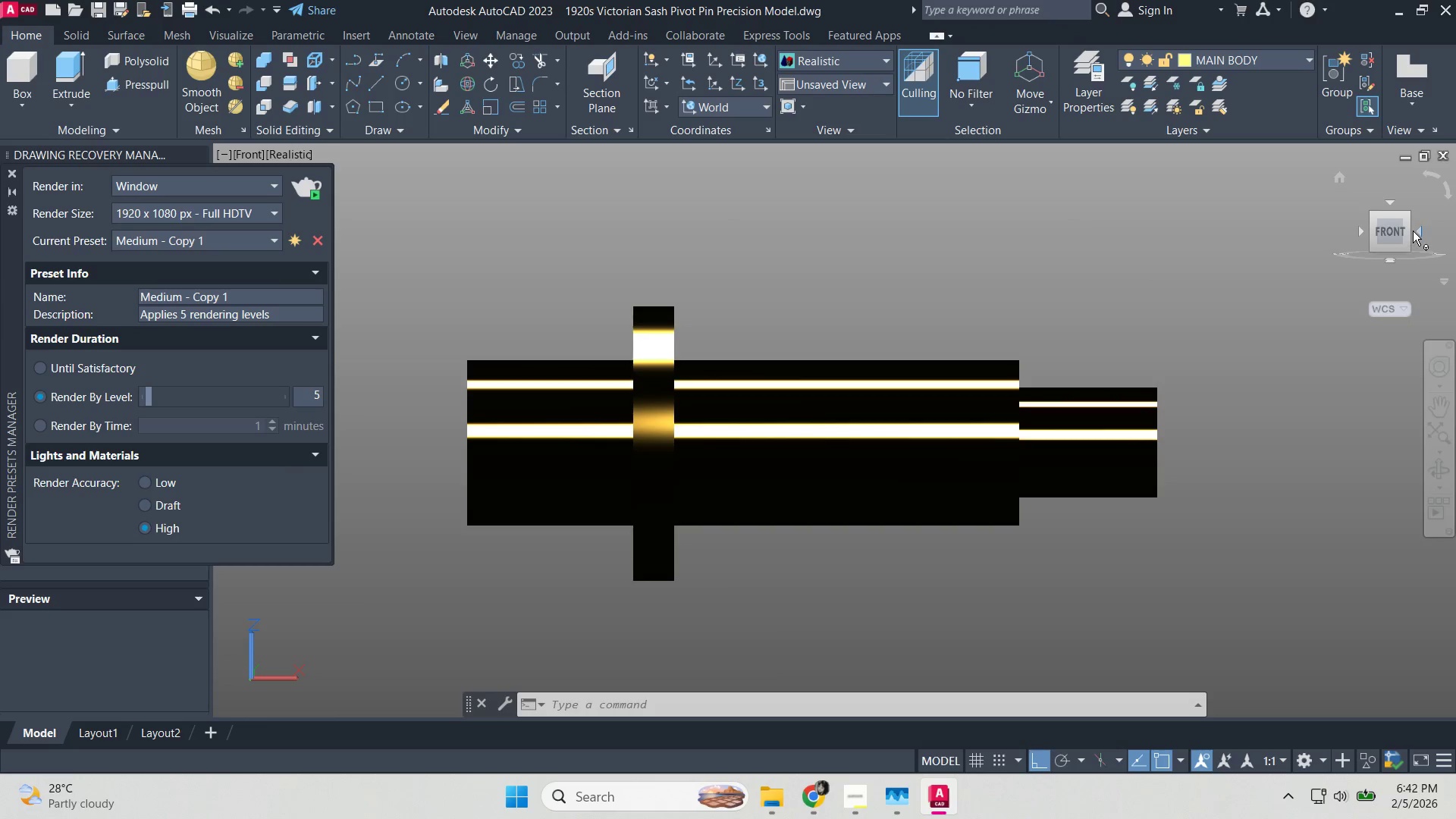 
left_click([1420, 231])
 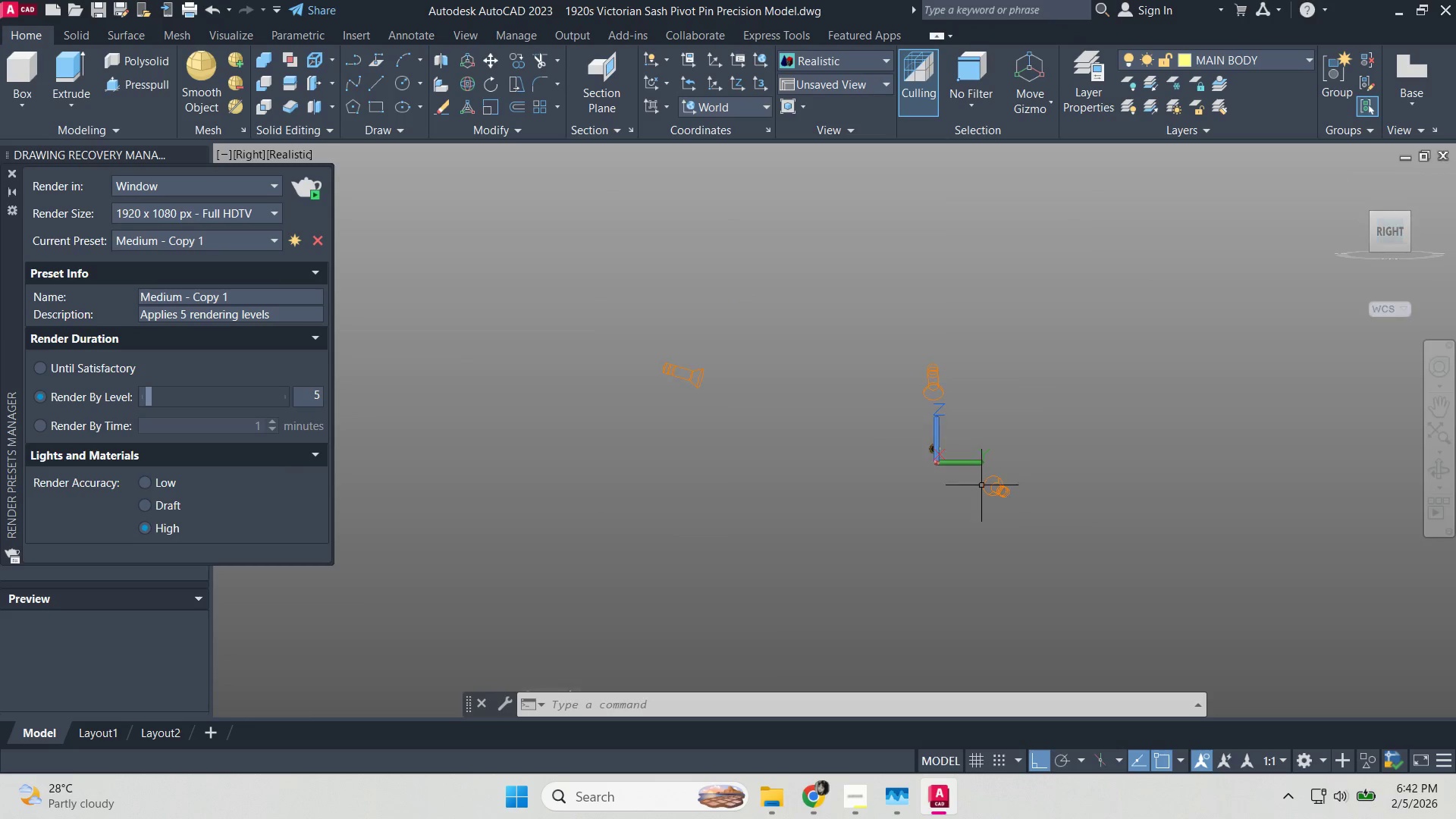 
scroll: coordinate [783, 436], scroll_direction: up, amount: 10.0
 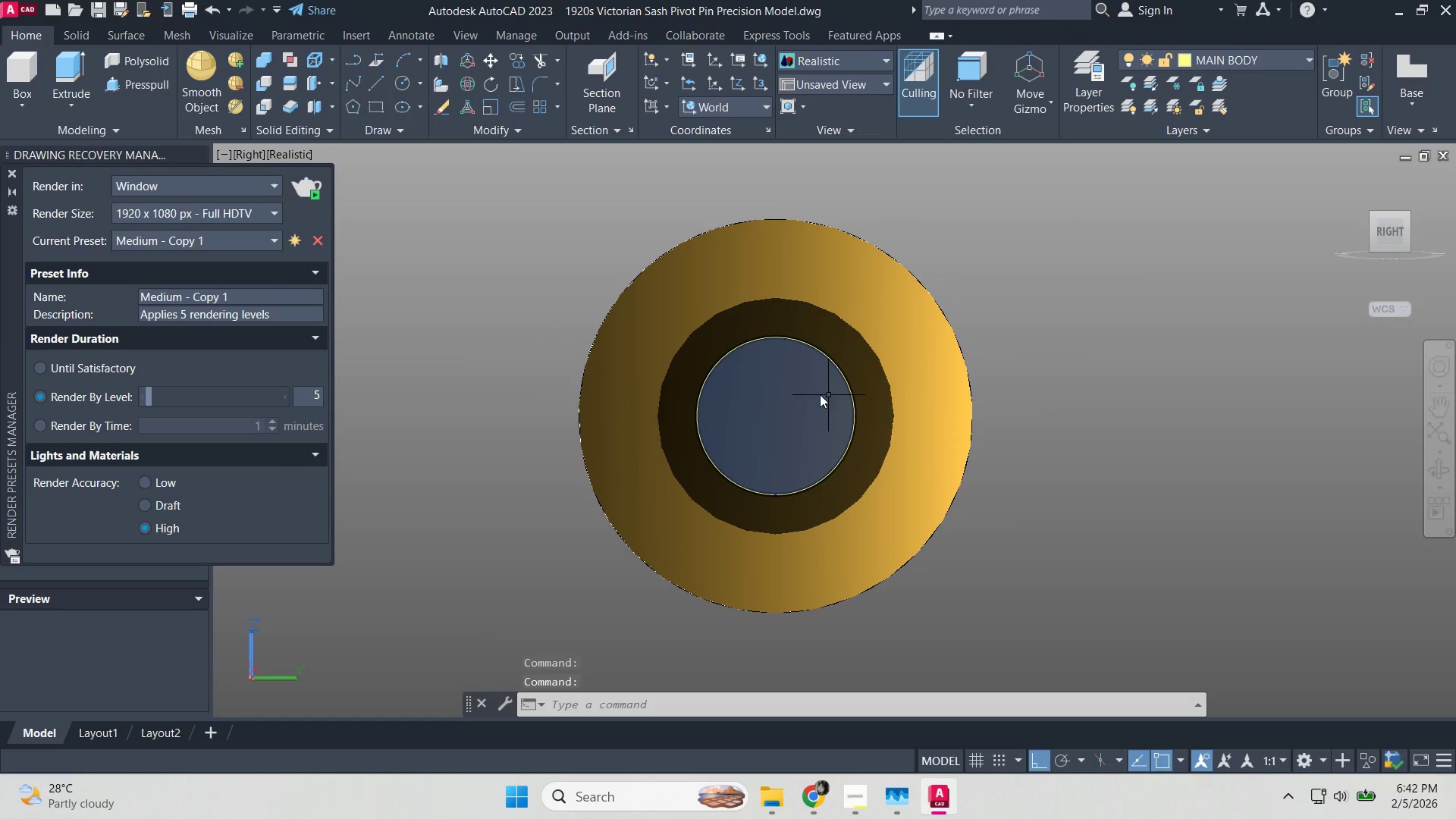 
left_click([314, 190])
 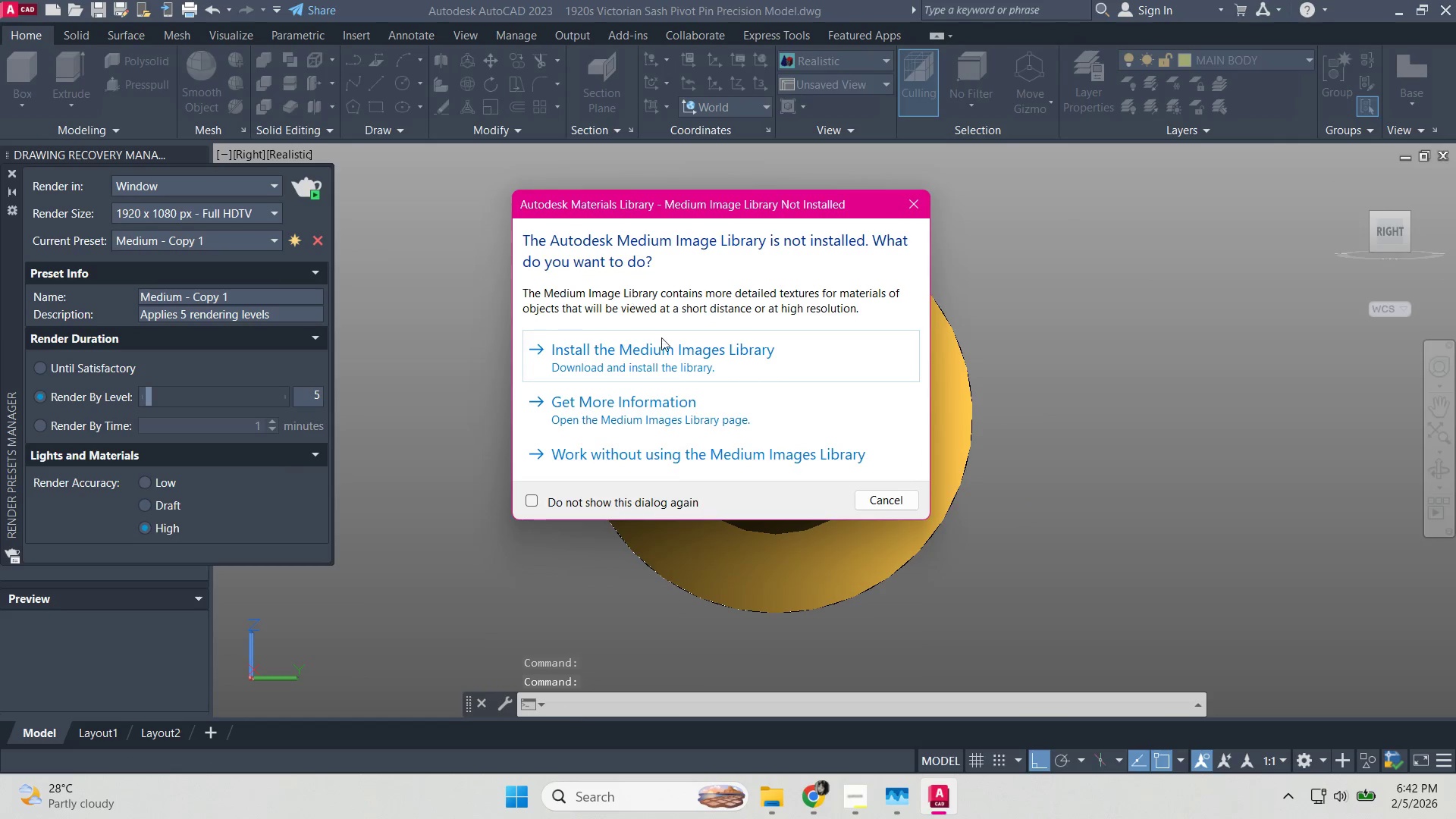 
left_click([641, 460])
 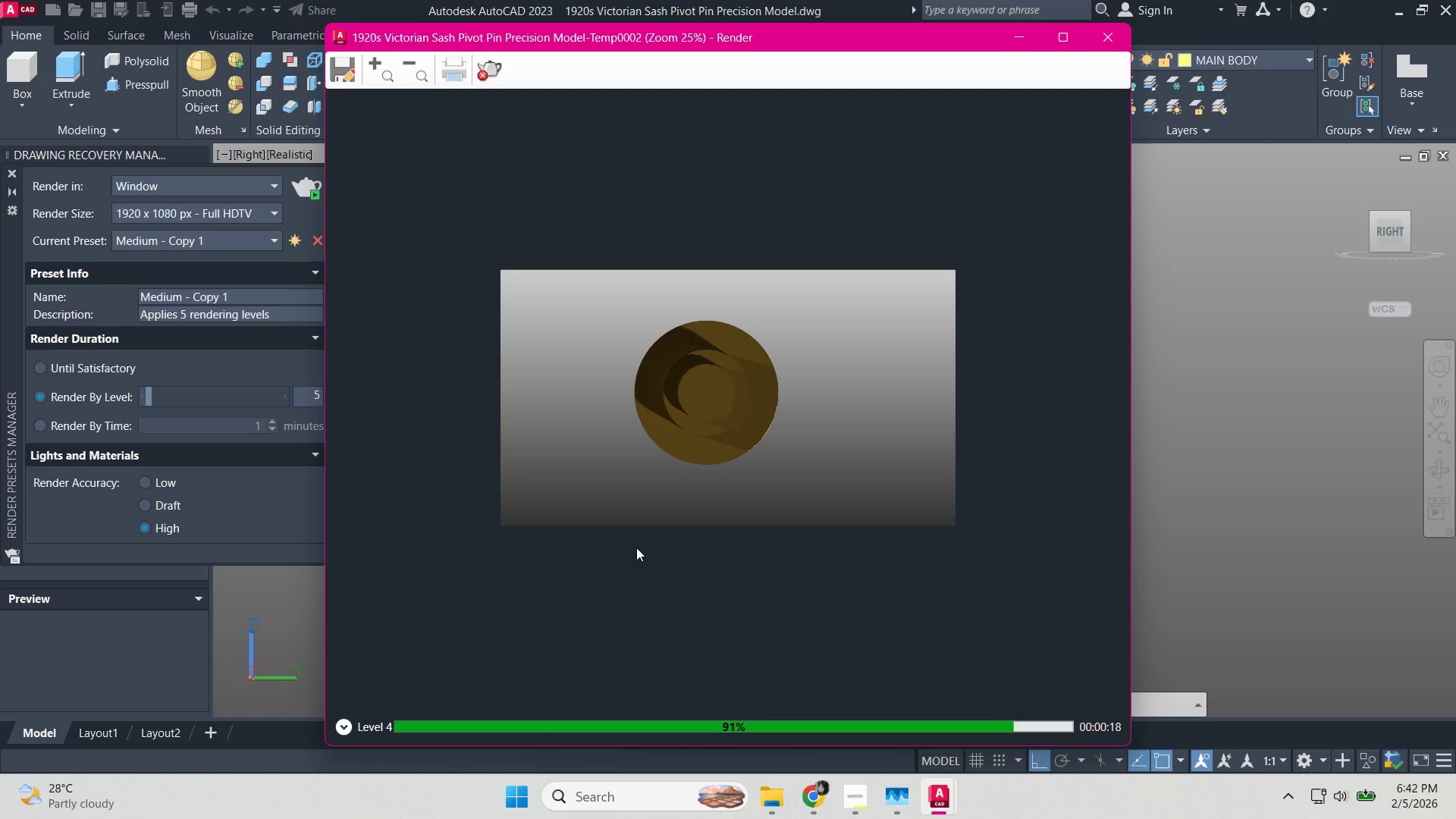 
wait(23.58)
 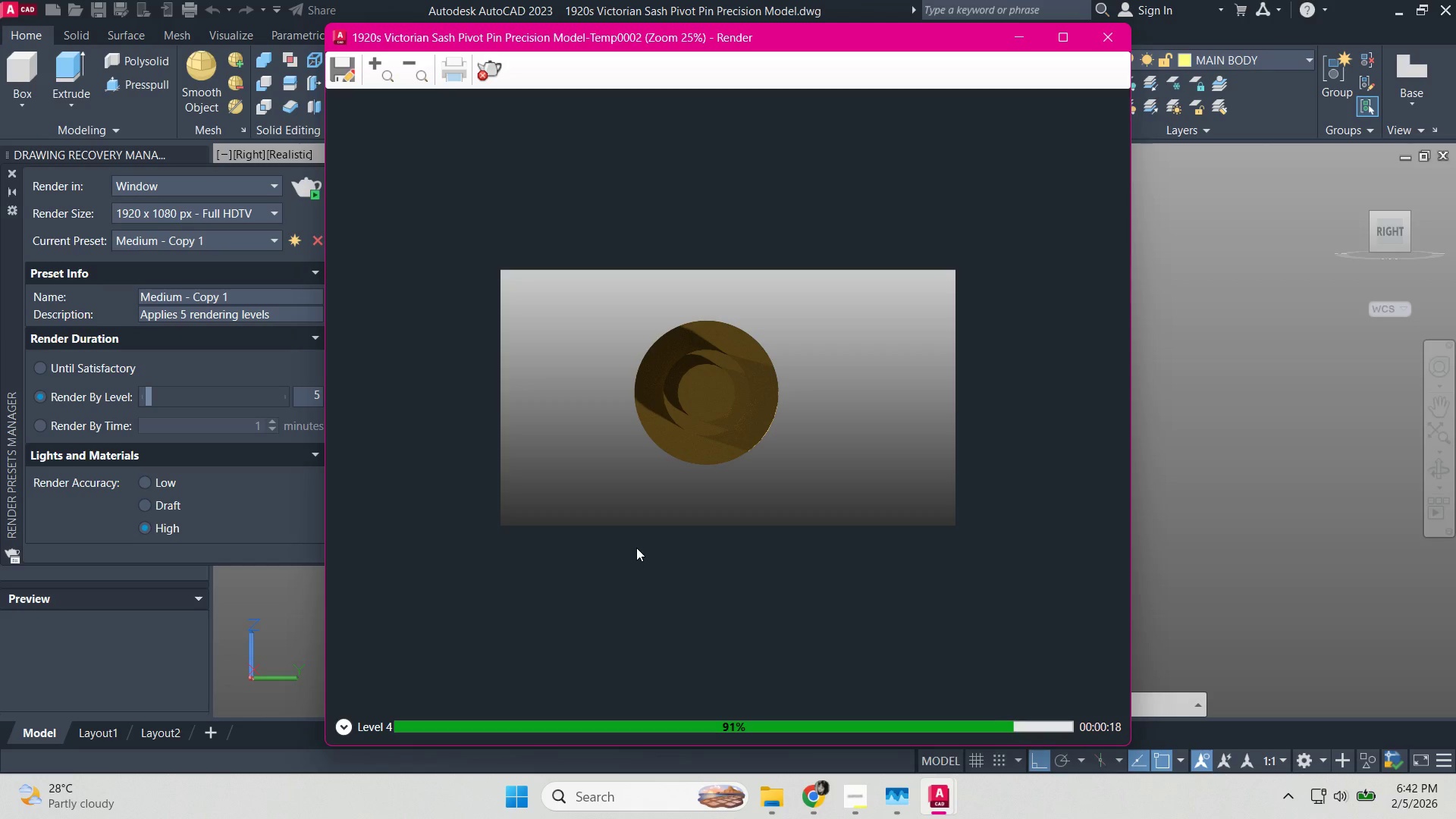 
left_click([341, 74])
 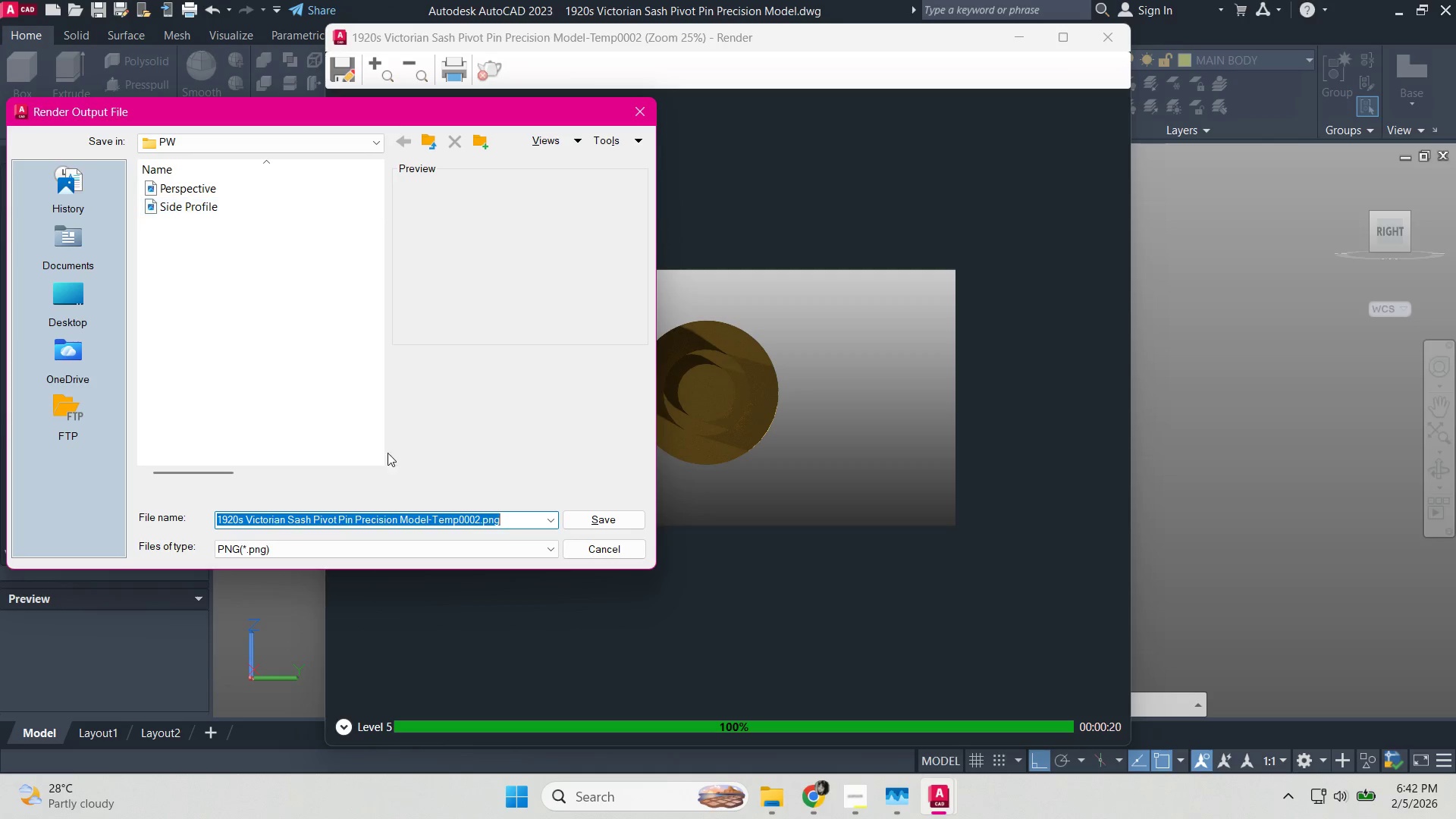 
type(Front)
 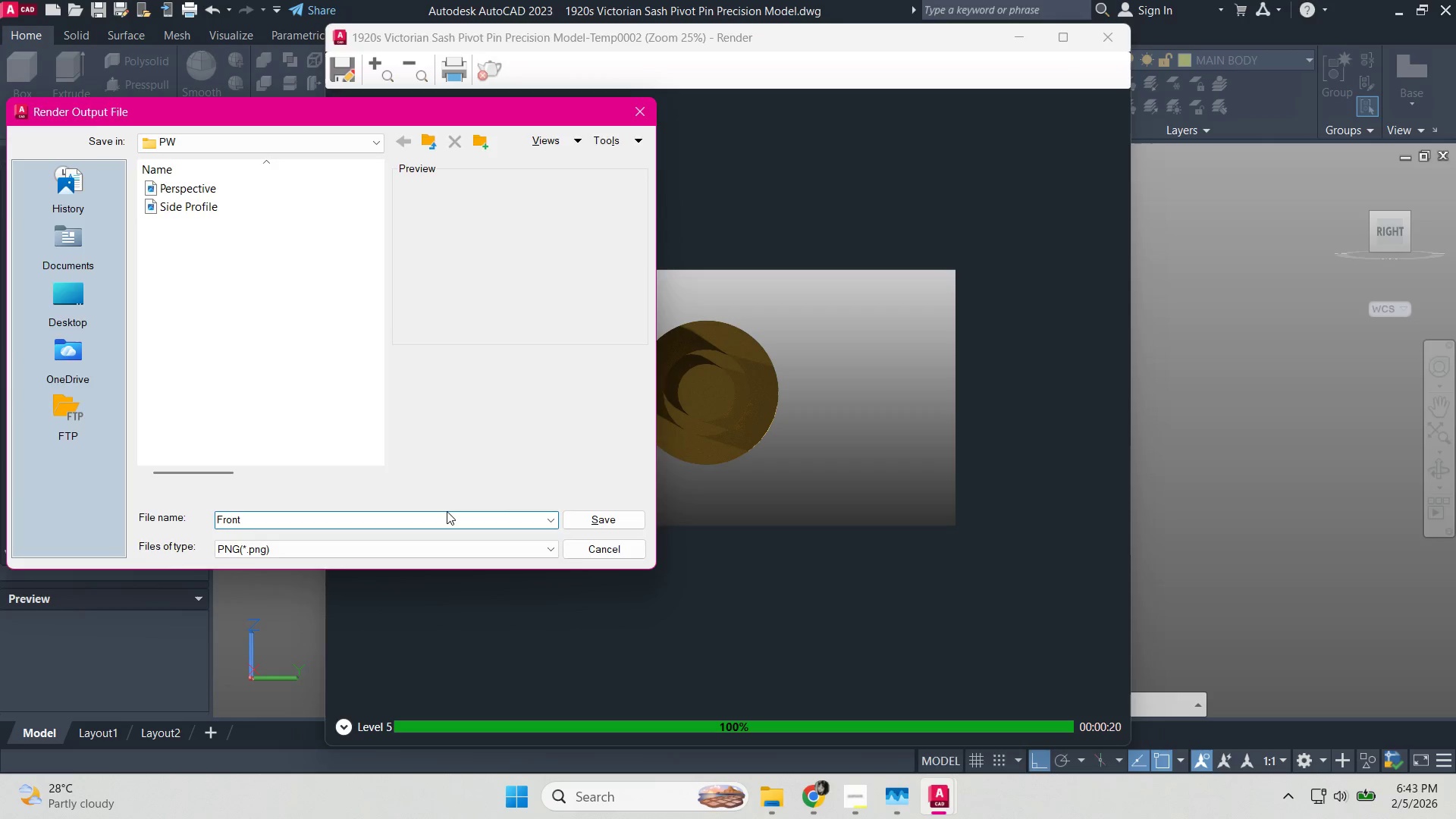 
key(Enter)
 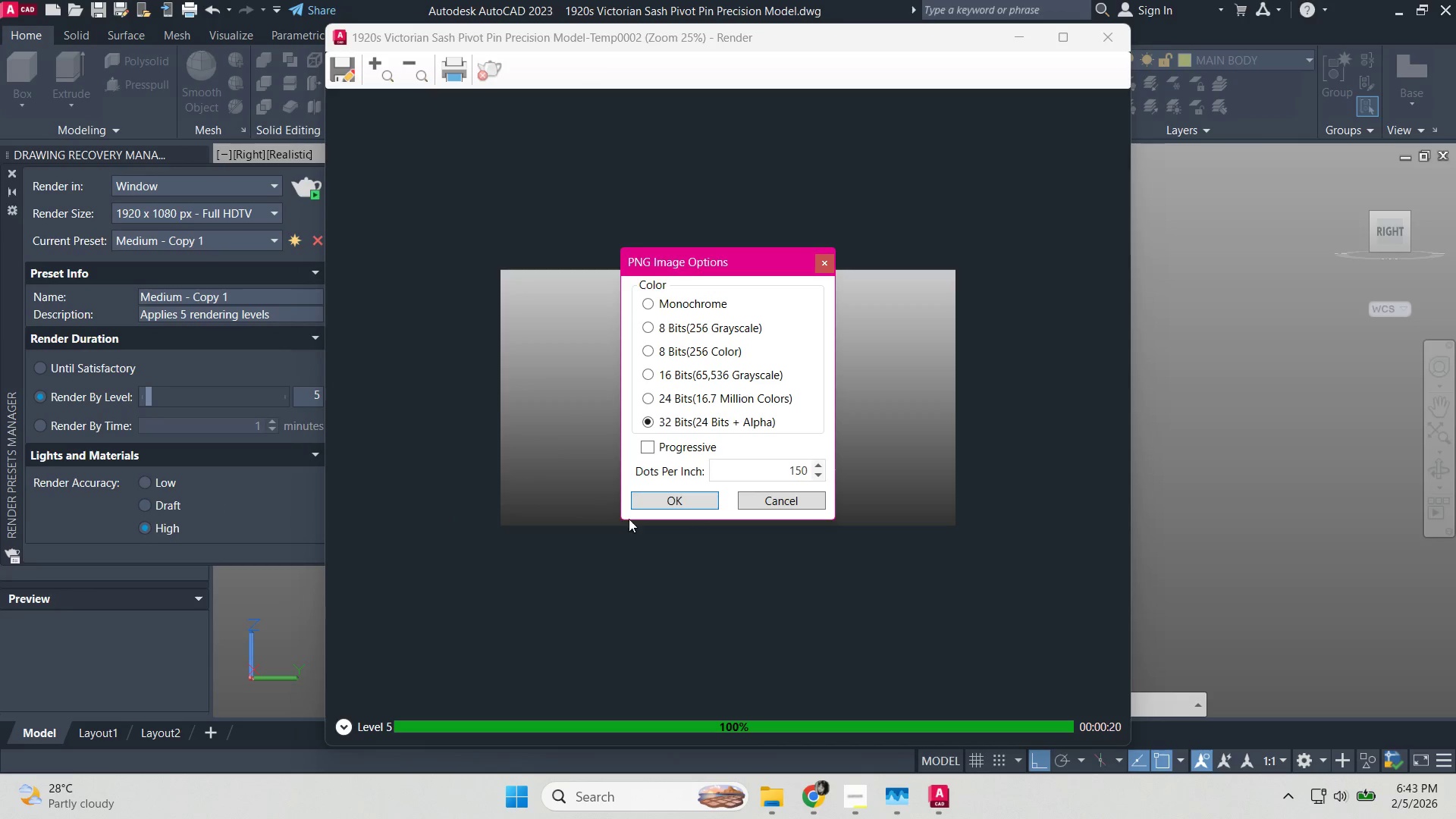 
left_click([668, 494])
 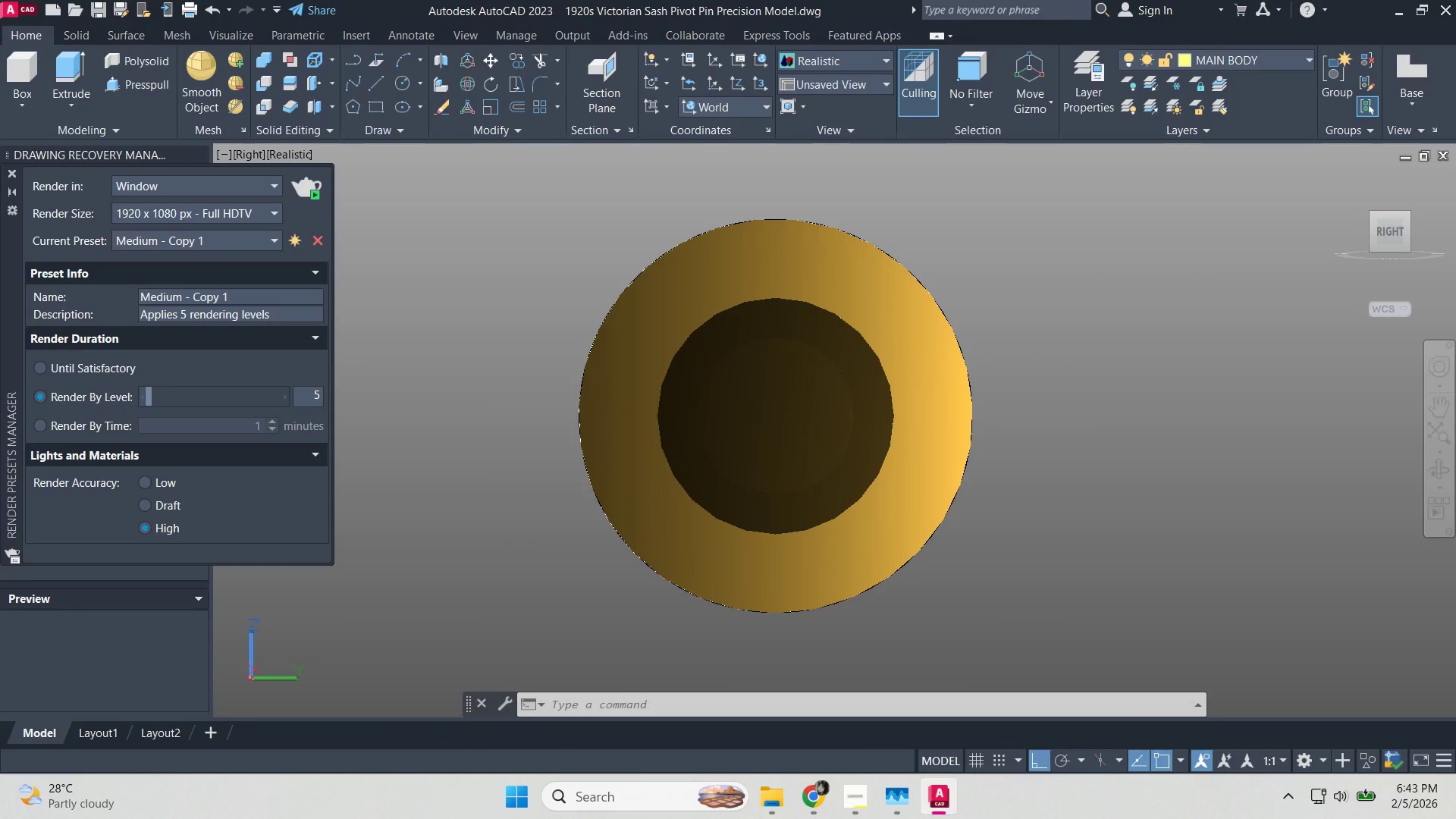 
key(Control+S)
 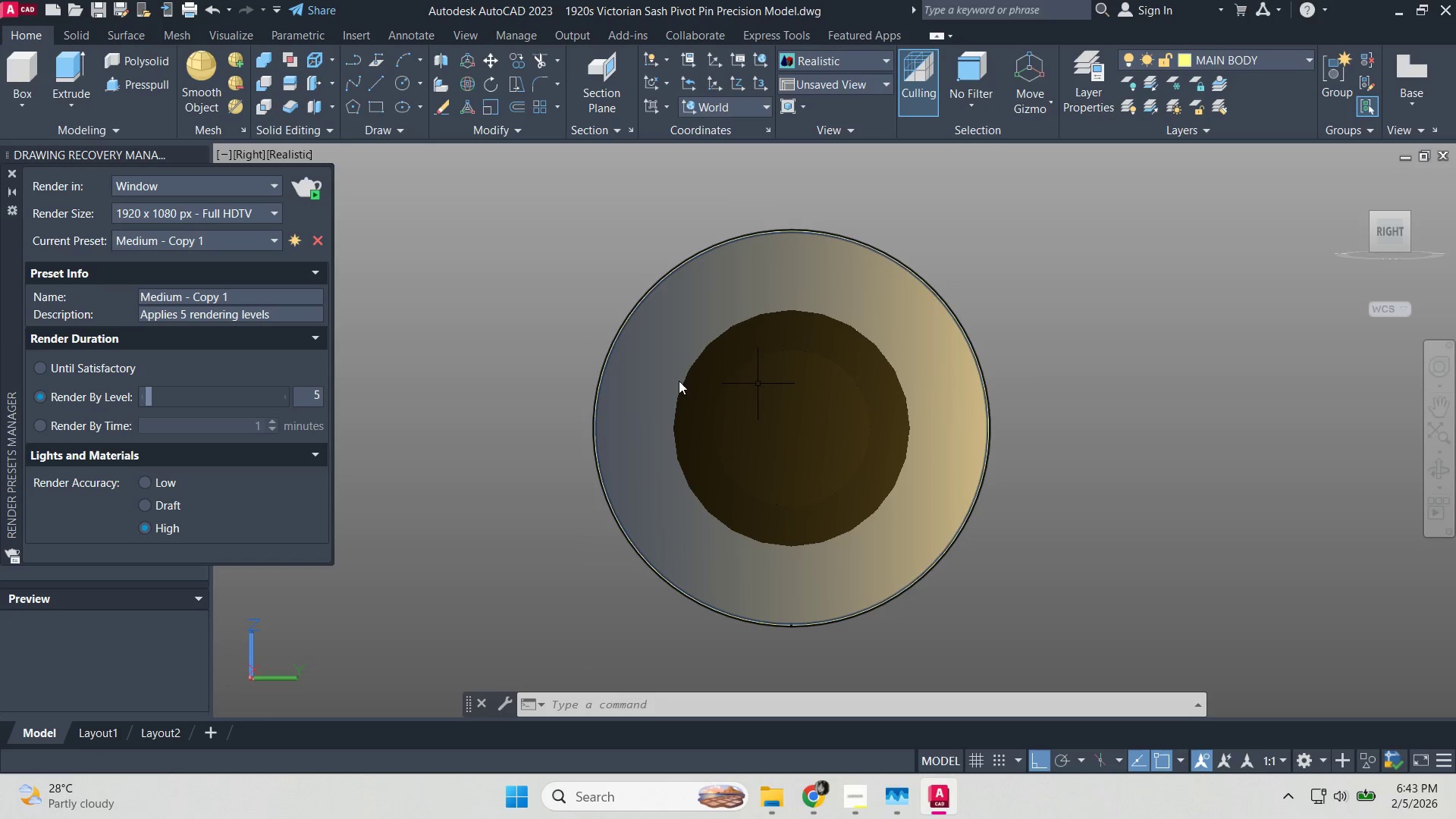 
wait(12.88)
 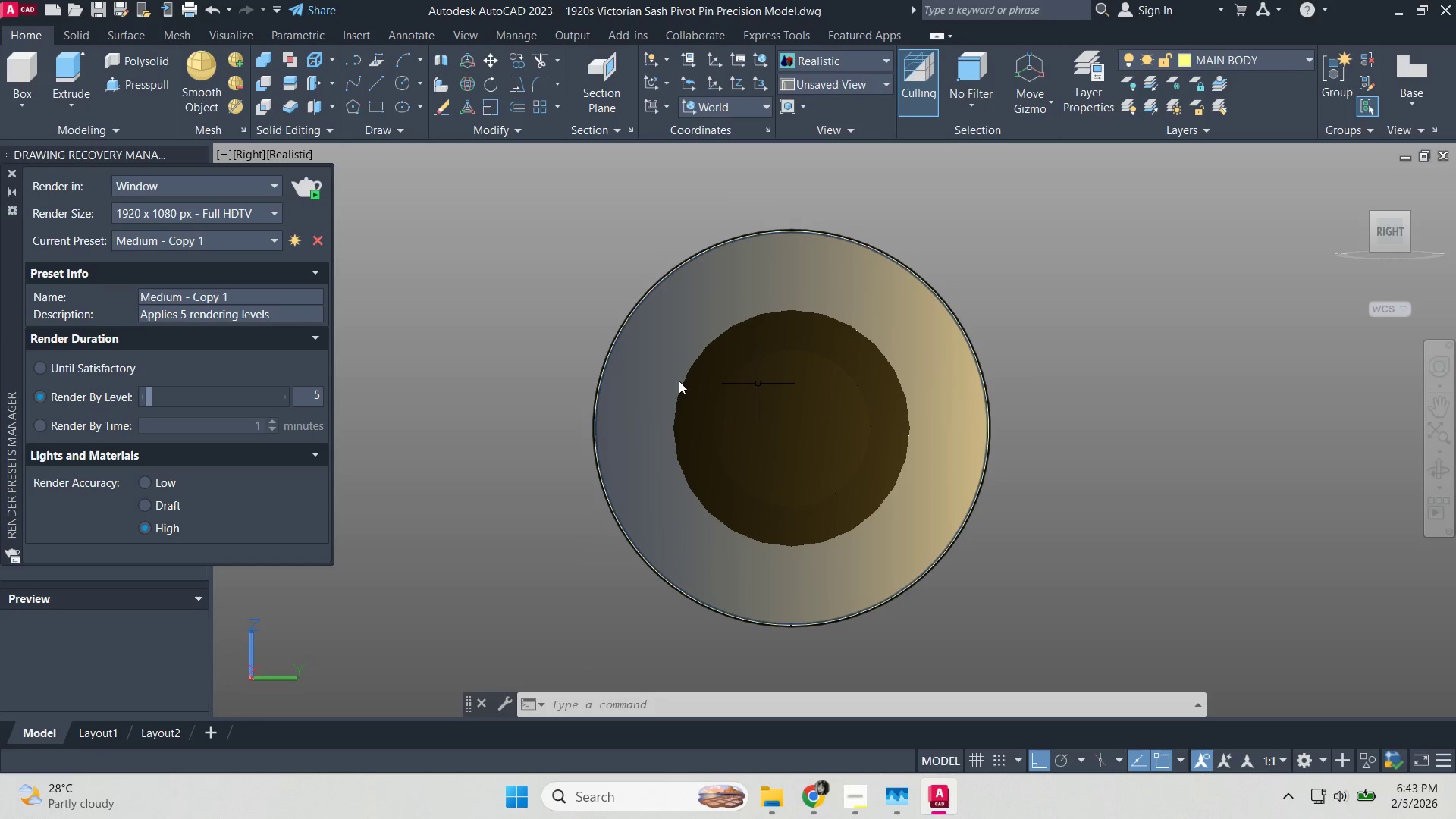 
left_click([1370, 215])
 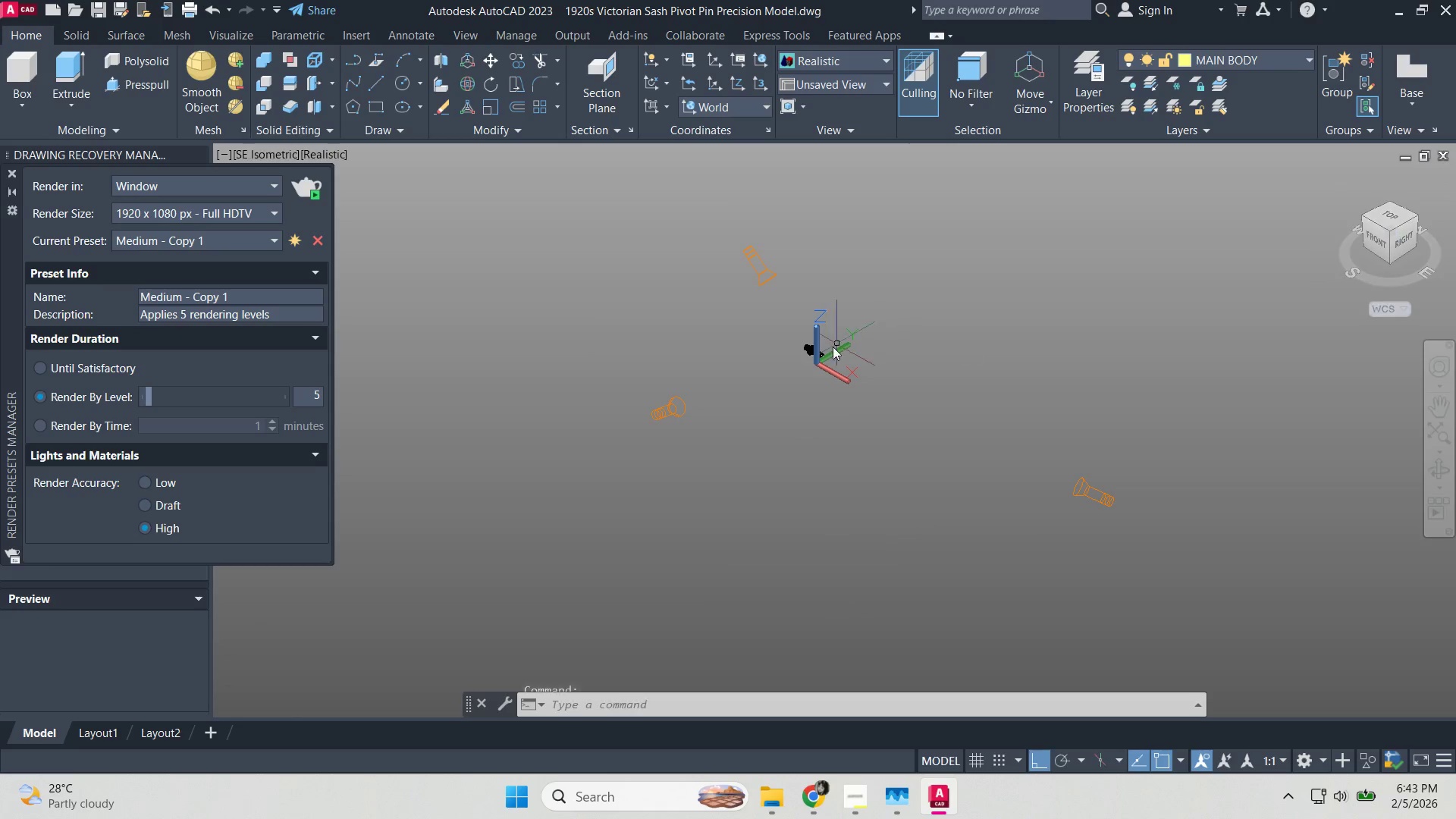 
scroll: coordinate [787, 338], scroll_direction: up, amount: 7.0
 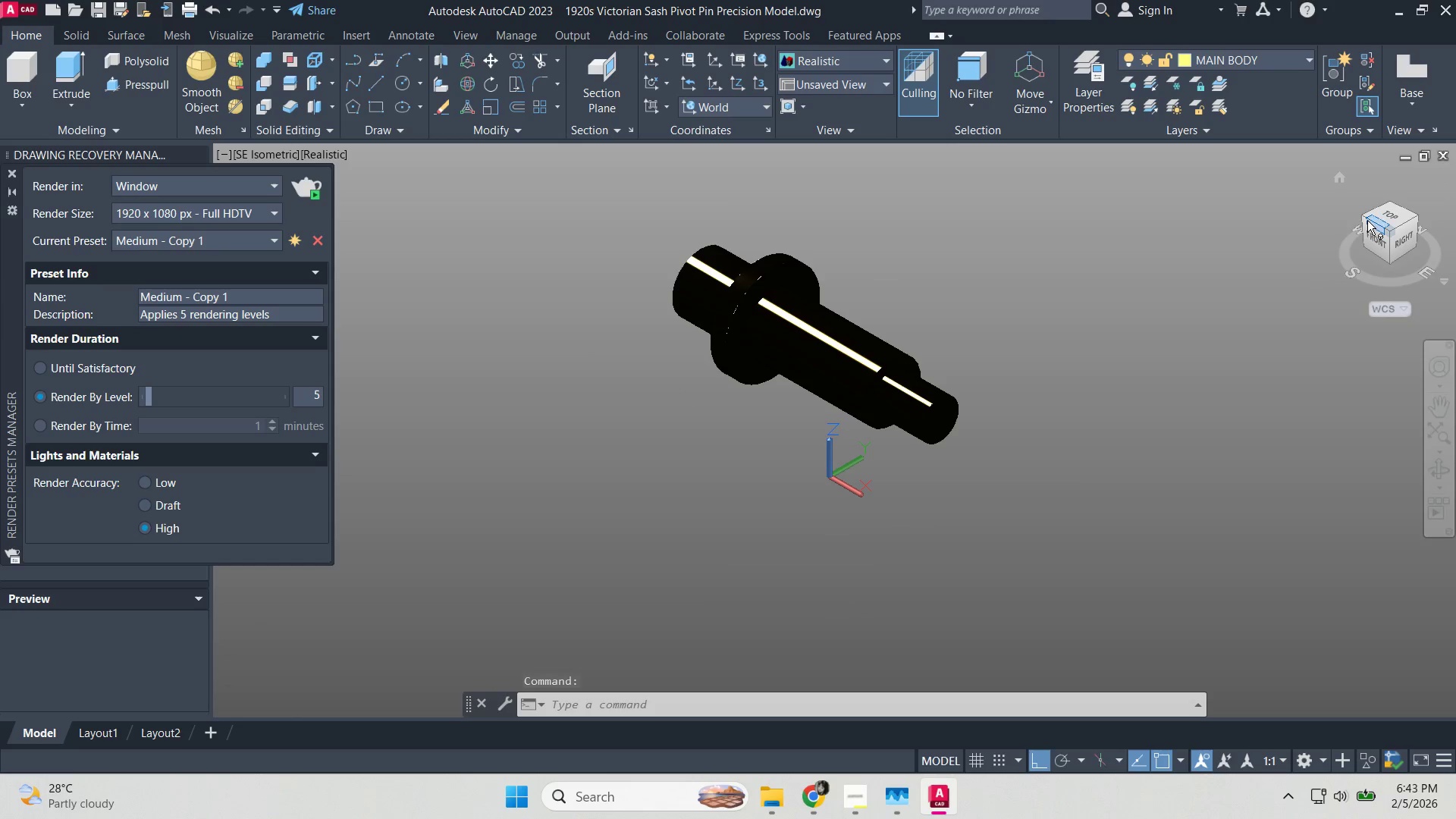 
left_click([1364, 217])
 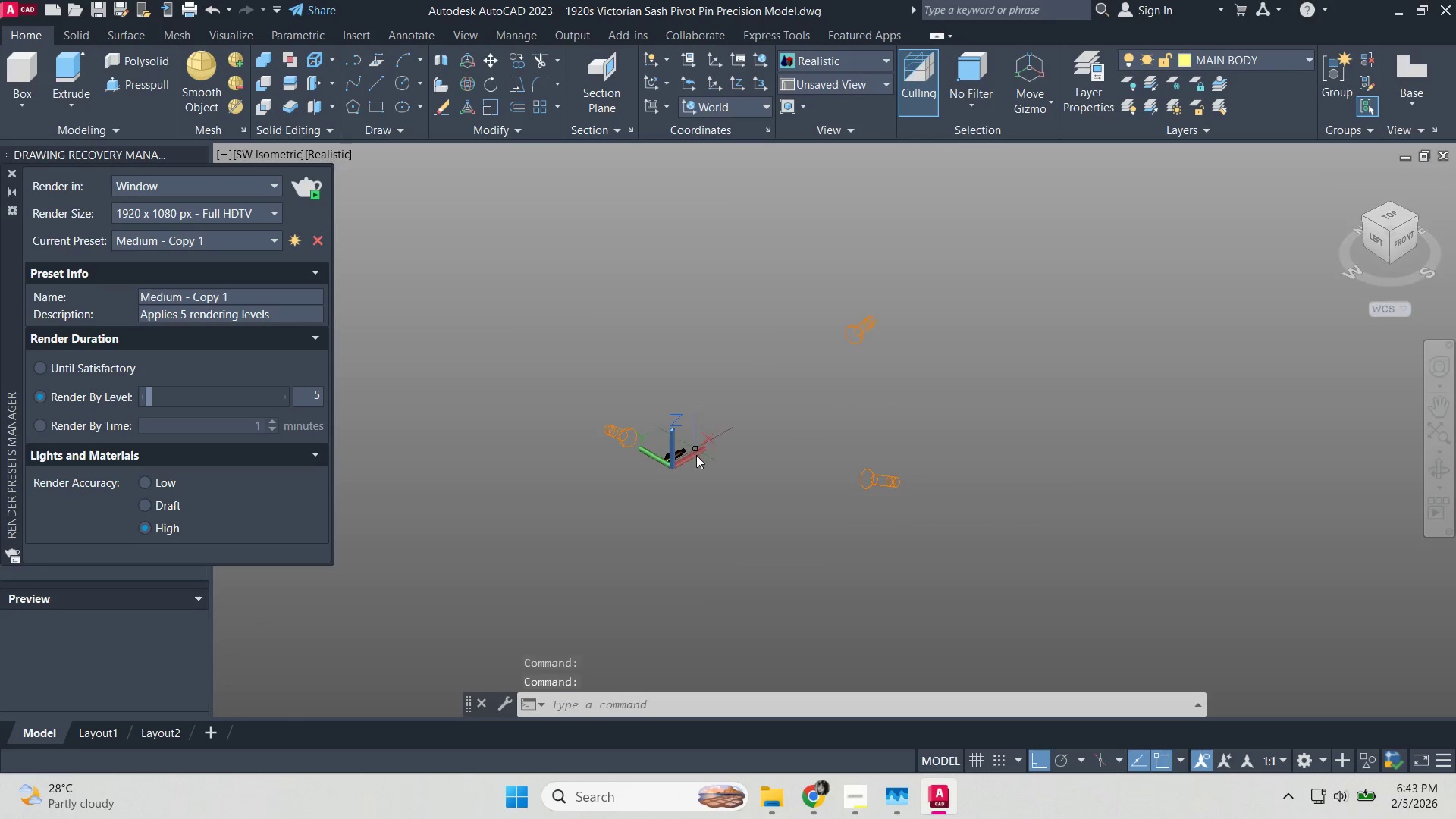 
scroll: coordinate [833, 401], scroll_direction: up, amount: 10.0
 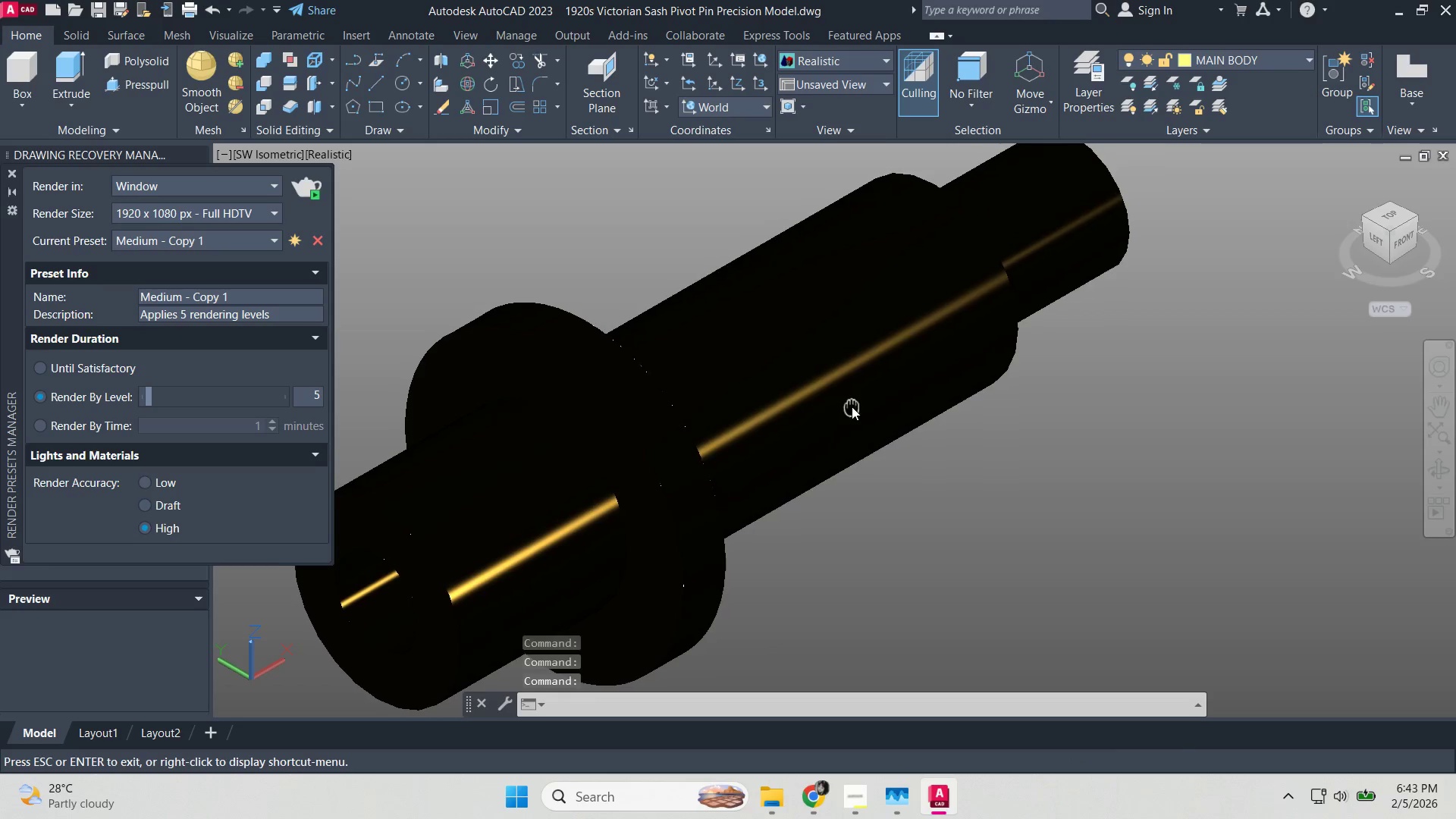 
mouse_move([837, 418])
 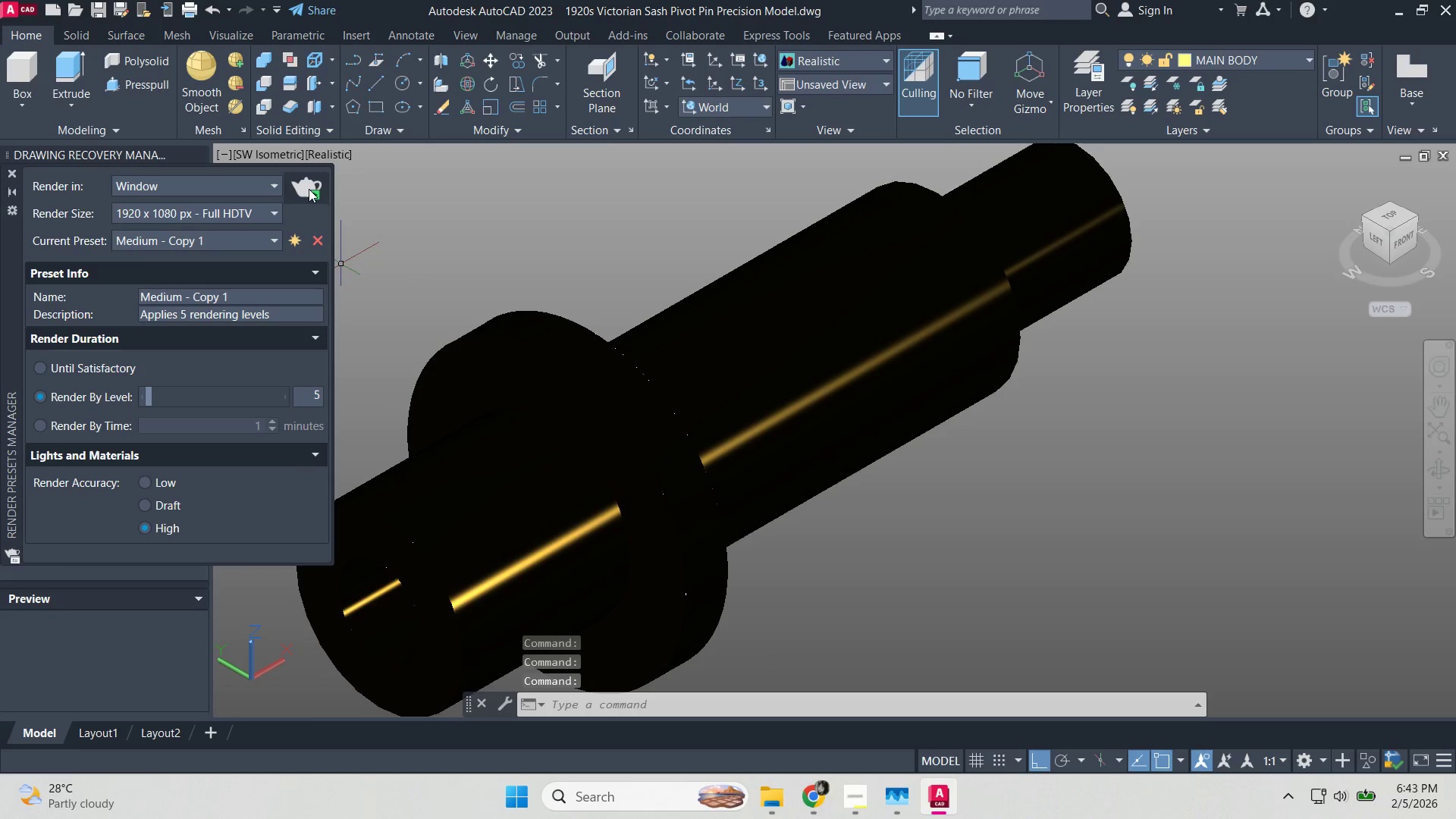 
left_click([308, 188])
 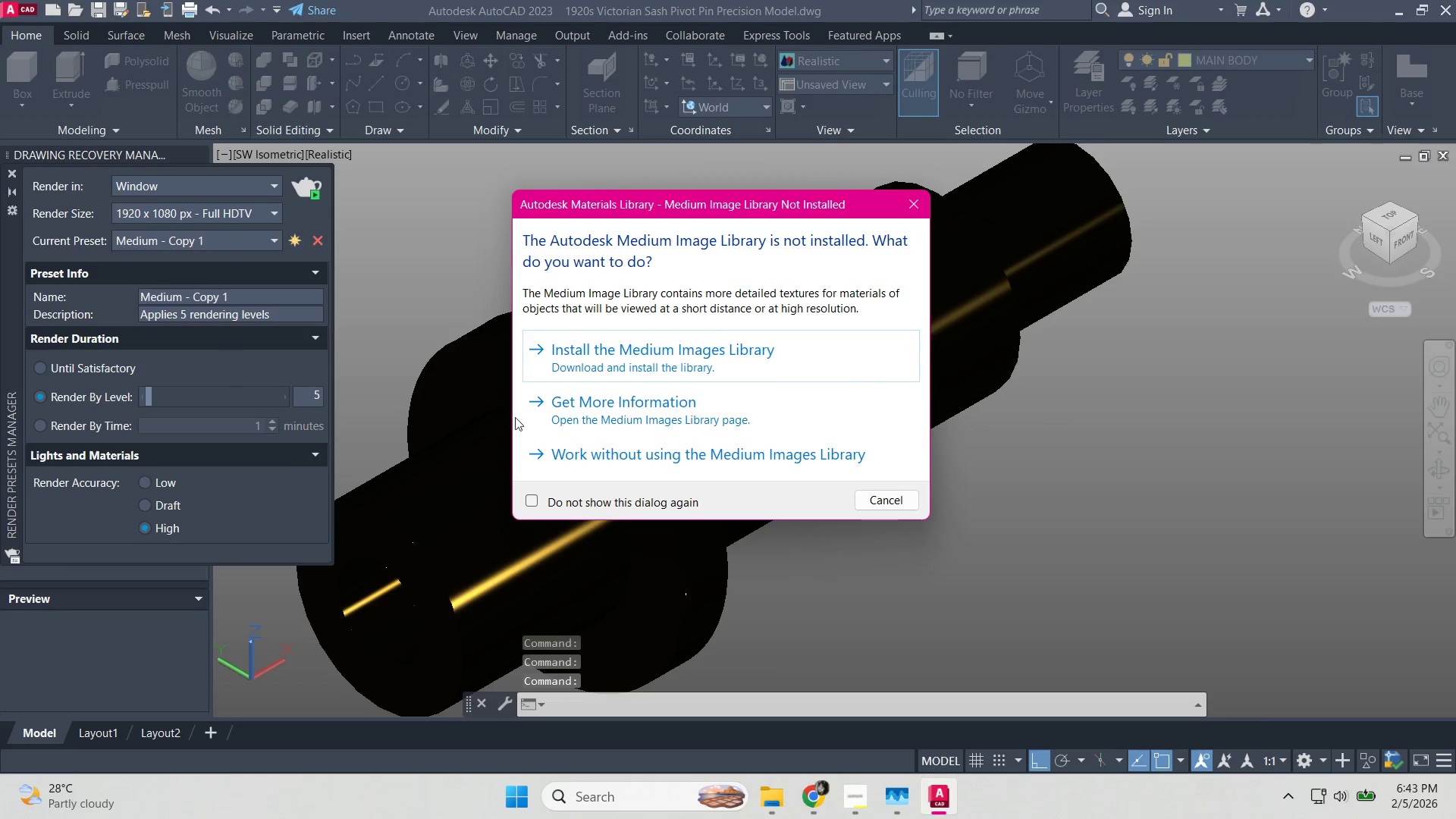 
left_click([583, 450])
 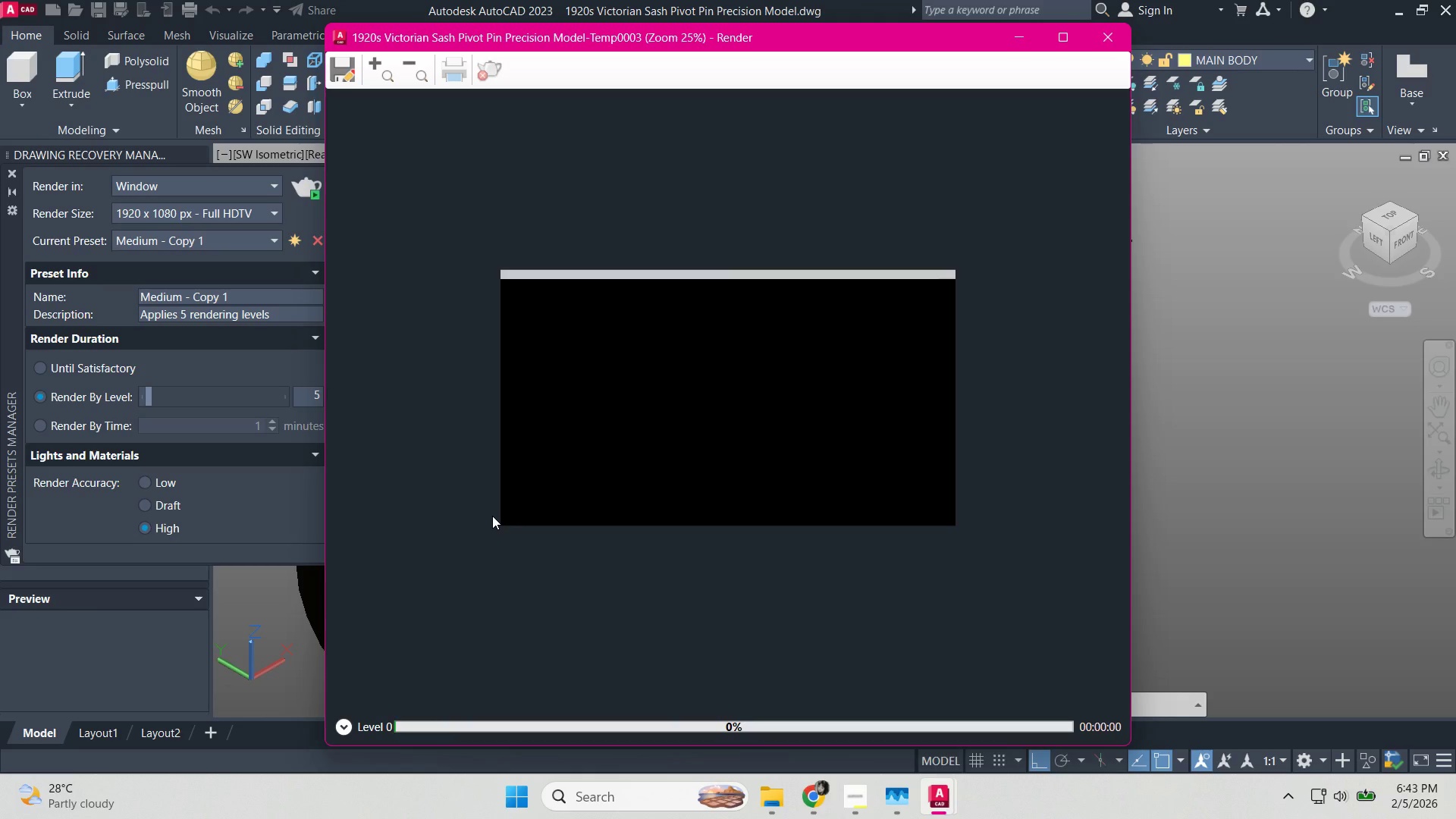 
wait(11.17)
 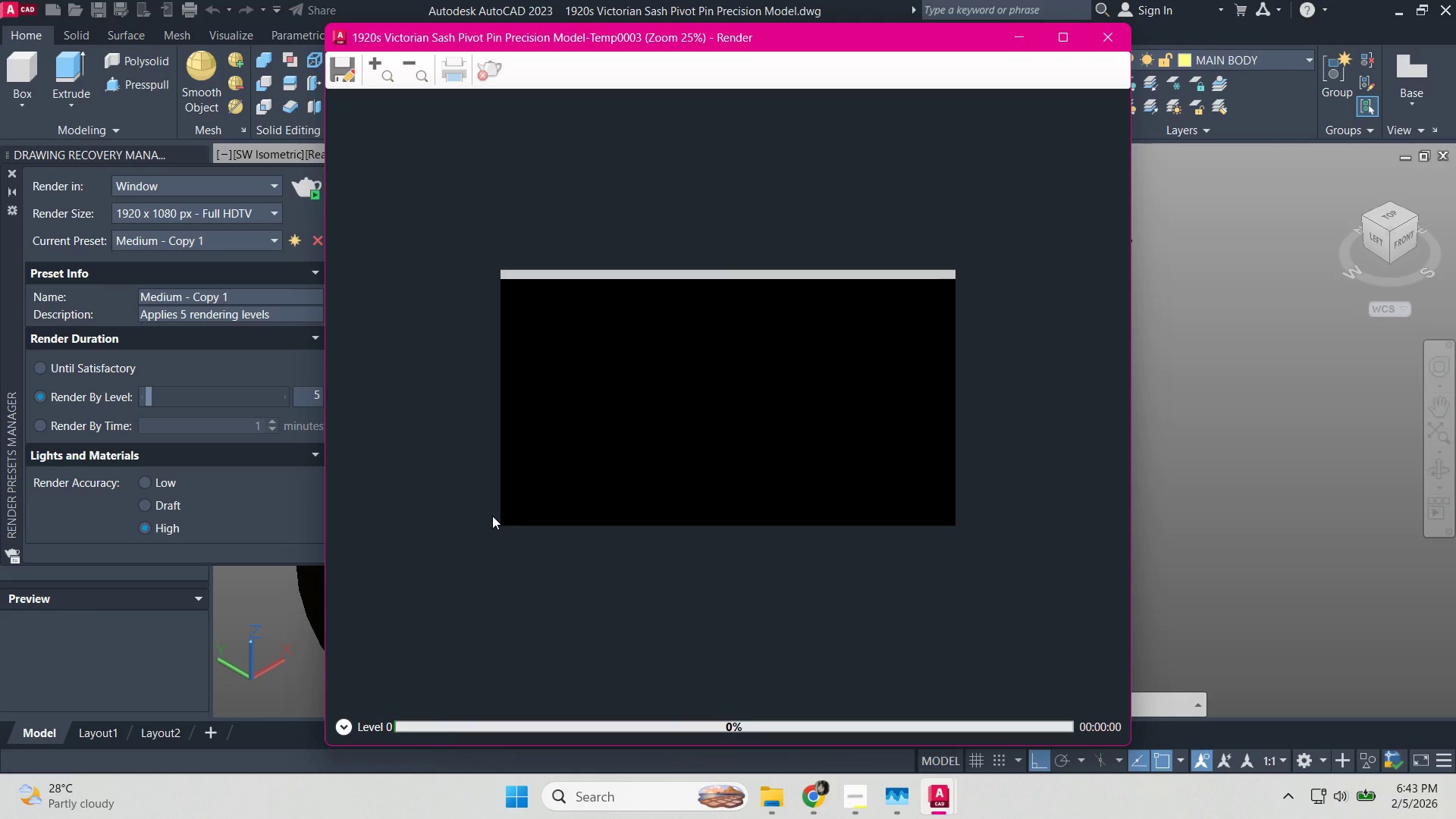 
left_click([895, 804])
 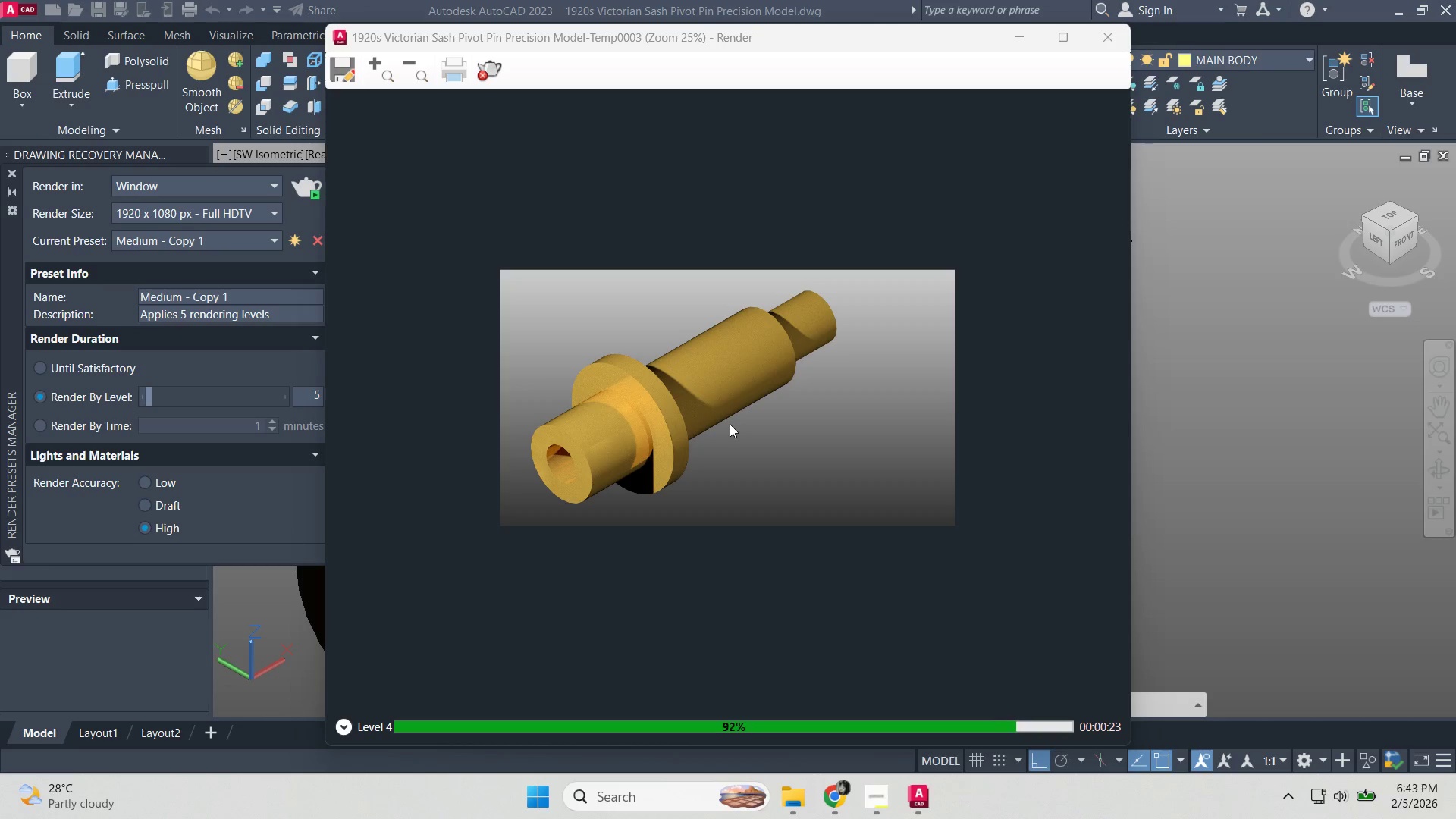 
wait(17.8)
 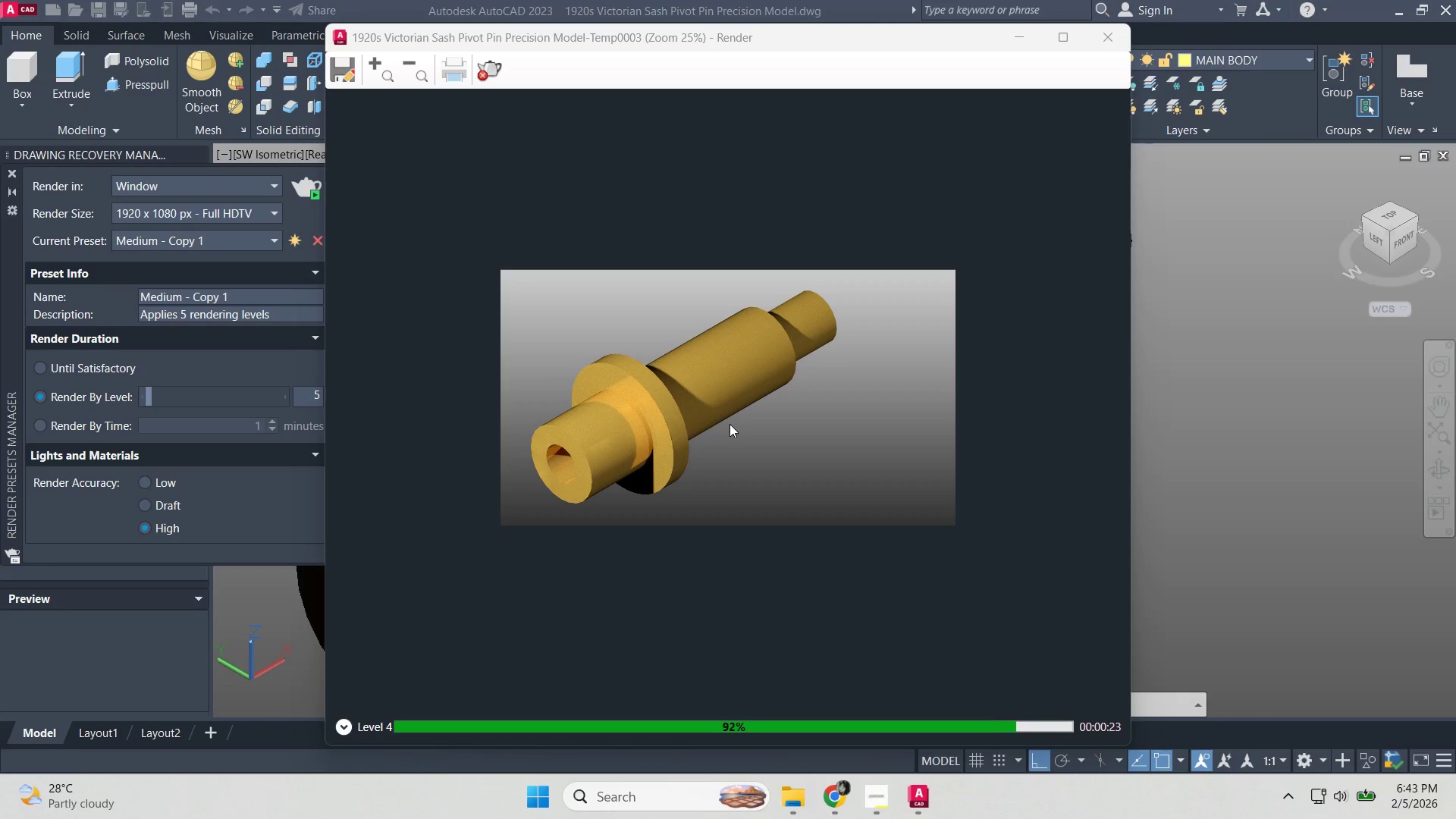 
key(Escape)
 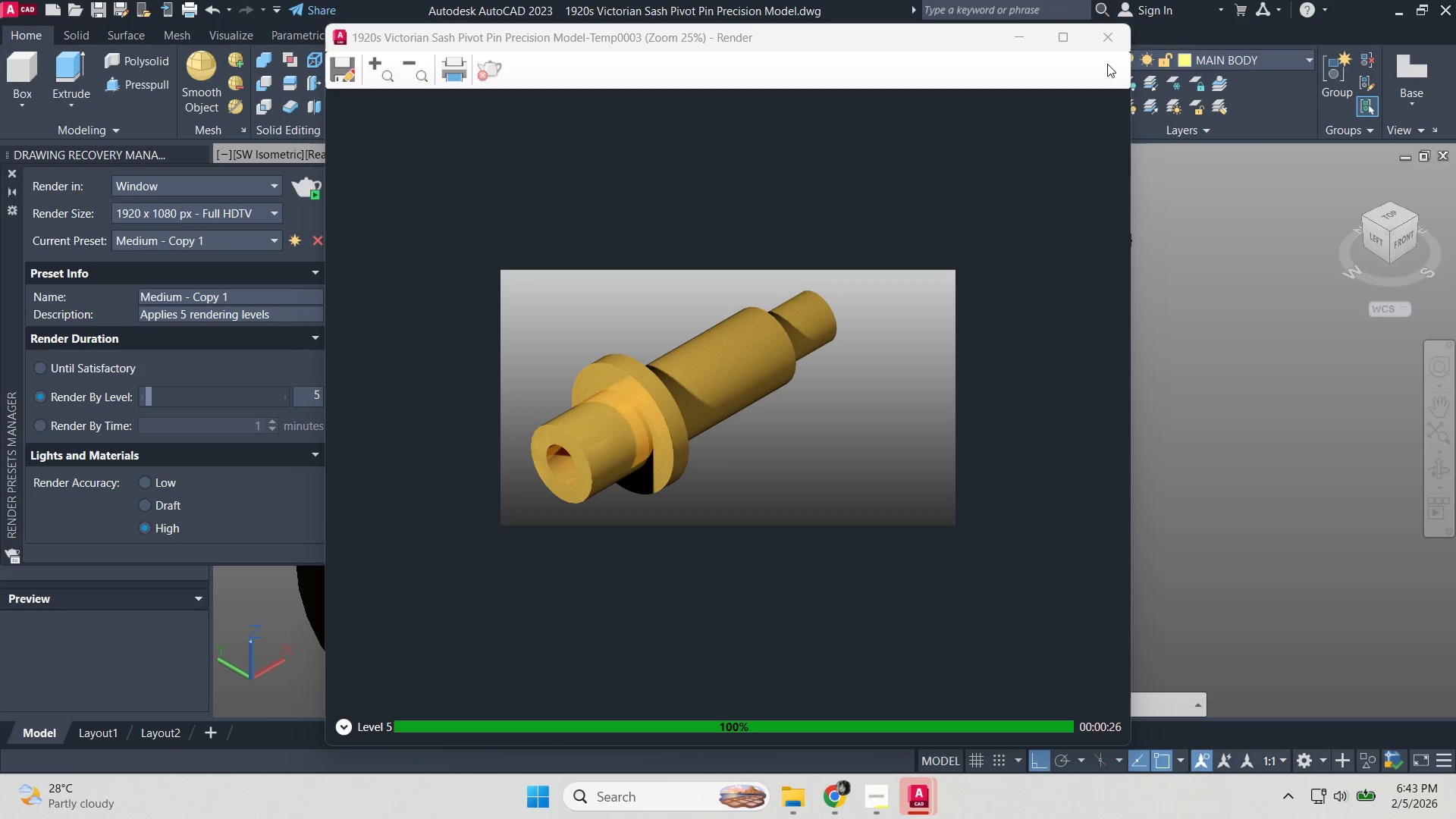 
left_click([1115, 39])
 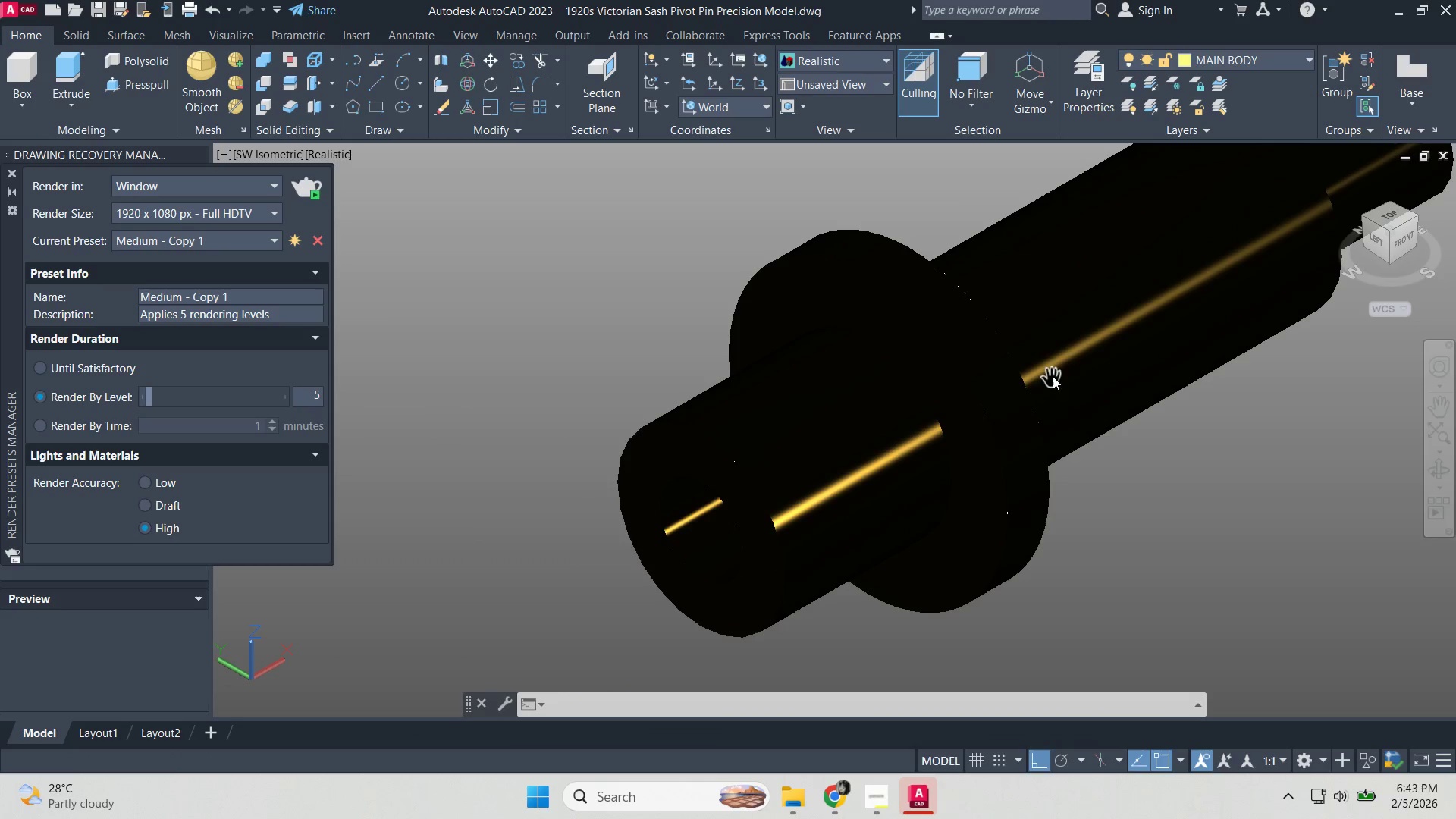 
scroll: coordinate [990, 445], scroll_direction: down, amount: 2.0
 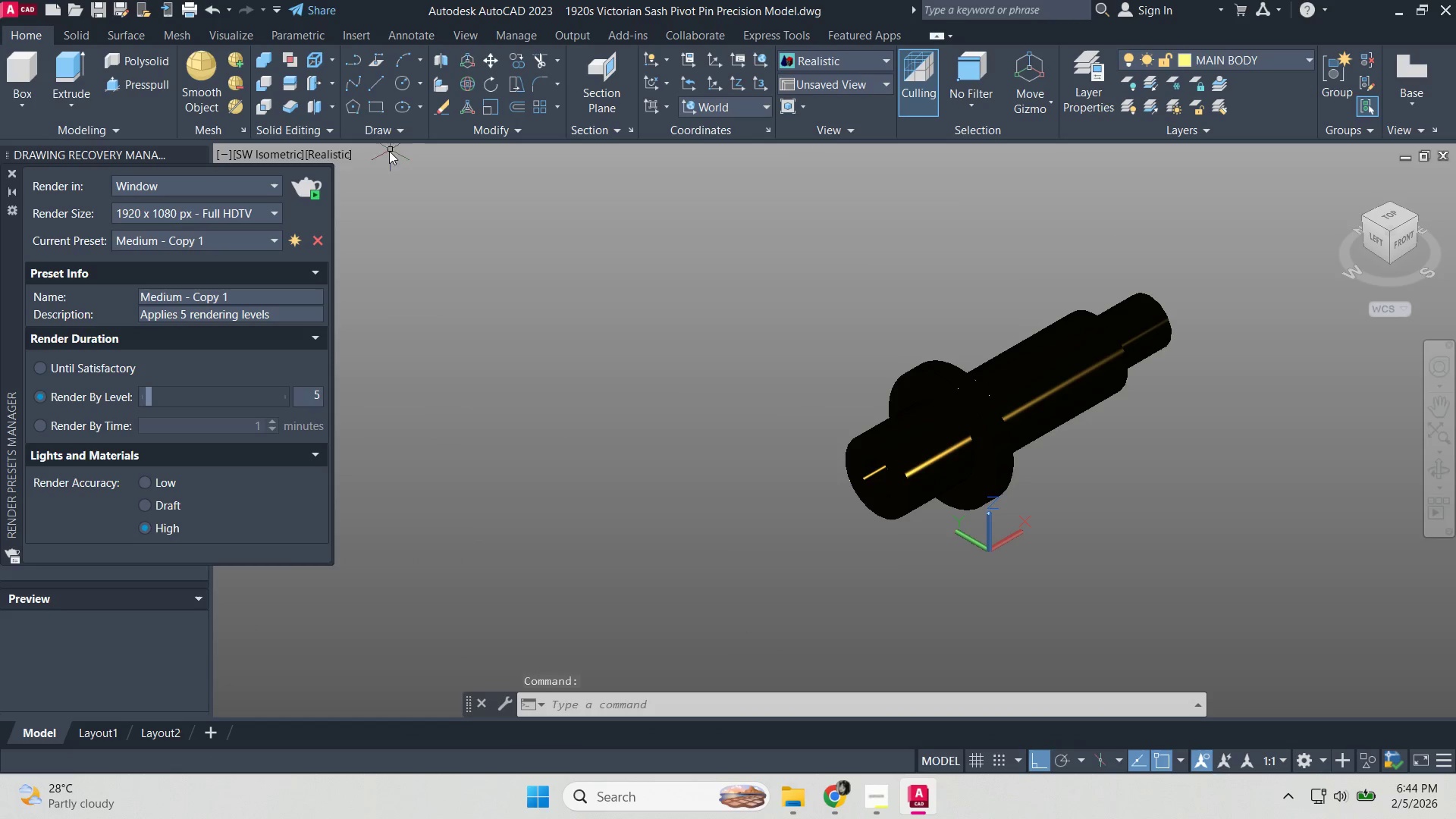 
left_click([339, 155])
 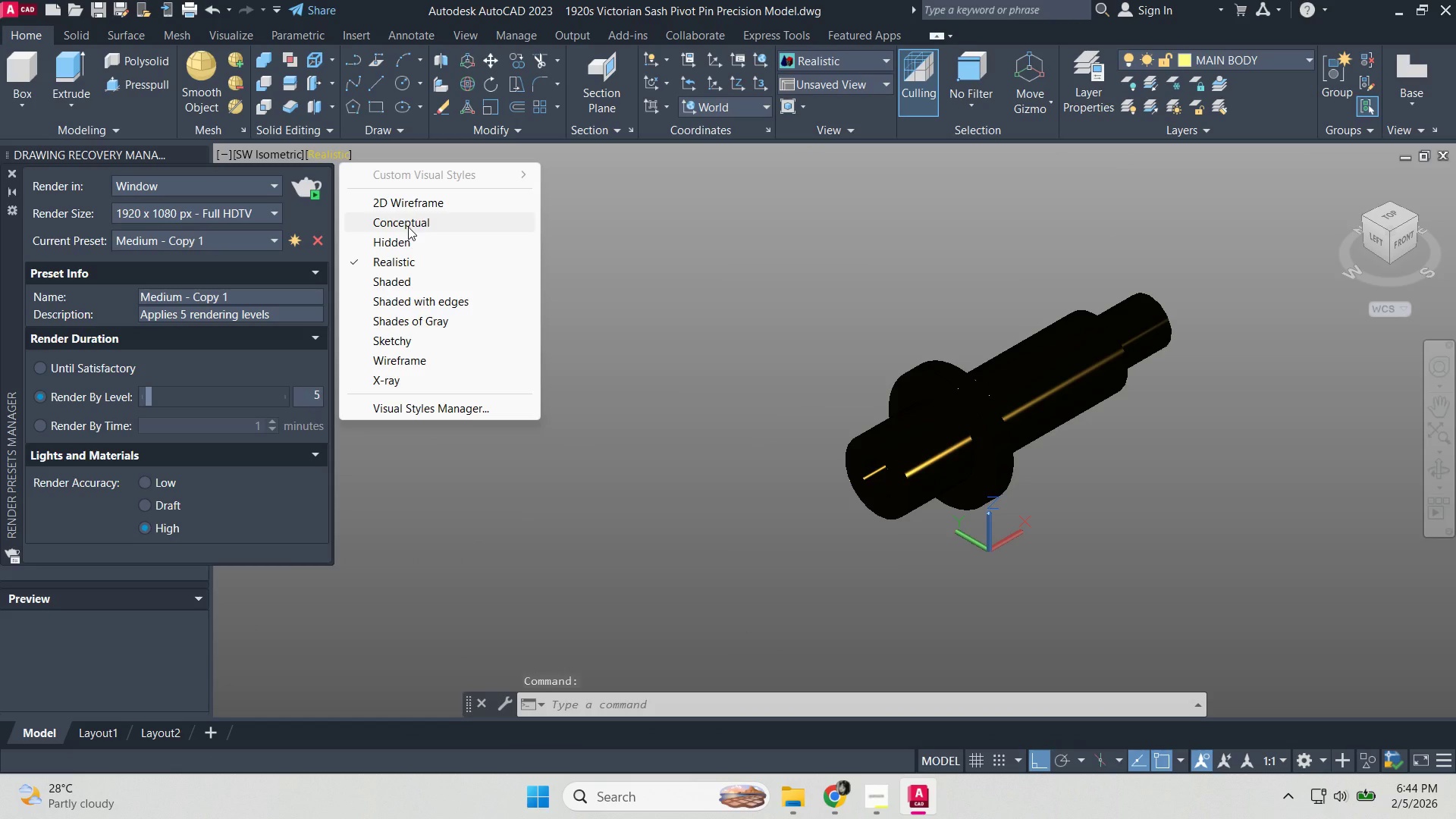 
left_click([408, 227])
 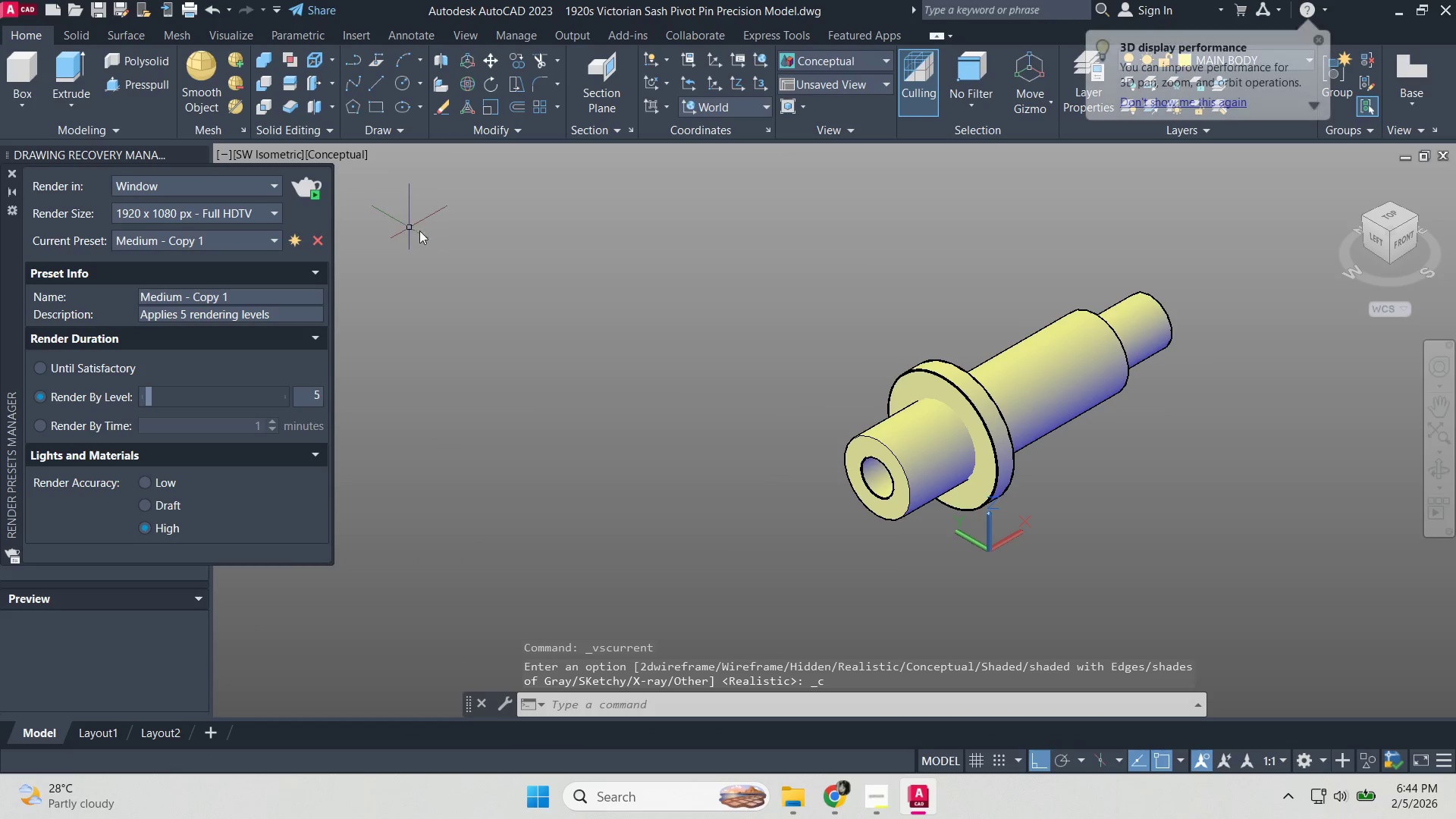 
hold_key(key=ShiftLeft, duration=1.51)
 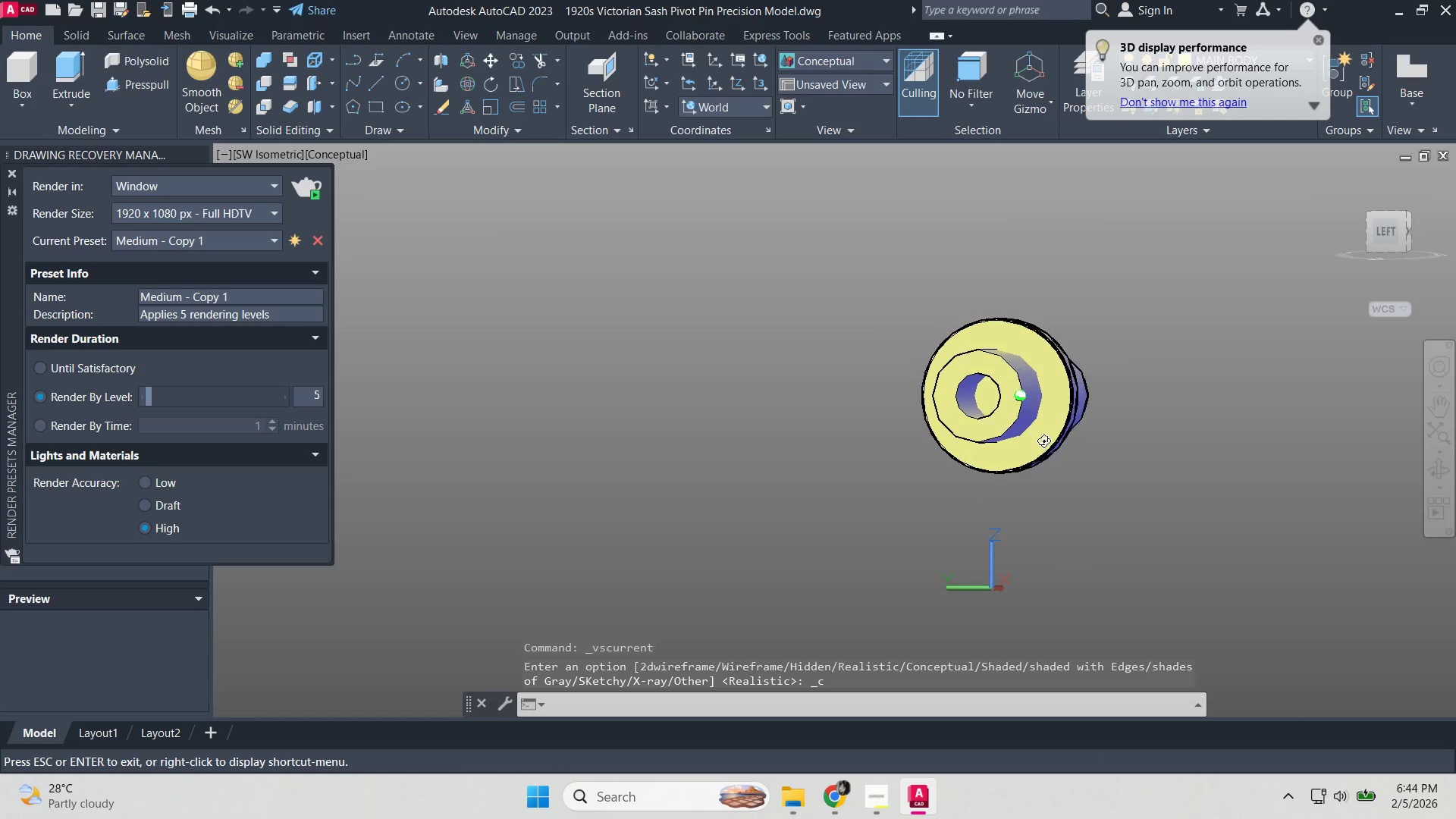 
hold_key(key=ShiftLeft, duration=0.89)
 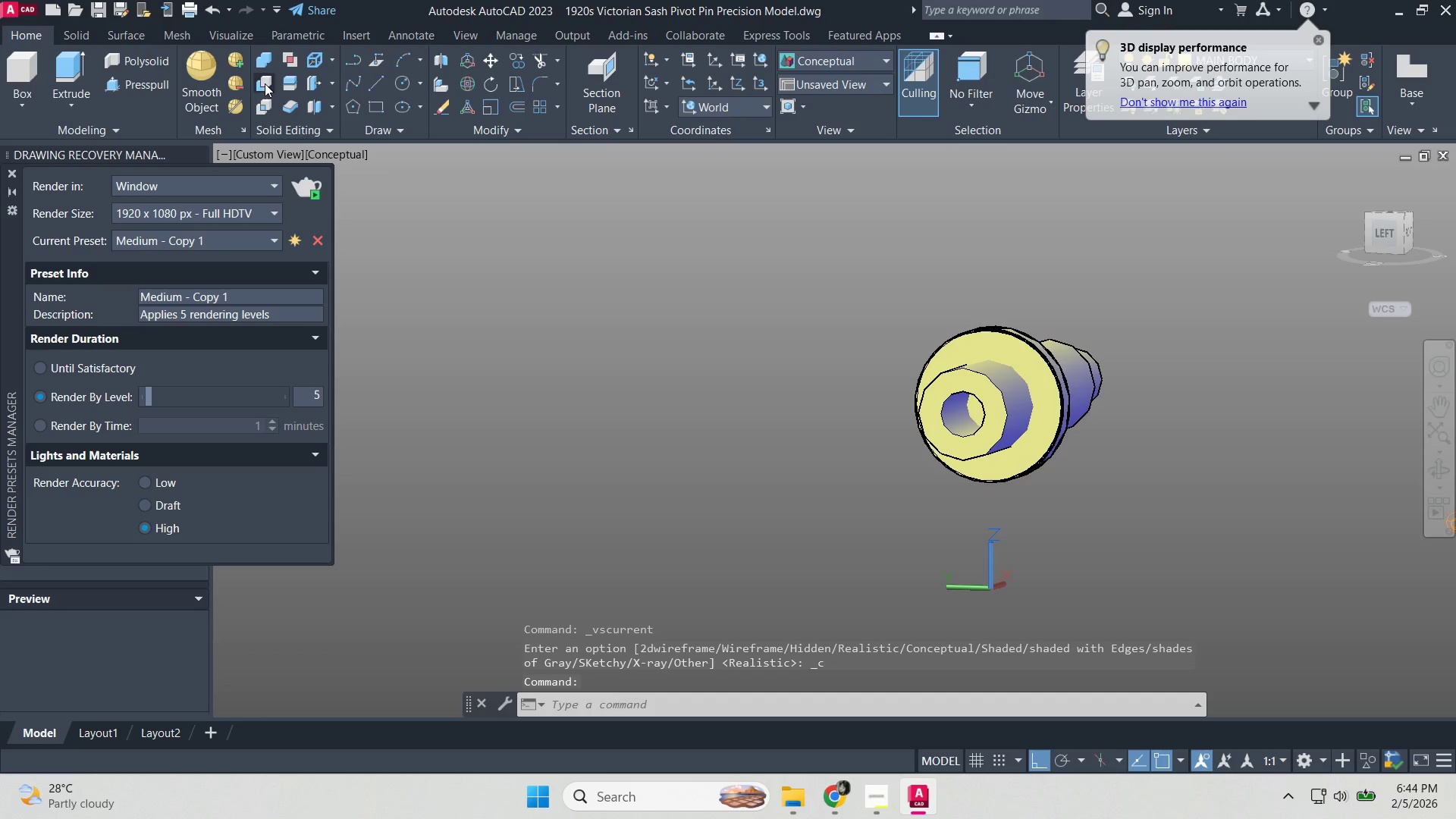 
key(Escape)
type(di )
 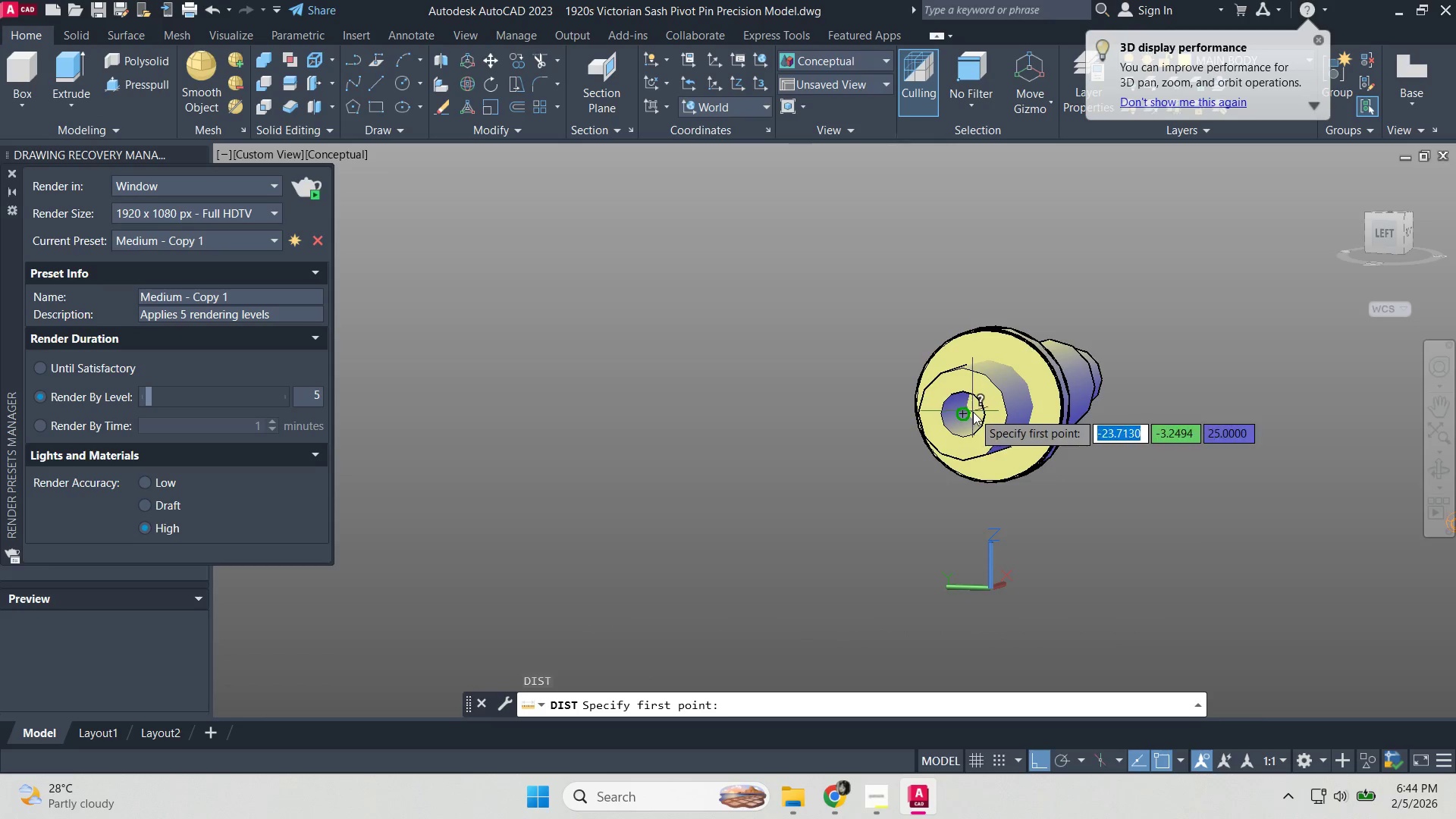 
scroll: coordinate [973, 410], scroll_direction: up, amount: 3.0
 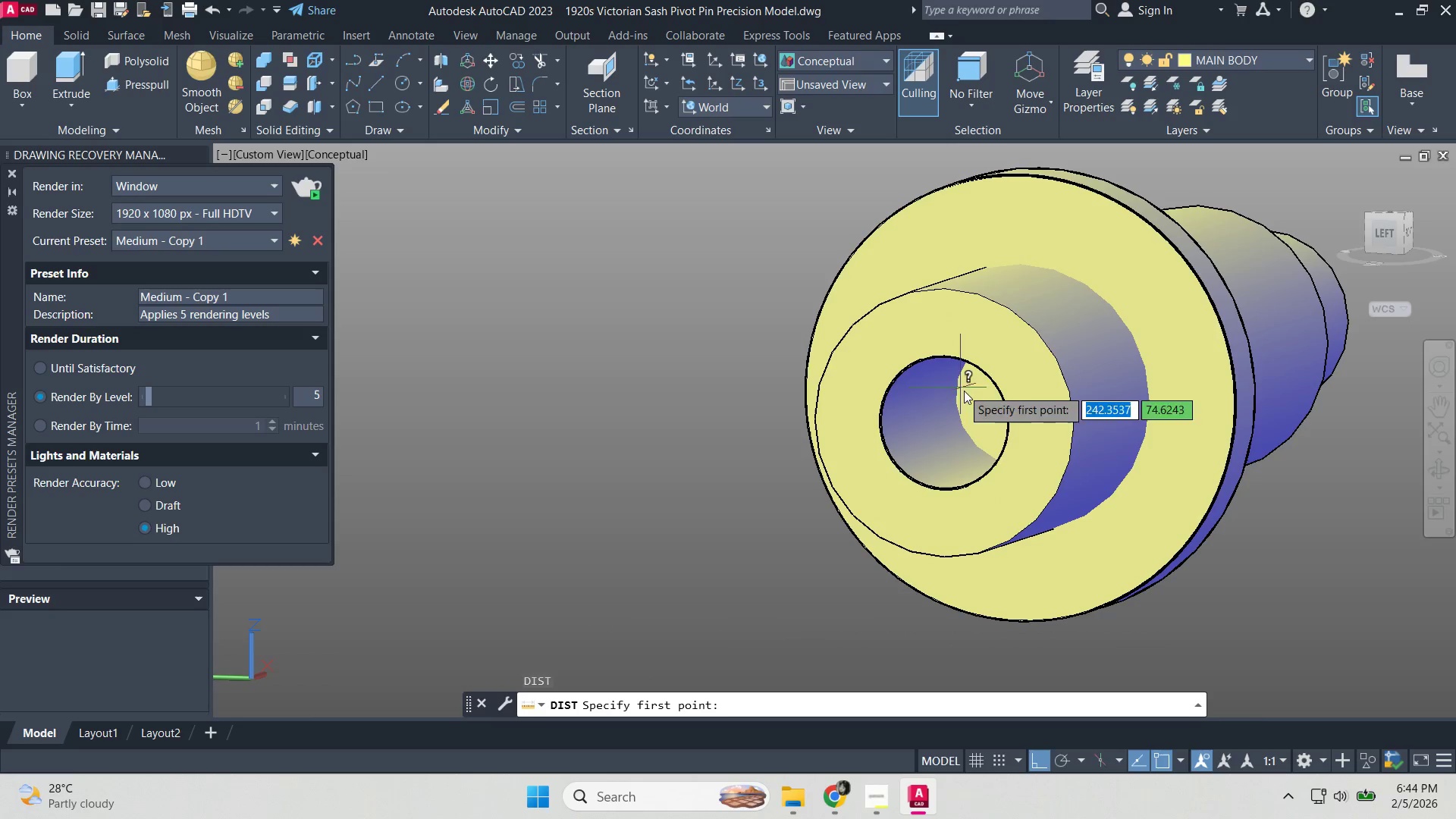 
hold_key(key=ShiftLeft, duration=1.44)
 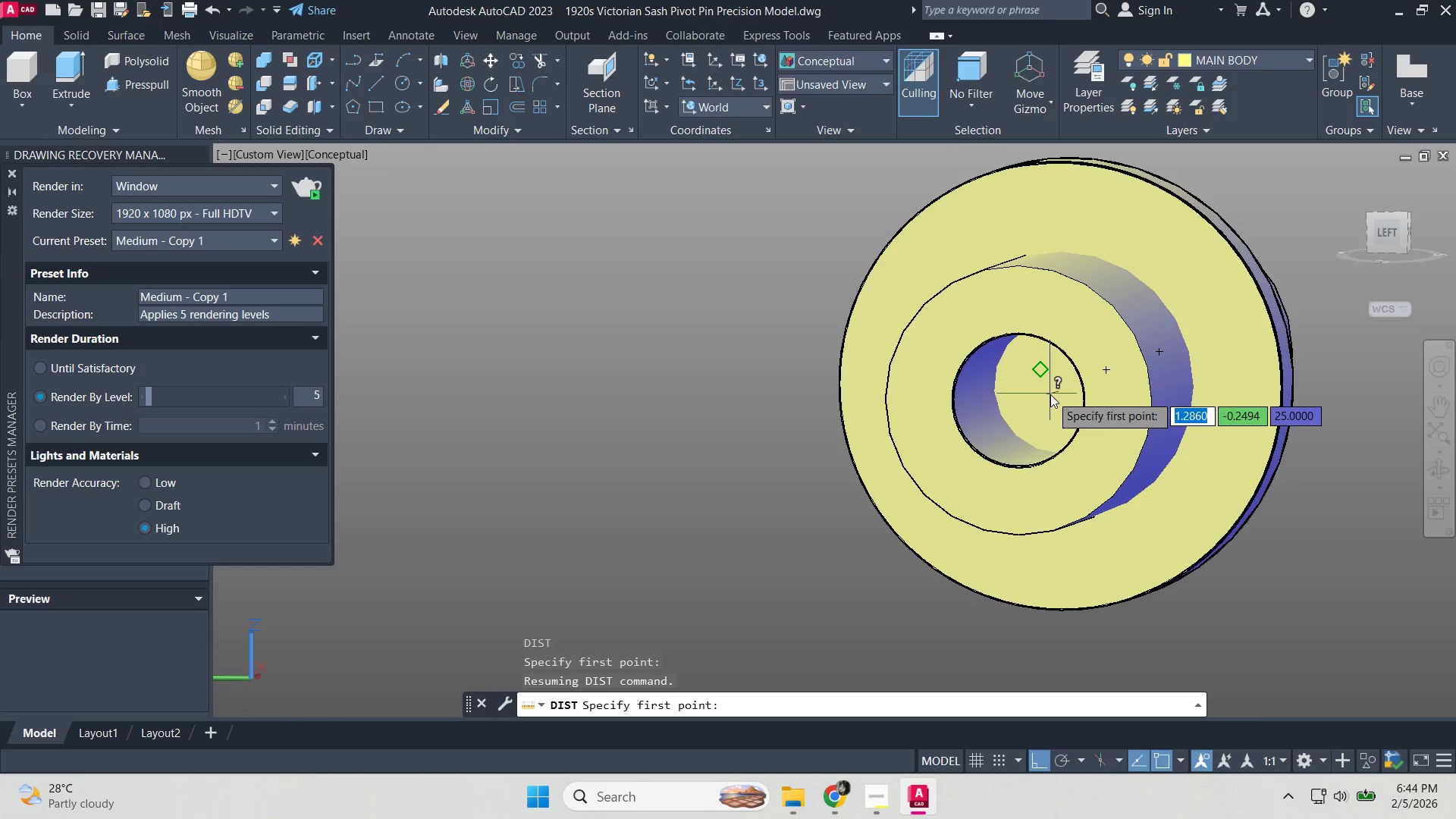 
hold_key(key=ShiftLeft, duration=1.98)
scroll: coordinate [1048, 412], scroll_direction: down, amount: 1.0
 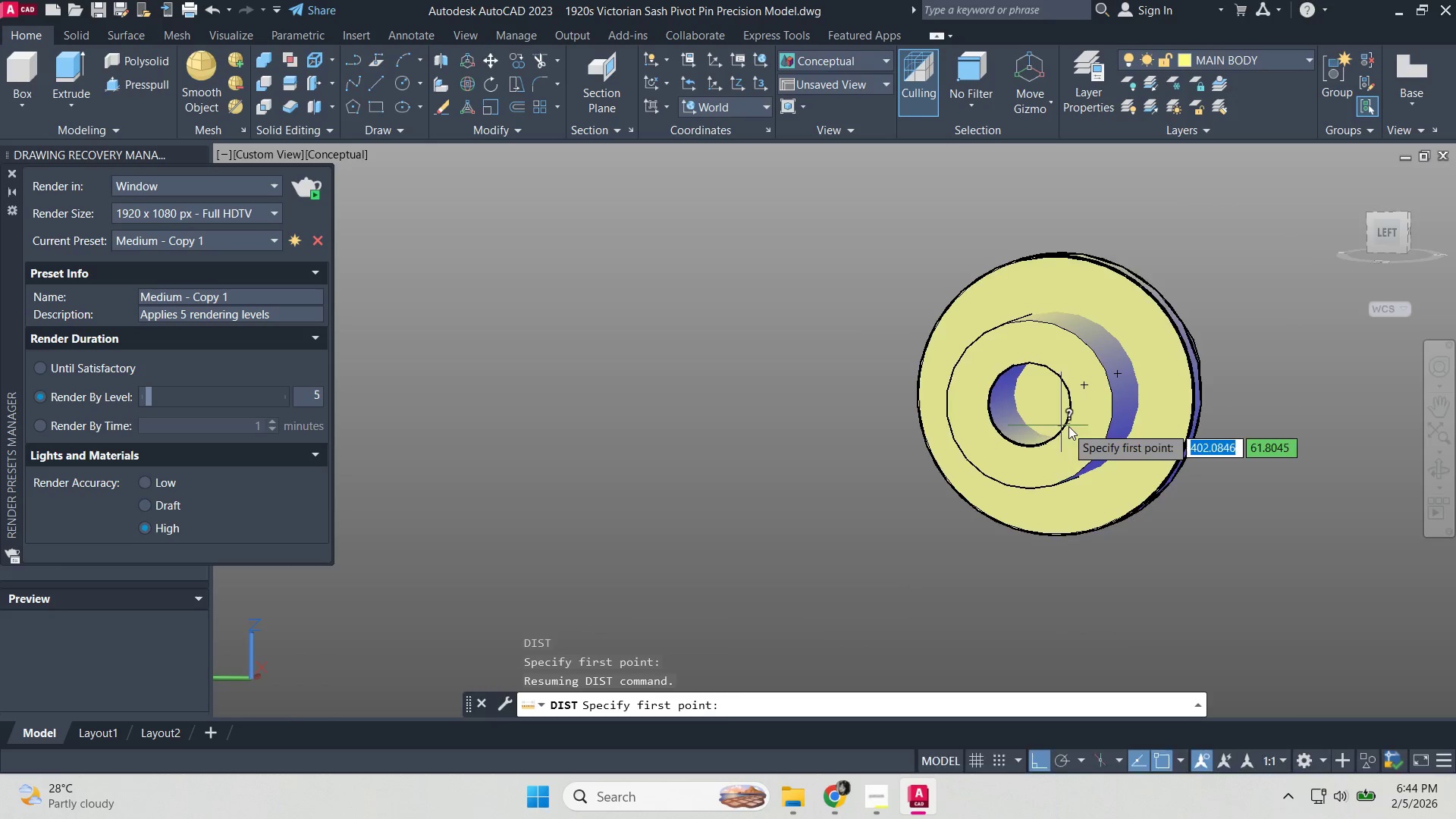 
hold_key(key=ShiftLeft, duration=1.36)
 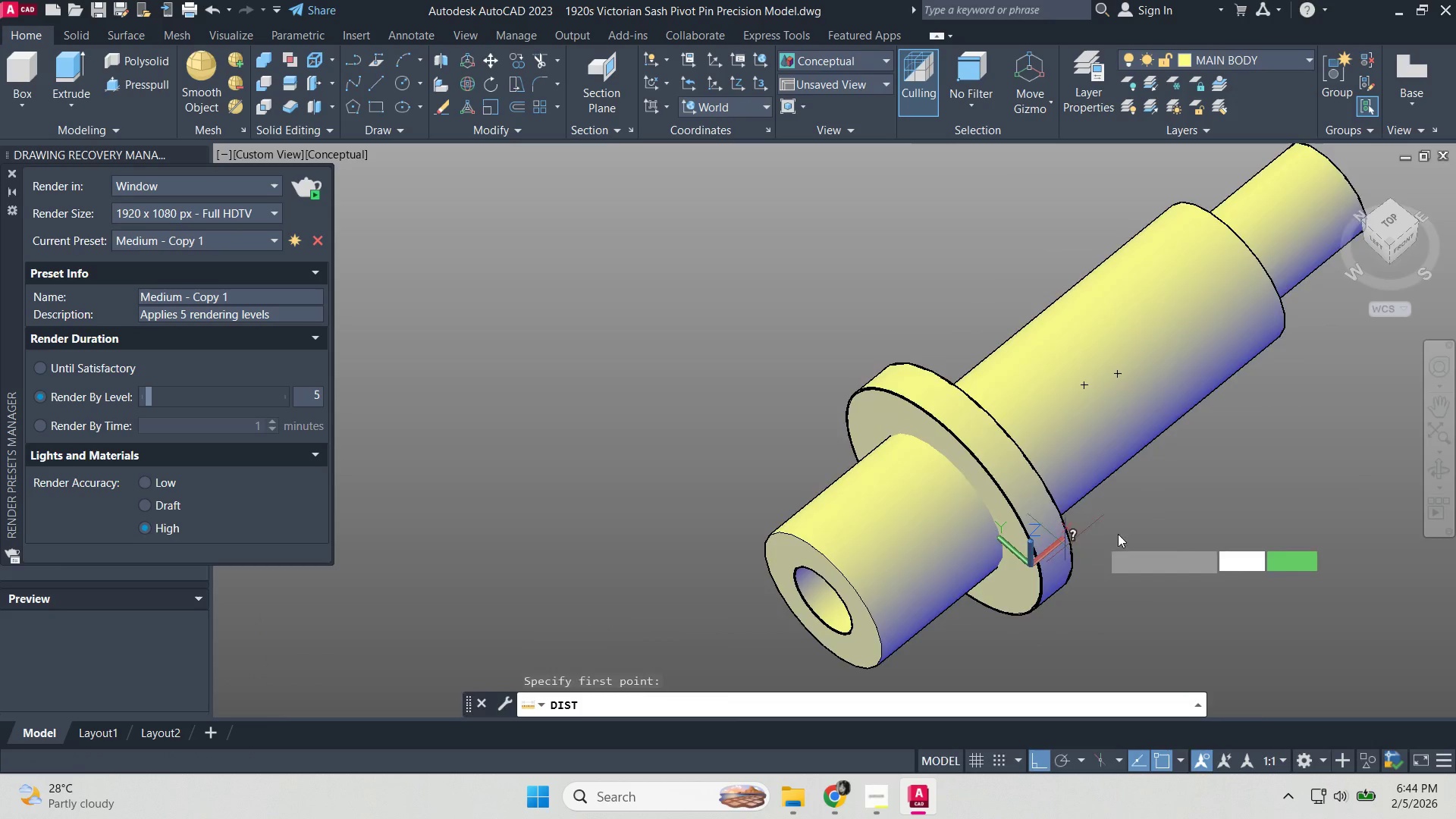 
key(Escape)
 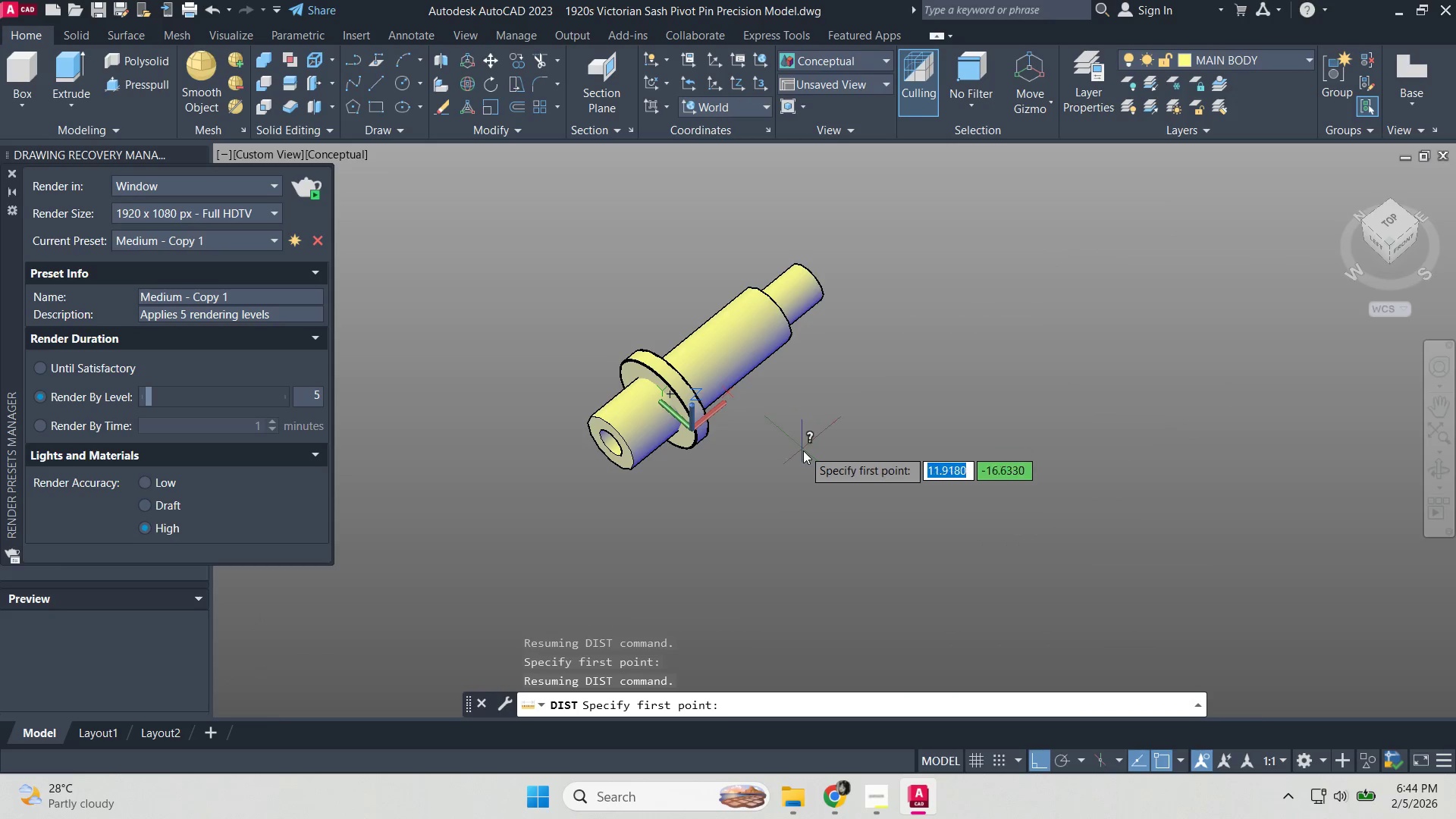 
scroll: coordinate [1132, 527], scroll_direction: down, amount: 2.0
 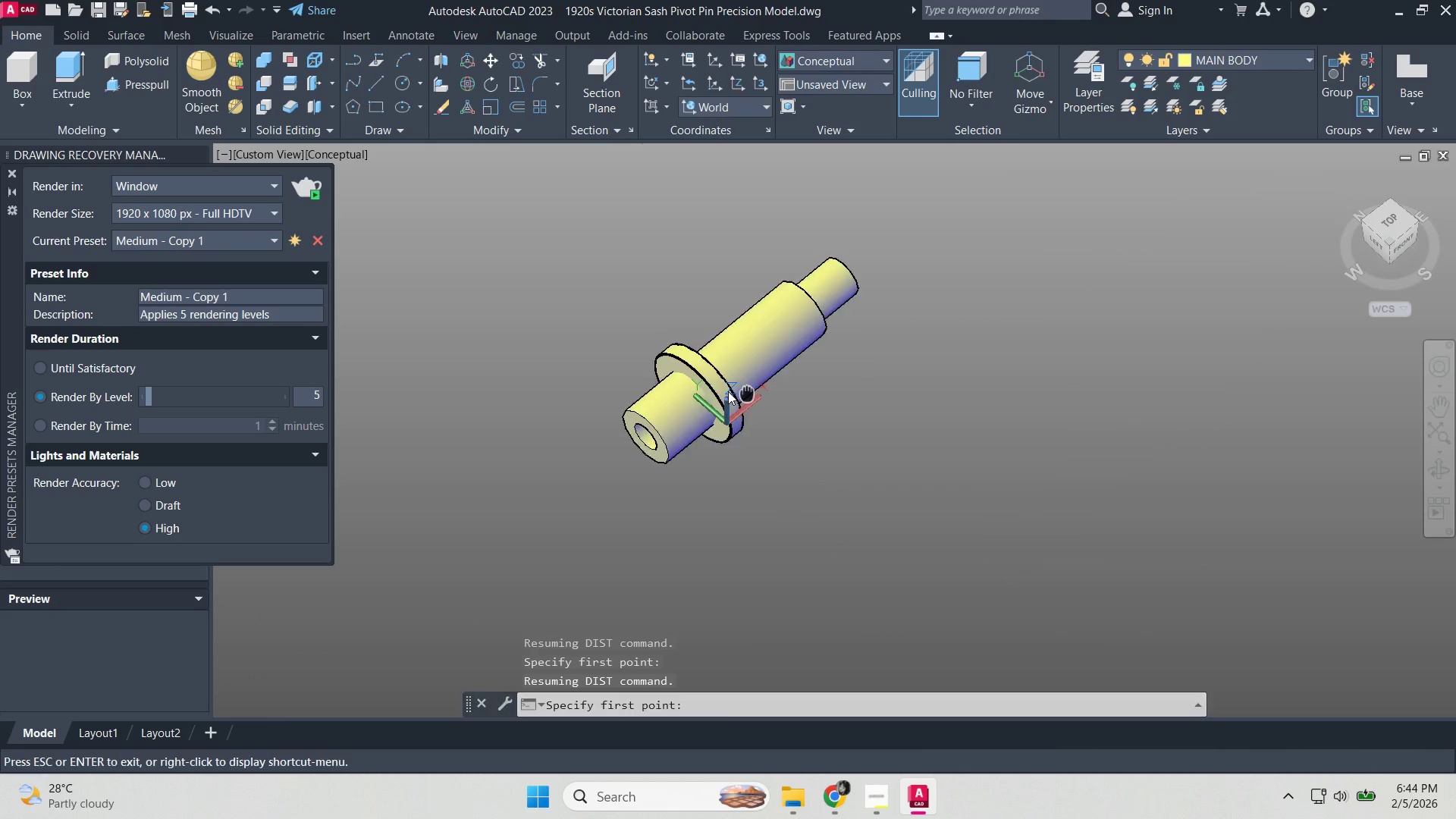 
key(Space)
 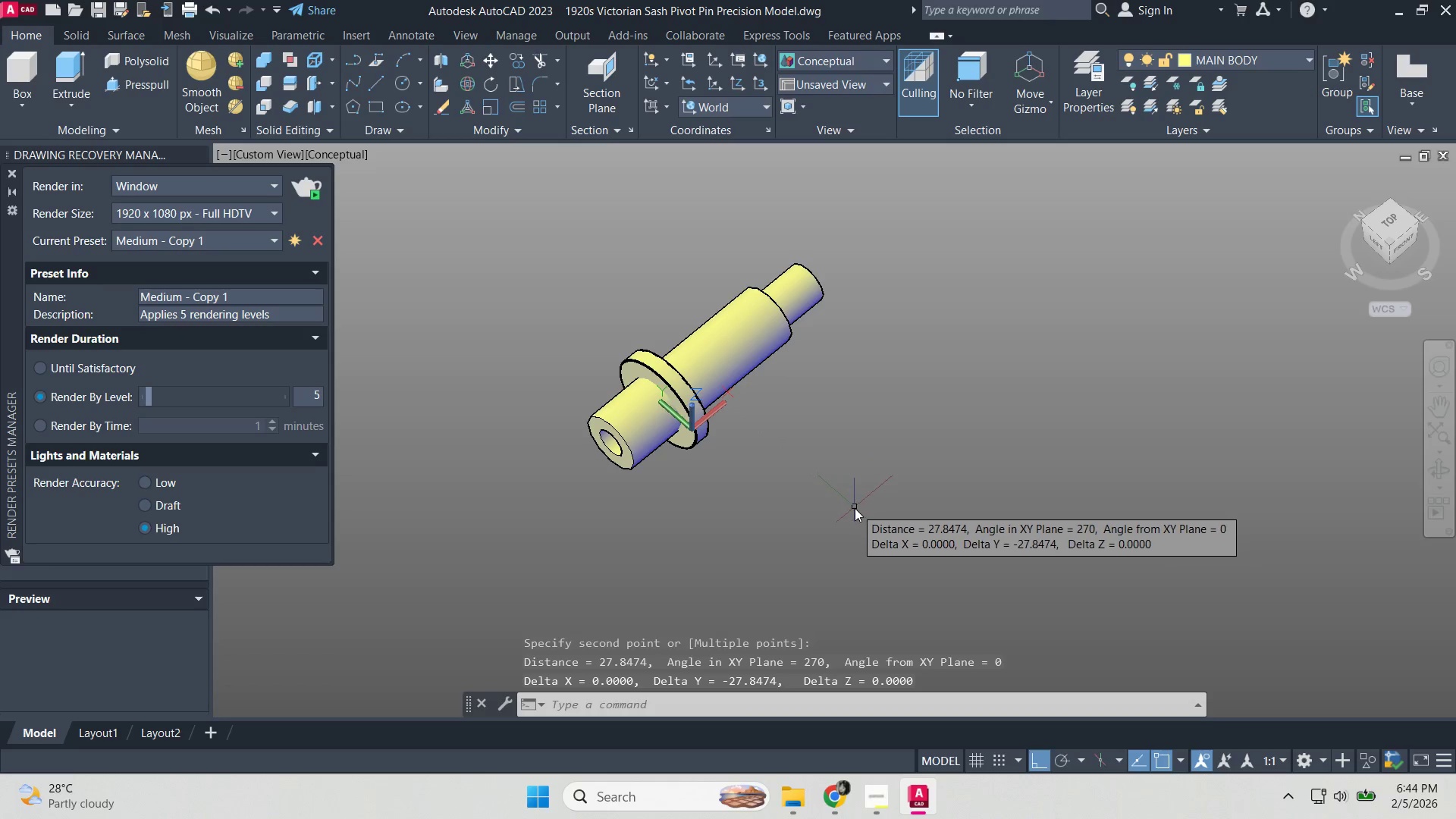 
key(Escape)
 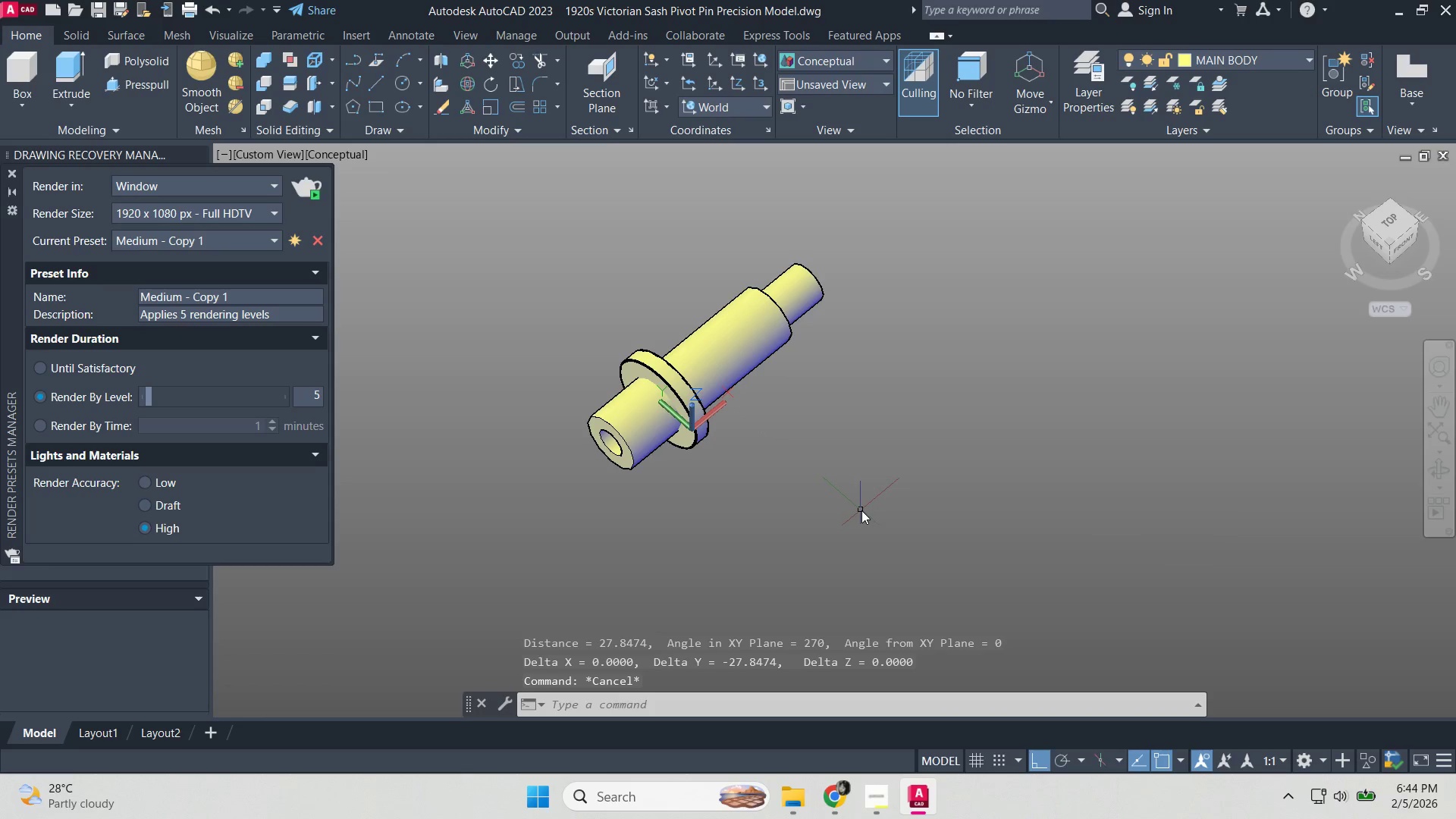 
key(C)
 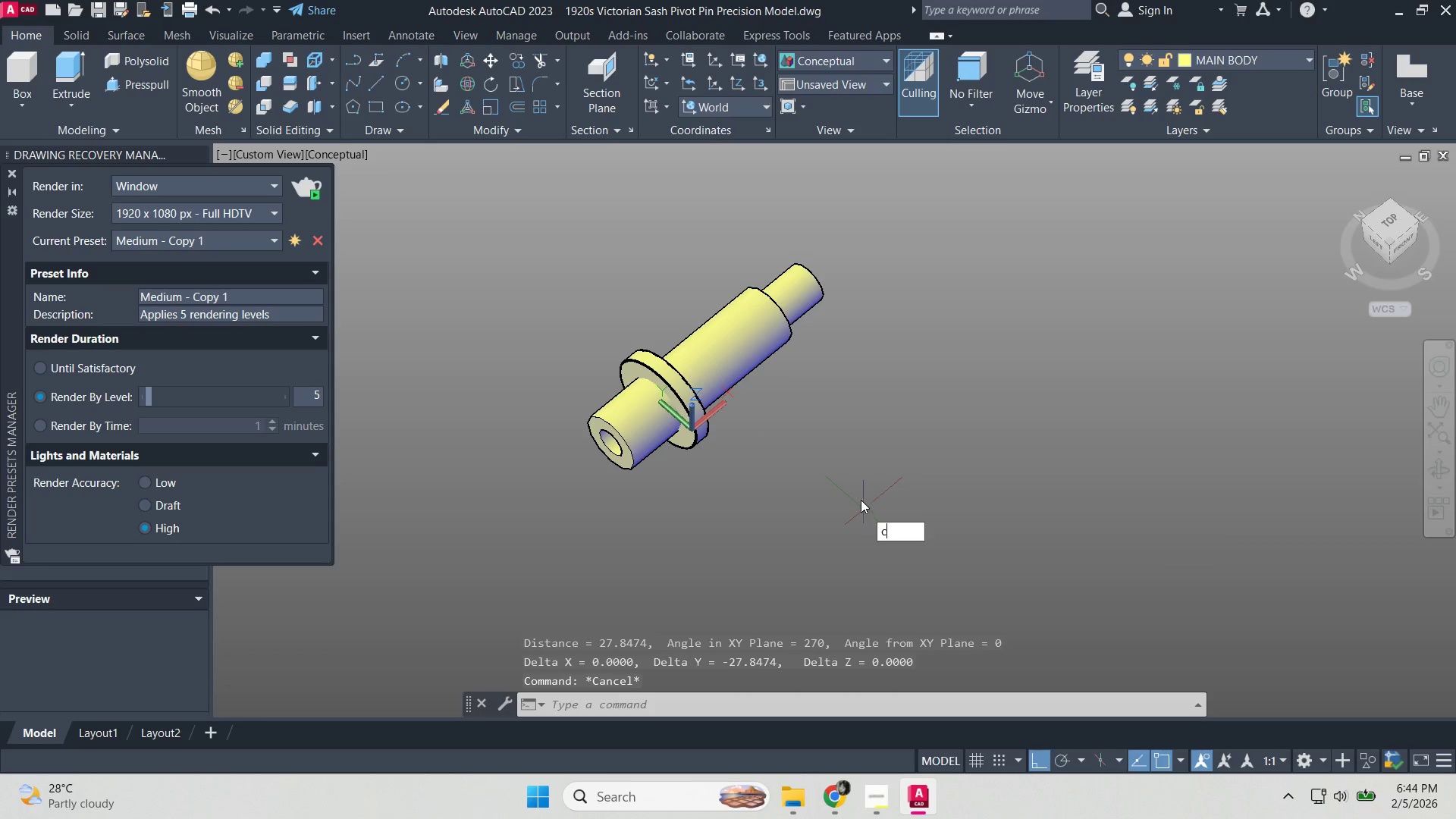 
key(Space)
 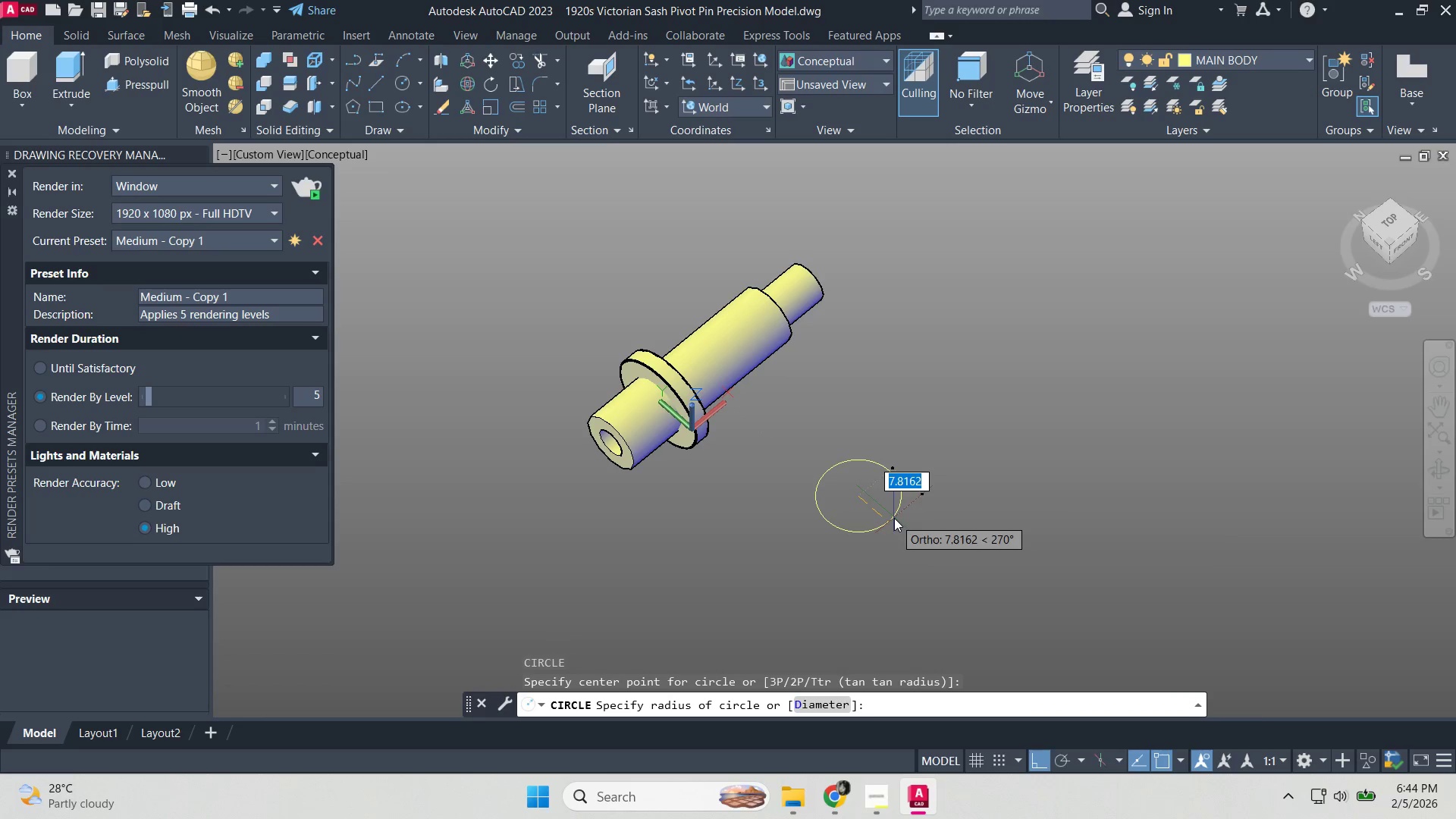 
wait(5.28)
 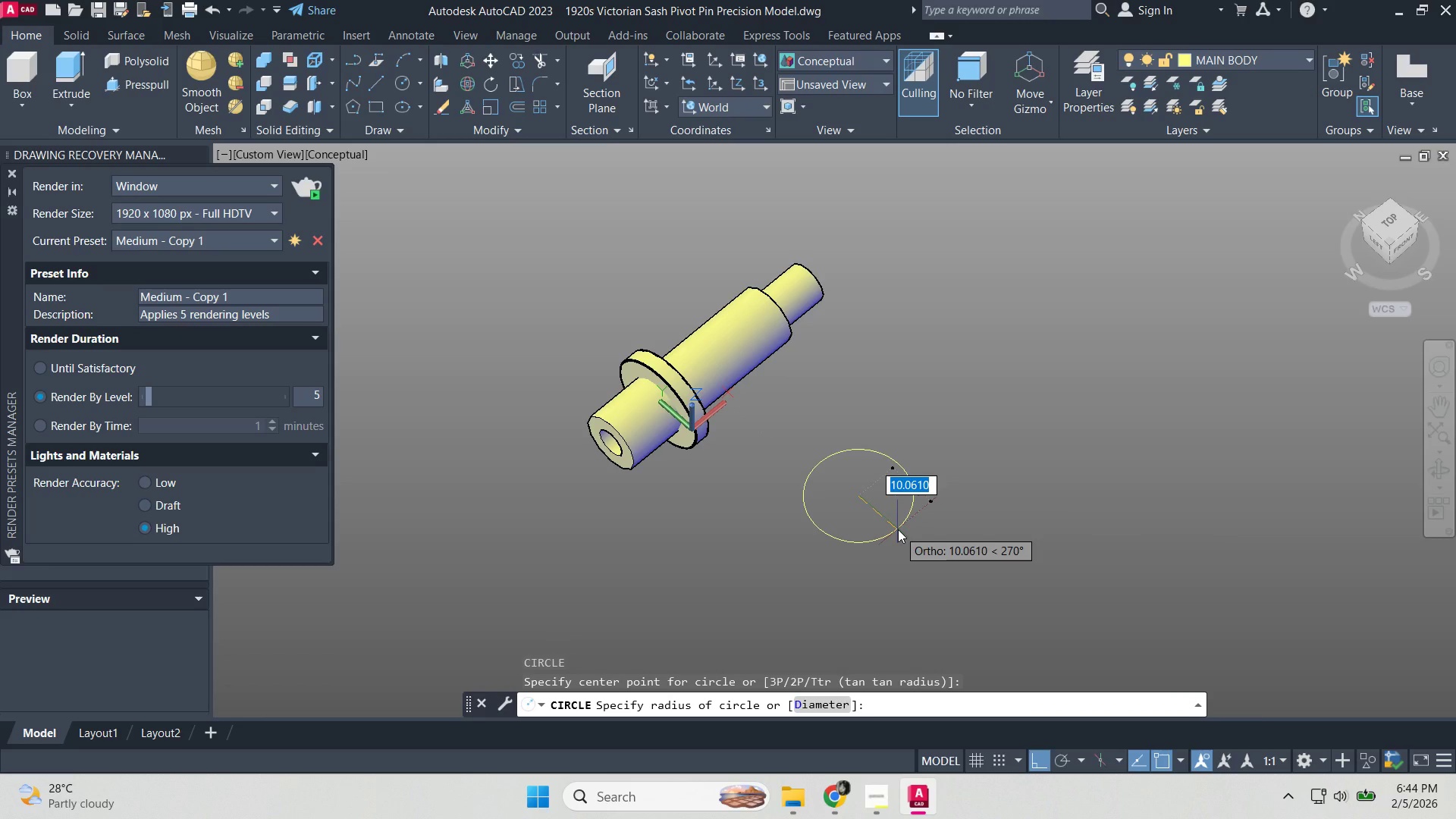 
key(Escape)
 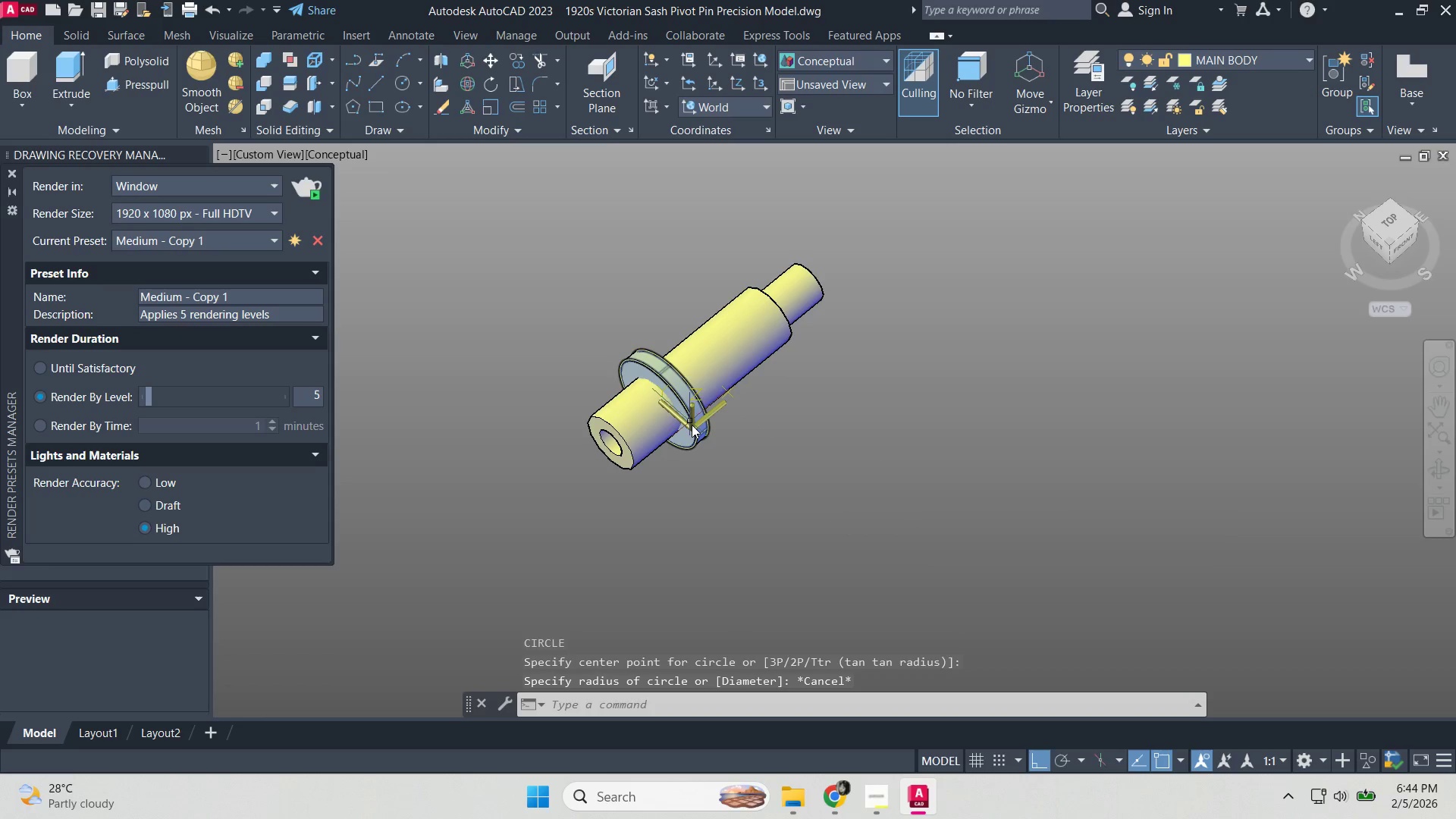 
left_click([692, 425])
 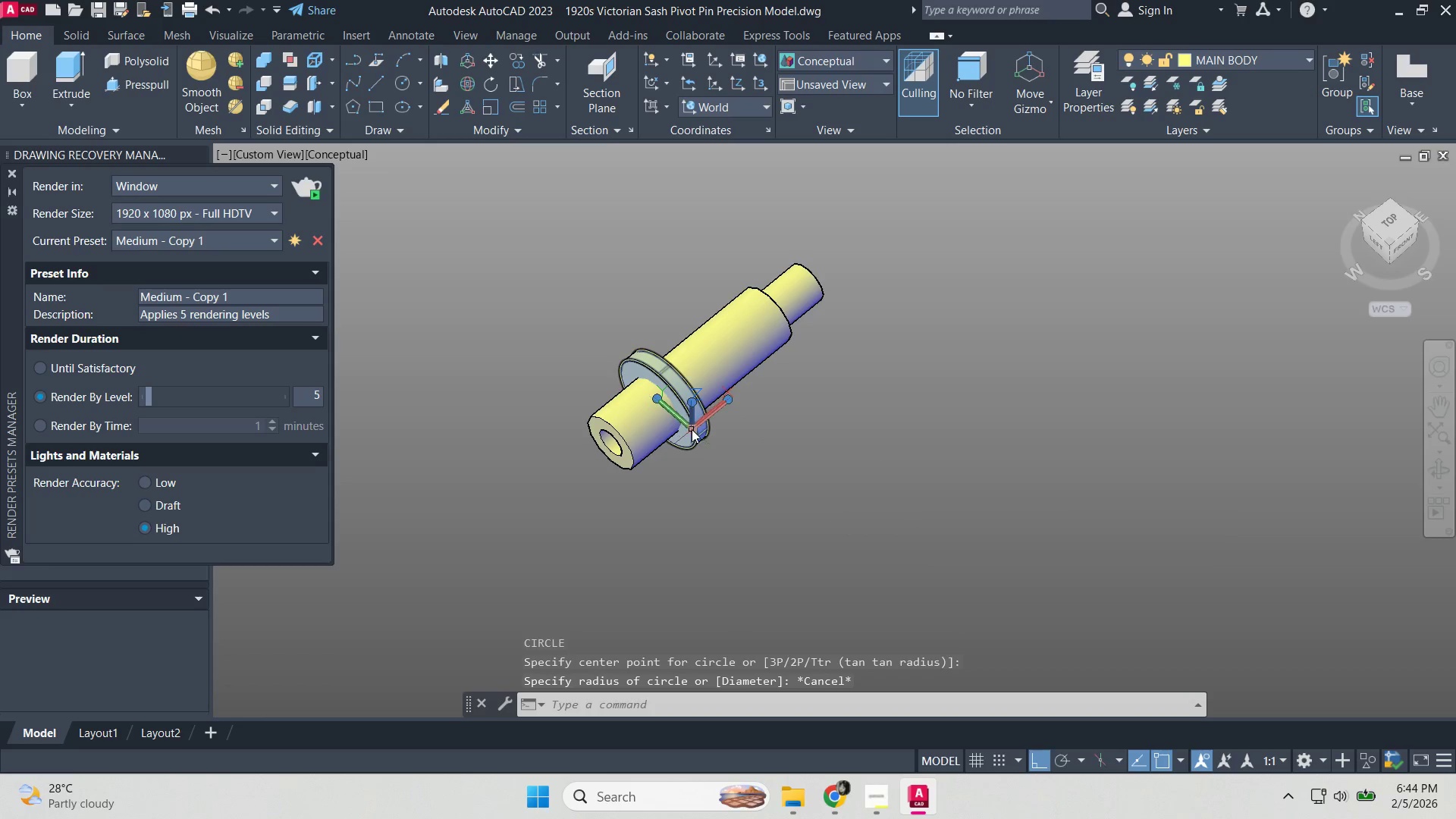 
left_click_drag(start_coordinate=[692, 429], to_coordinate=[683, 441])
 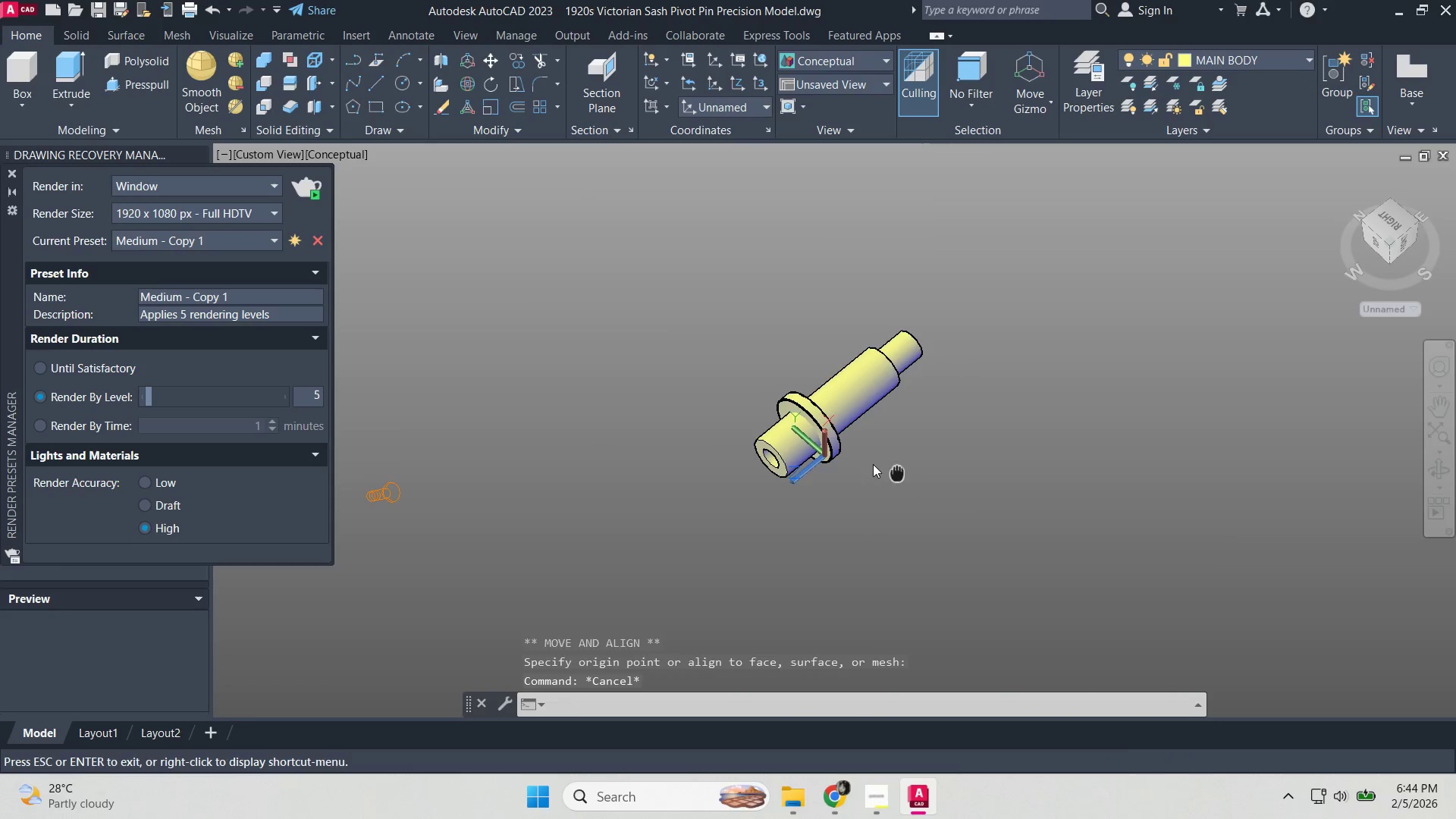 
scroll: coordinate [686, 438], scroll_direction: up, amount: 3.0
 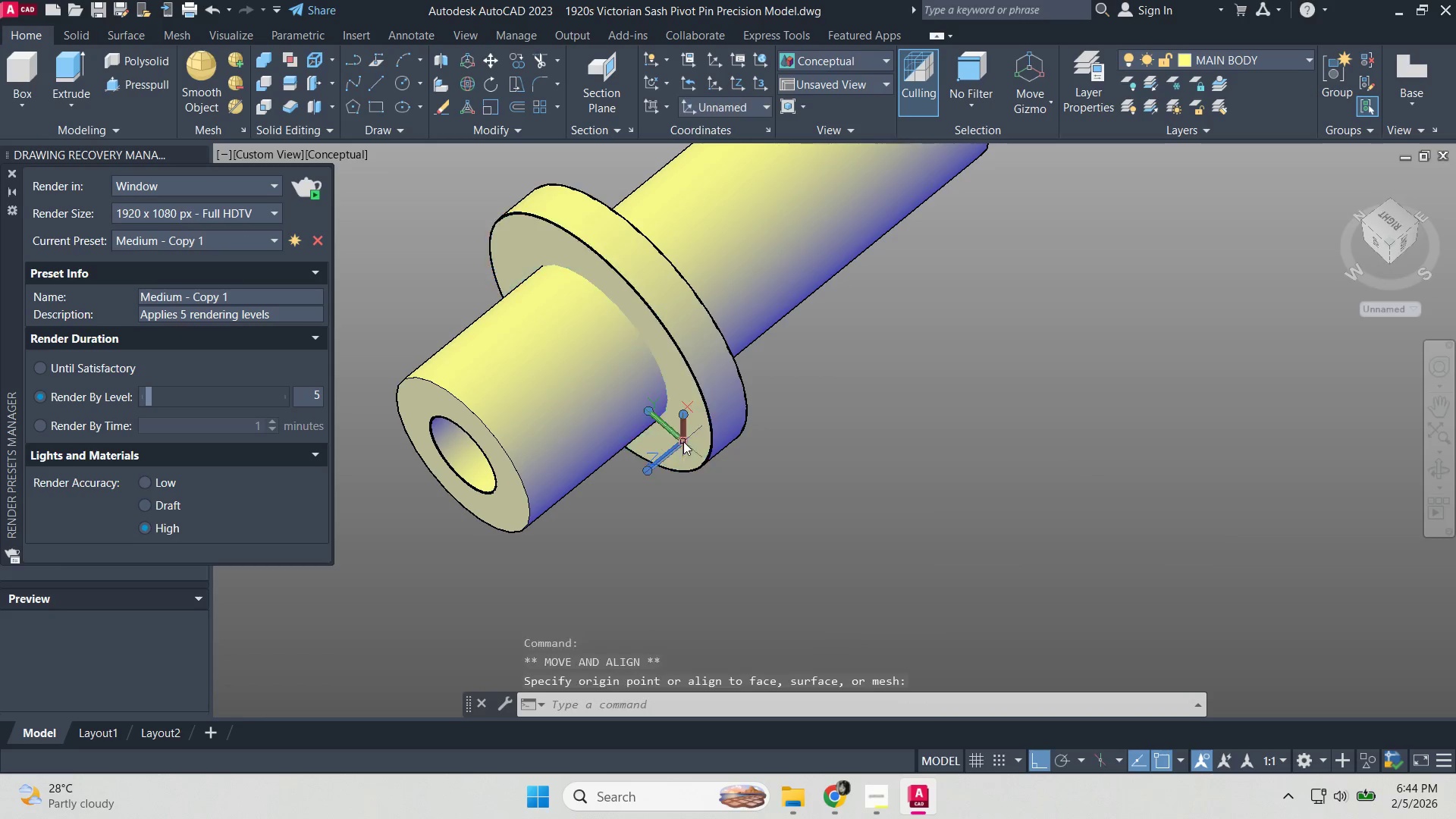 
key(Escape)
 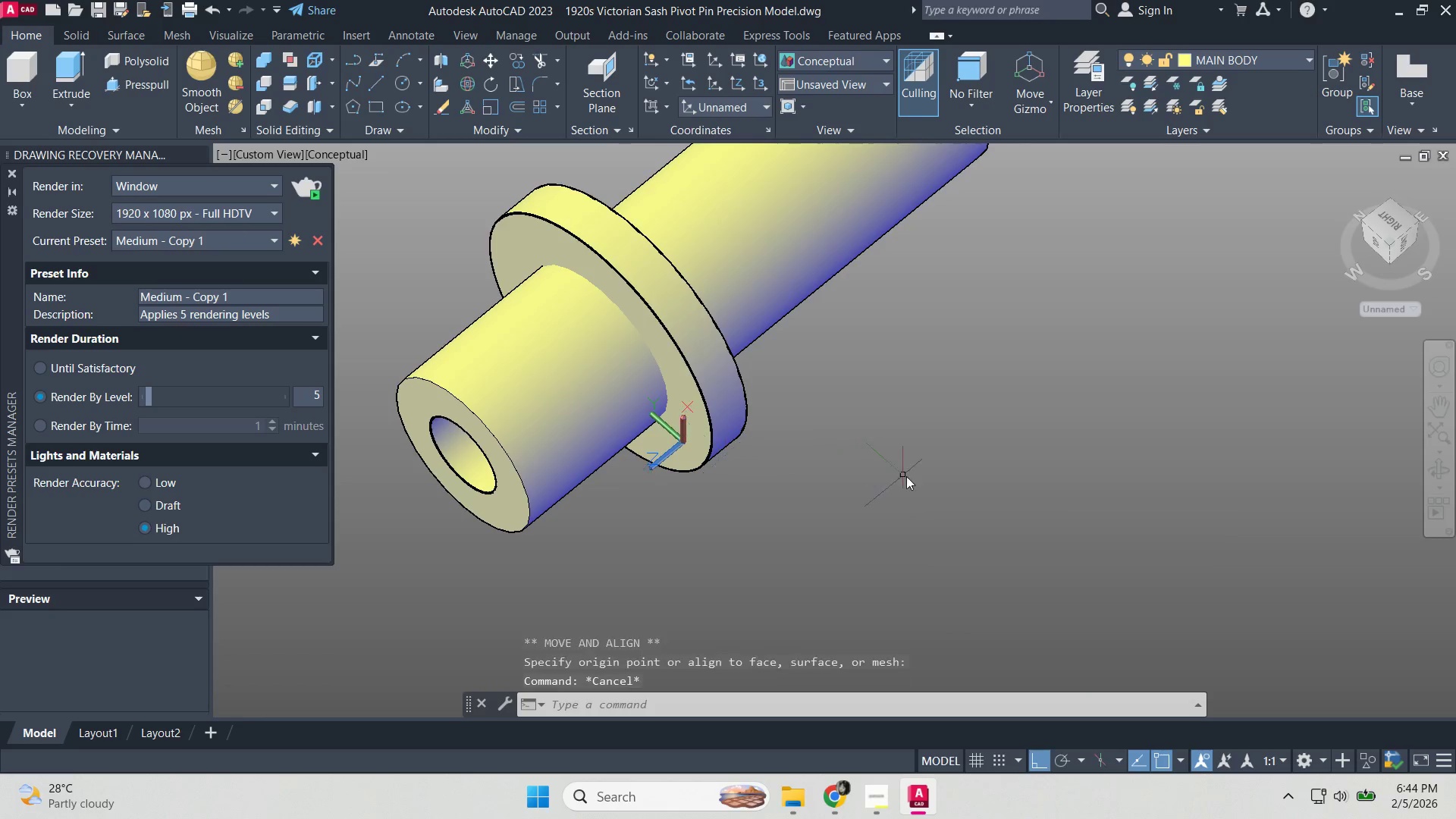 
key(C)
 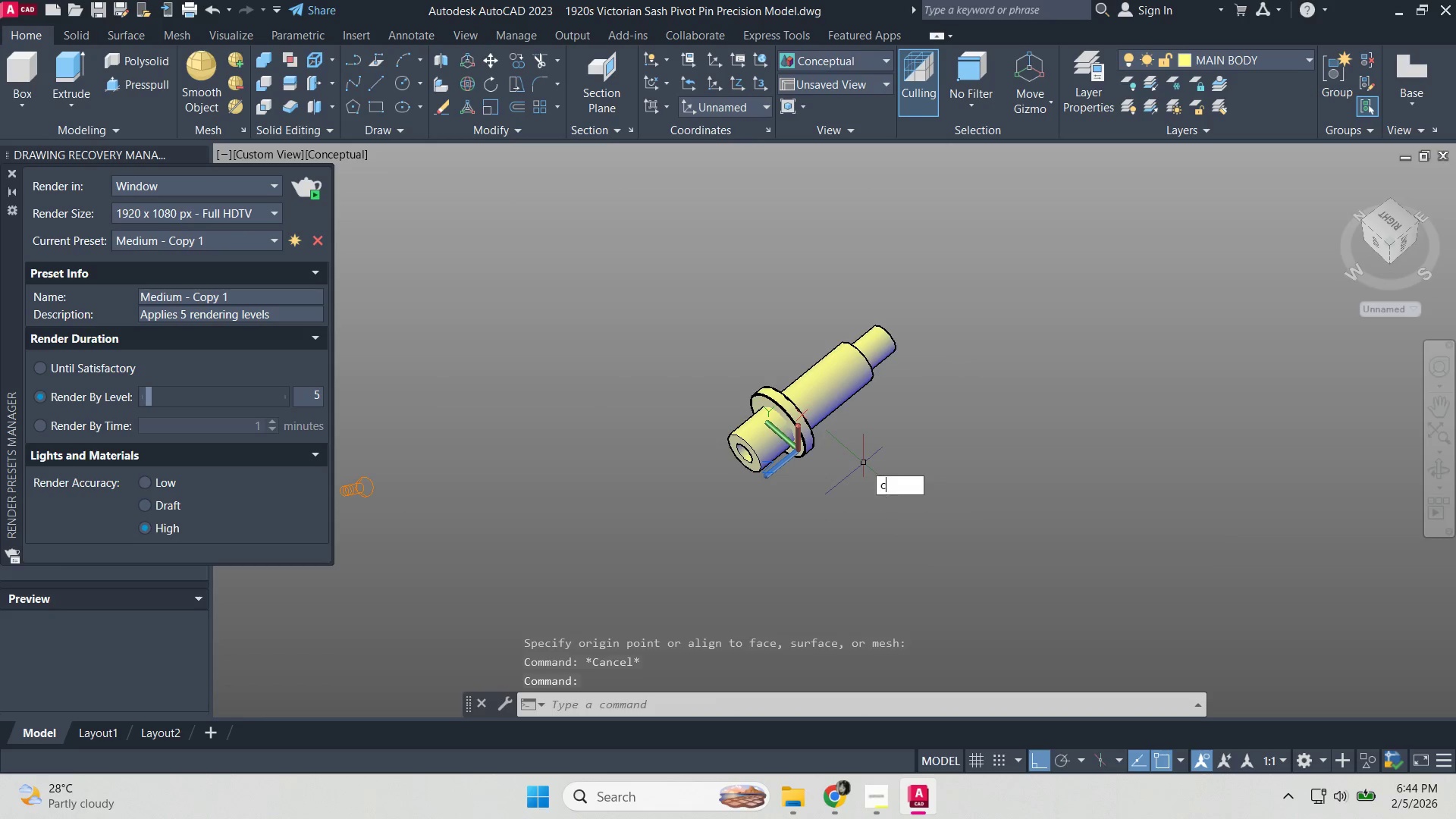 
scroll: coordinate [934, 487], scroll_direction: down, amount: 3.0
 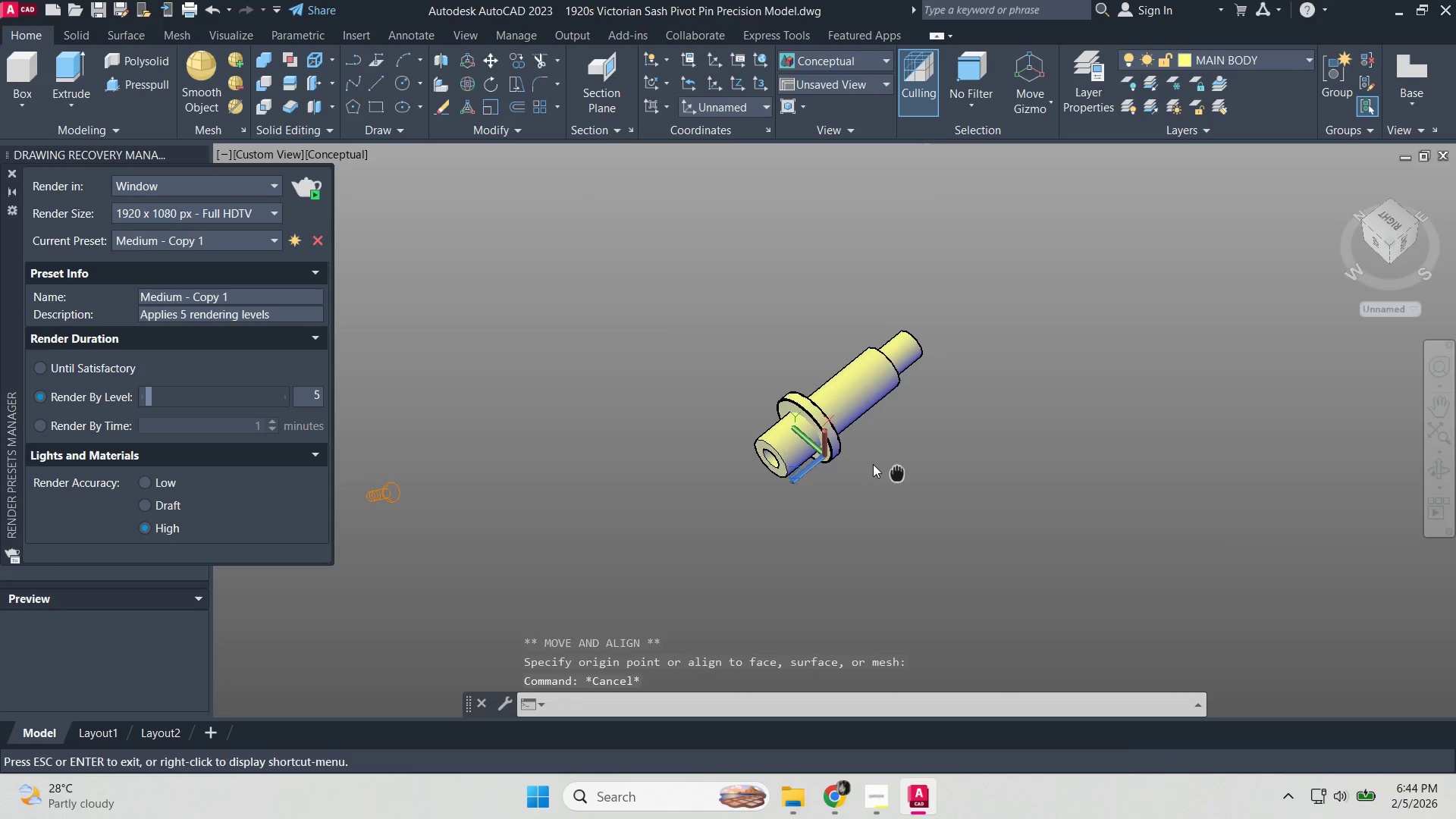 
key(Space)
 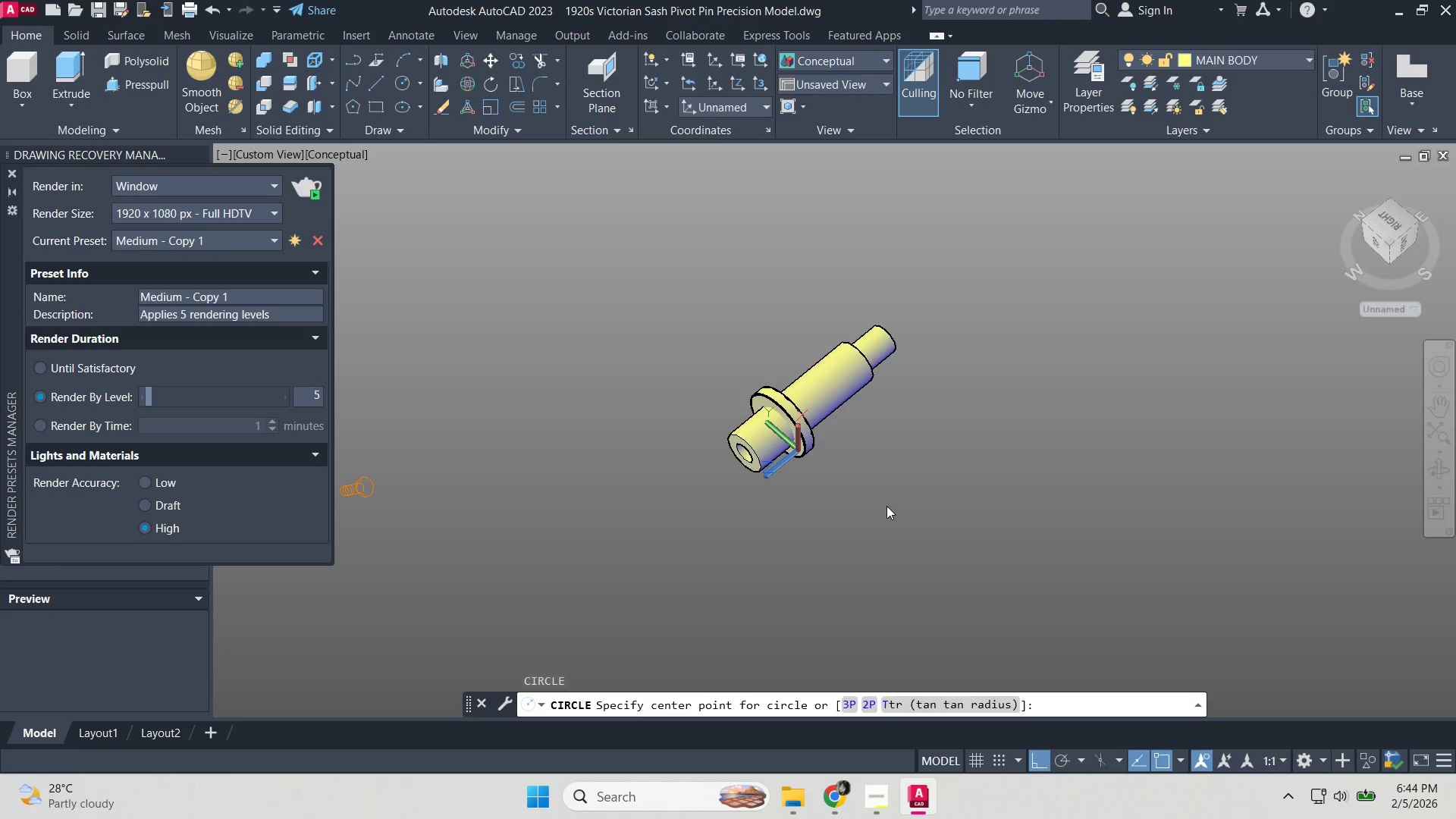 
left_click([886, 506])
 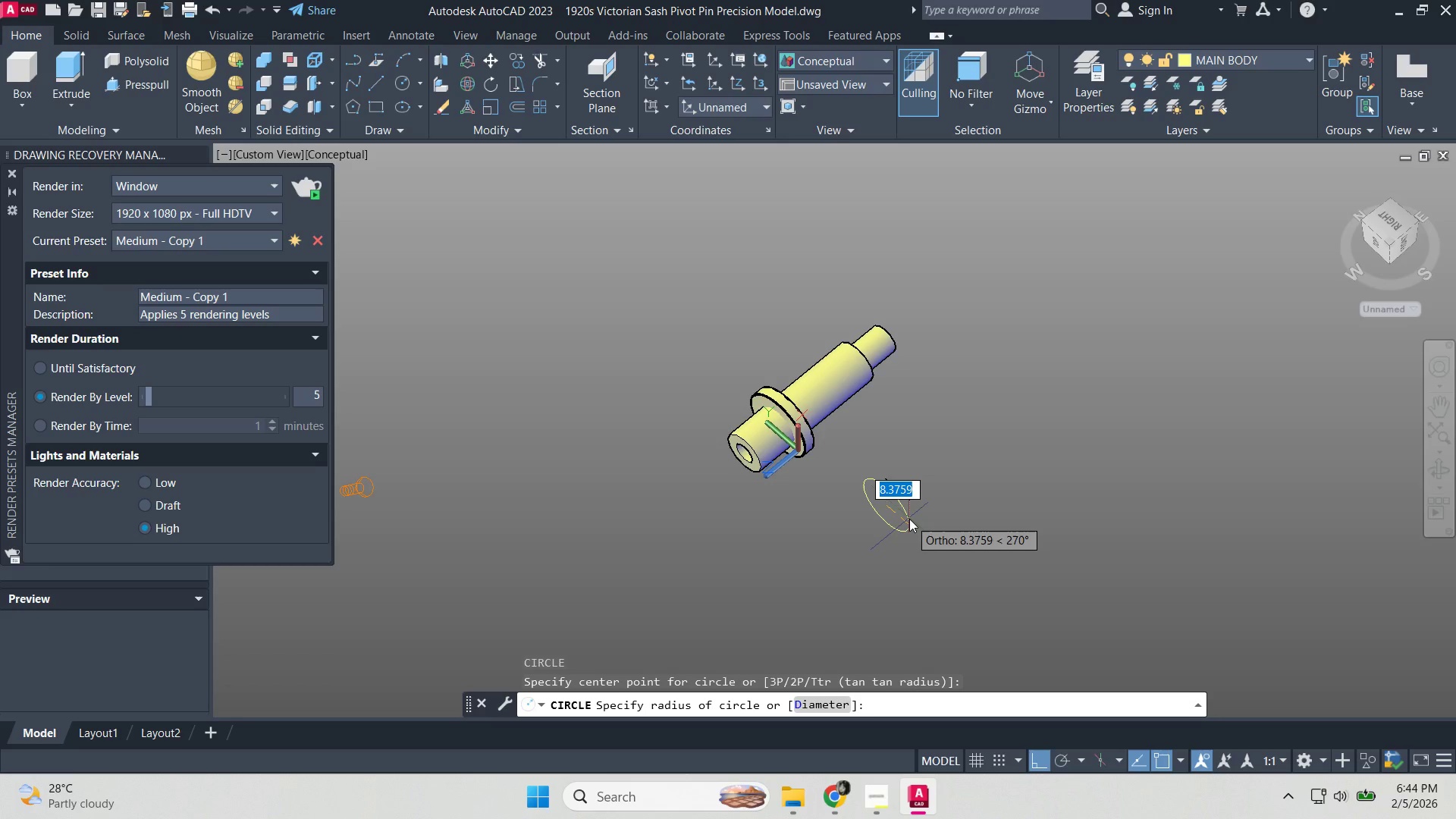 
key(3)
 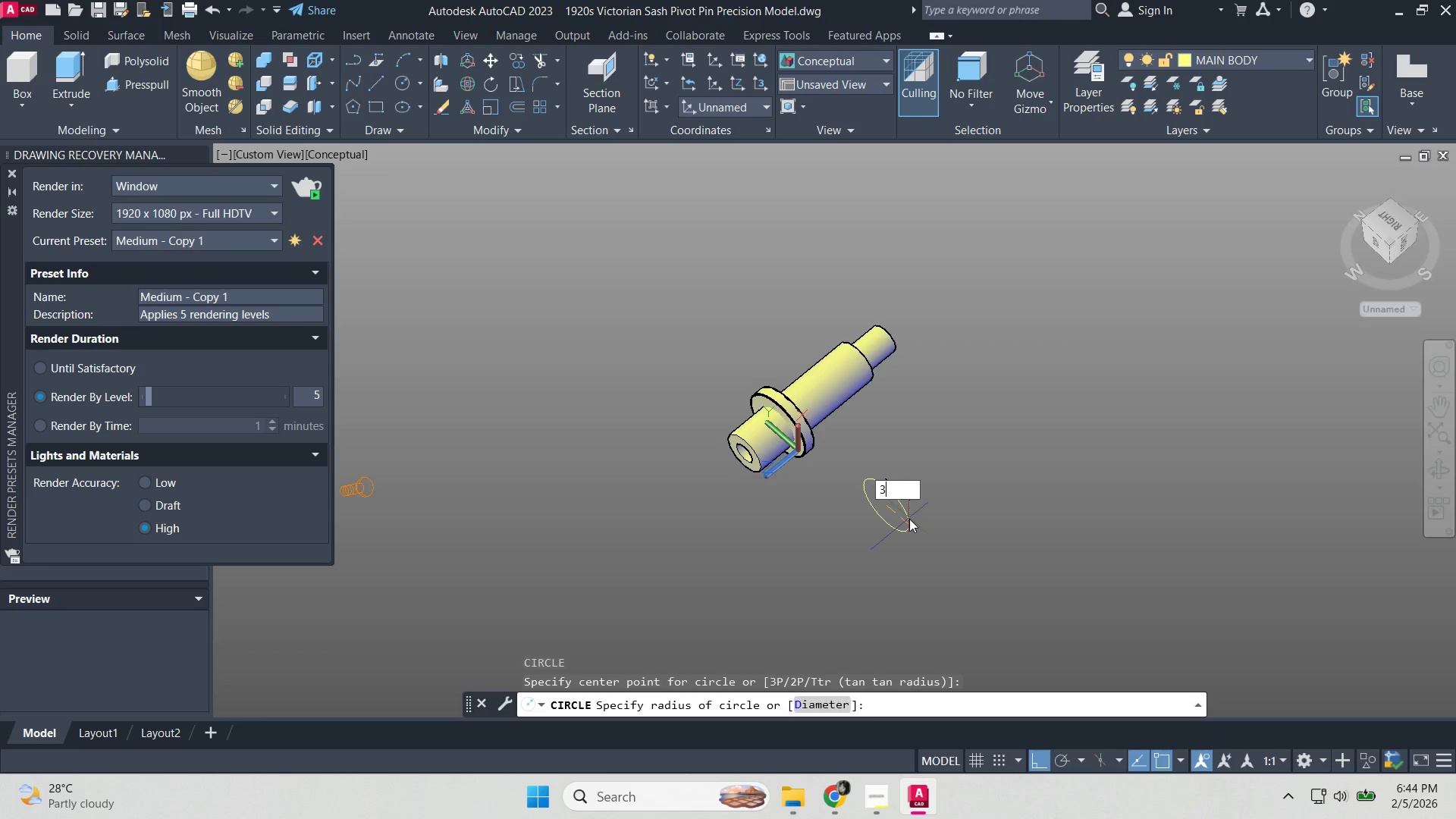 
key(Space)
 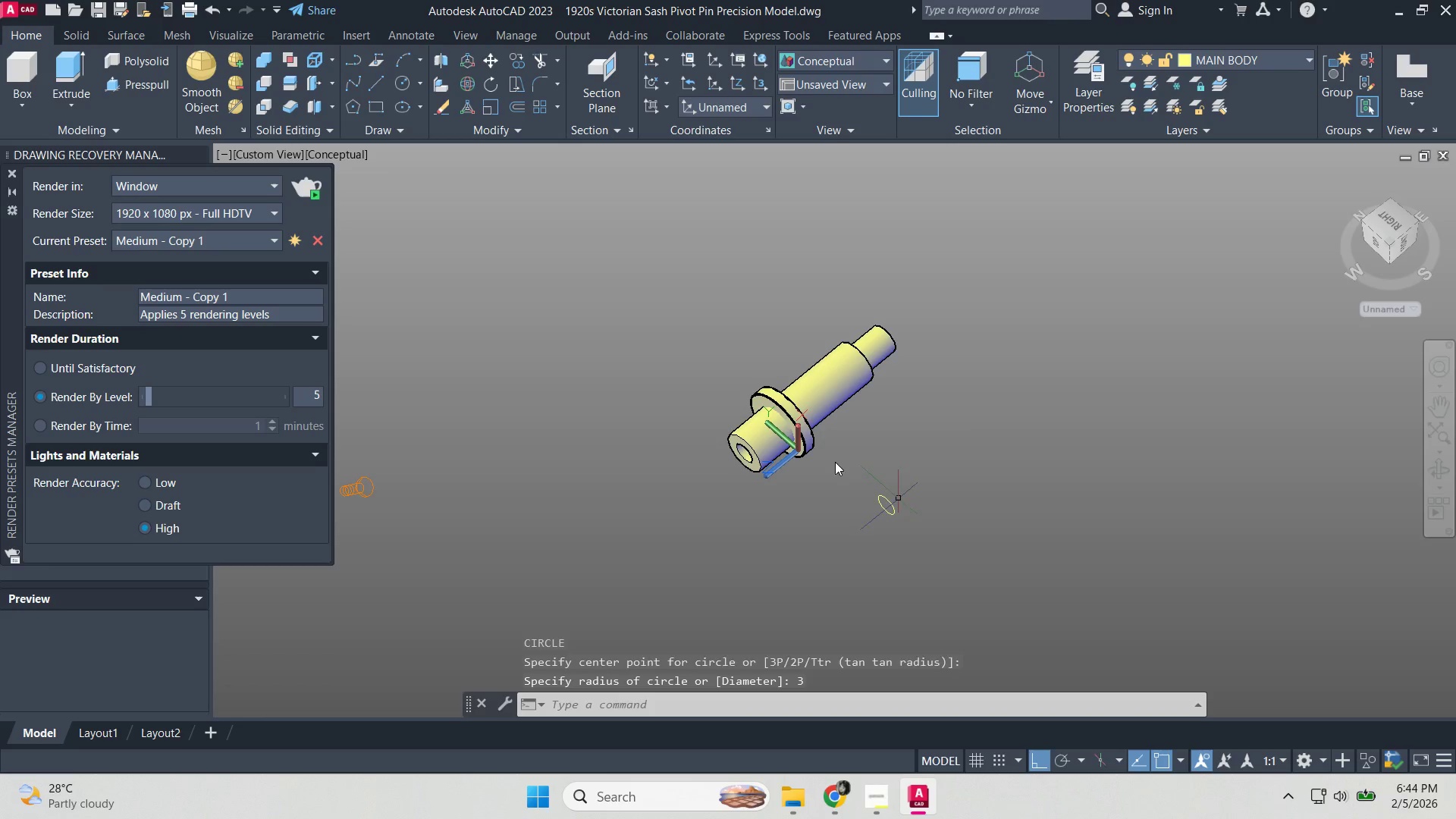 
key(Escape)
 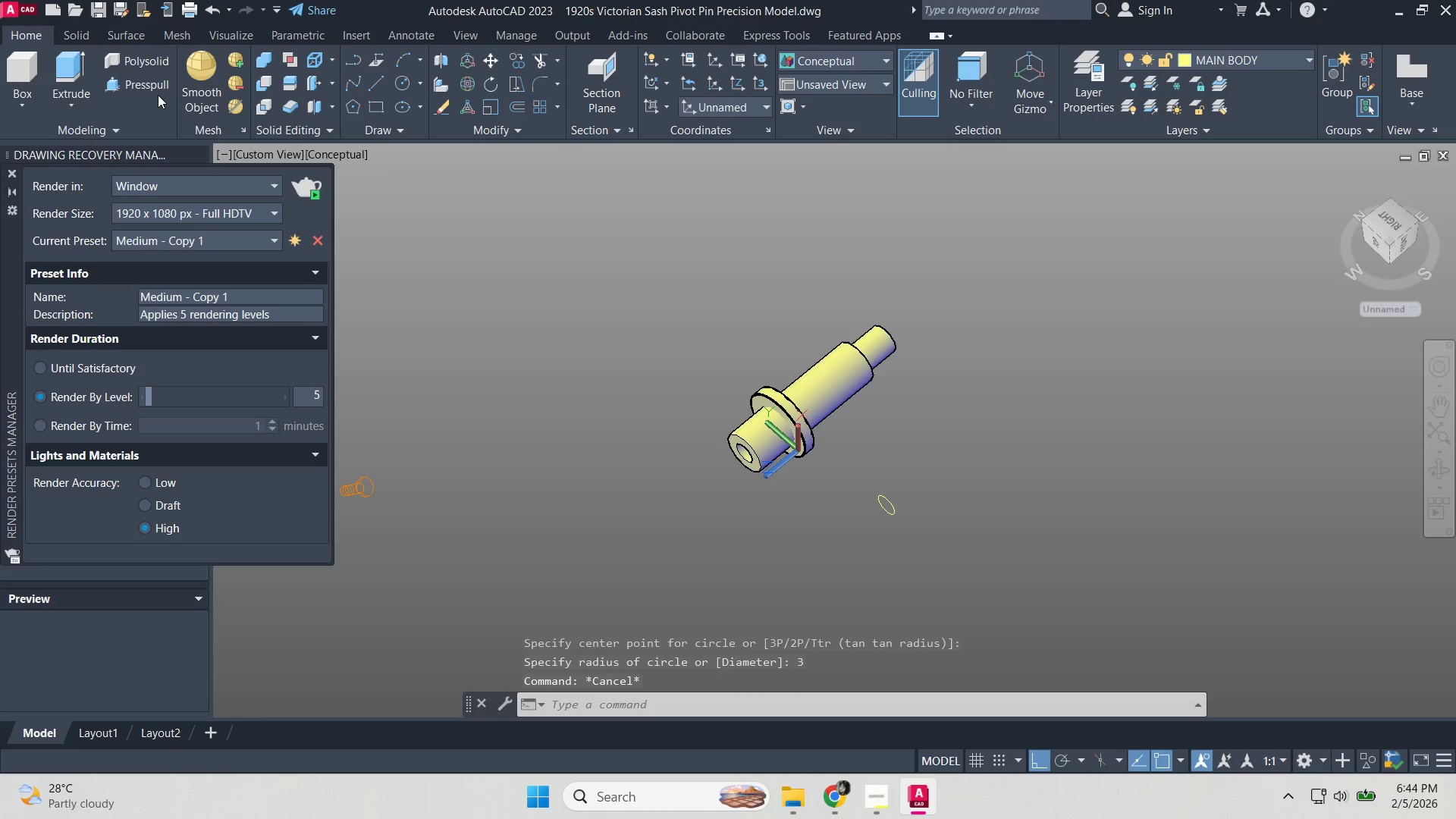 
left_click([155, 93])
 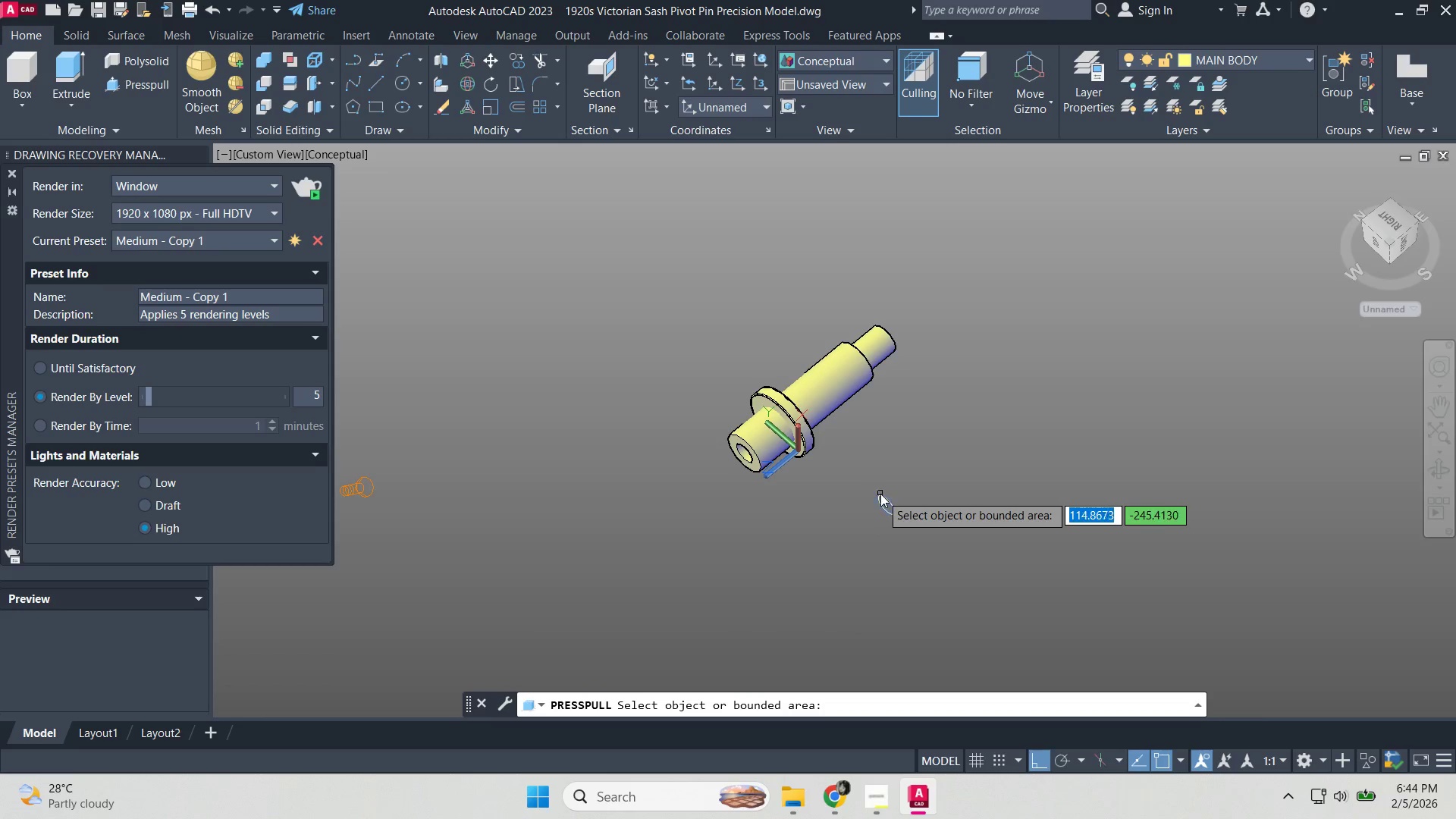 
left_click_drag(start_coordinate=[883, 497], to_coordinate=[915, 485])
 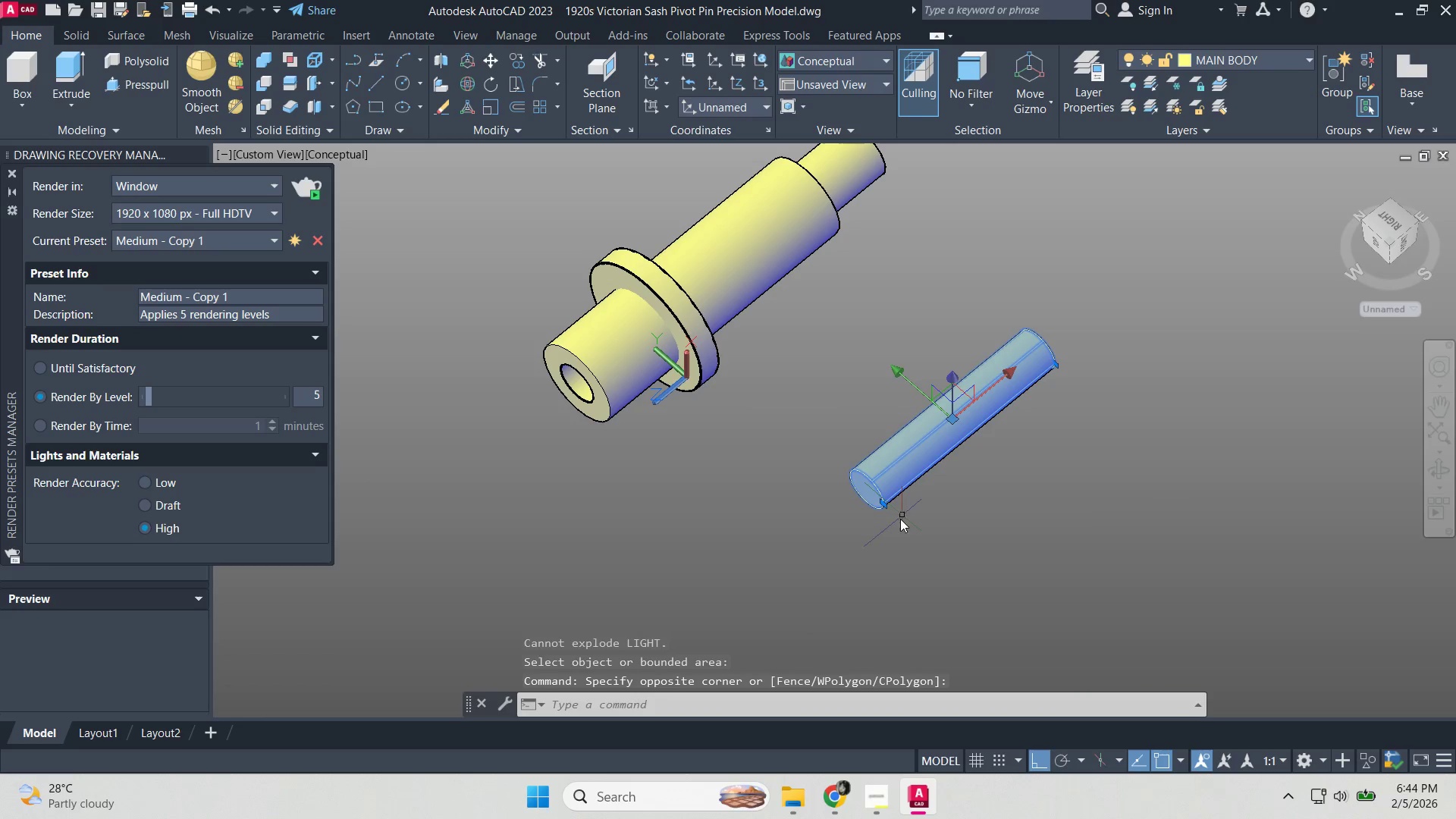 
type(30 )
 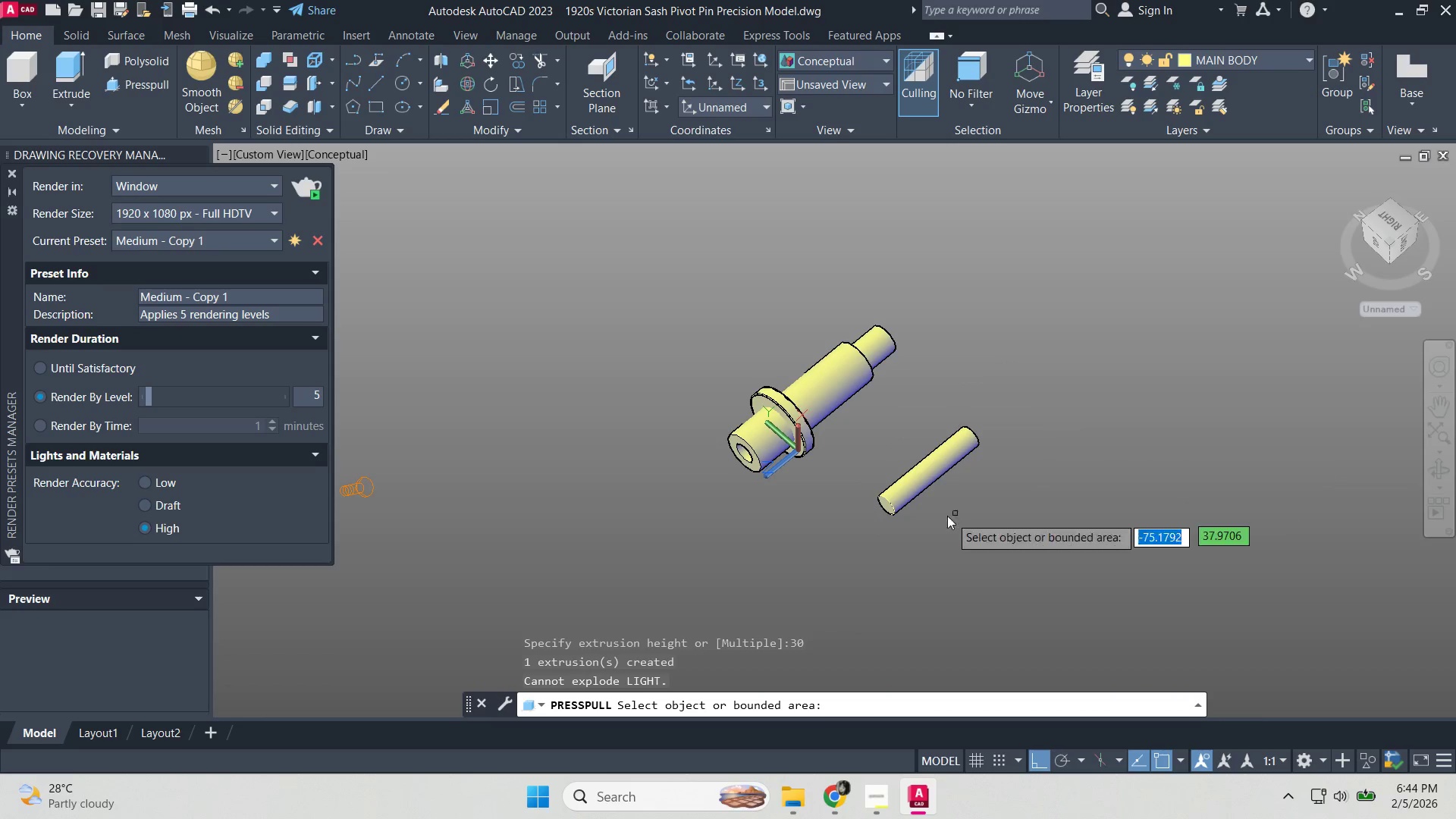 
key(Escape)
 